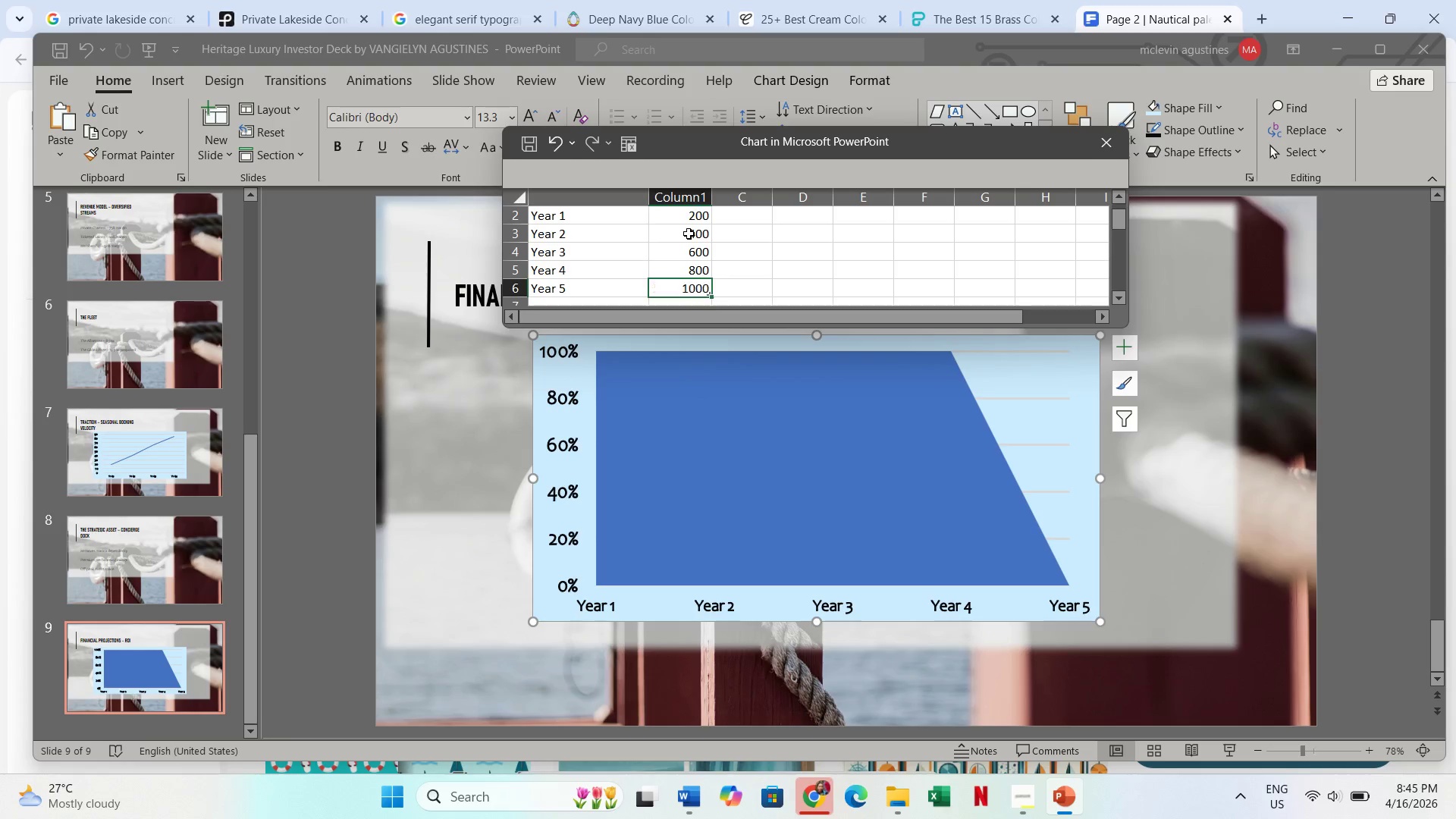 
key(NumpadEnter)
 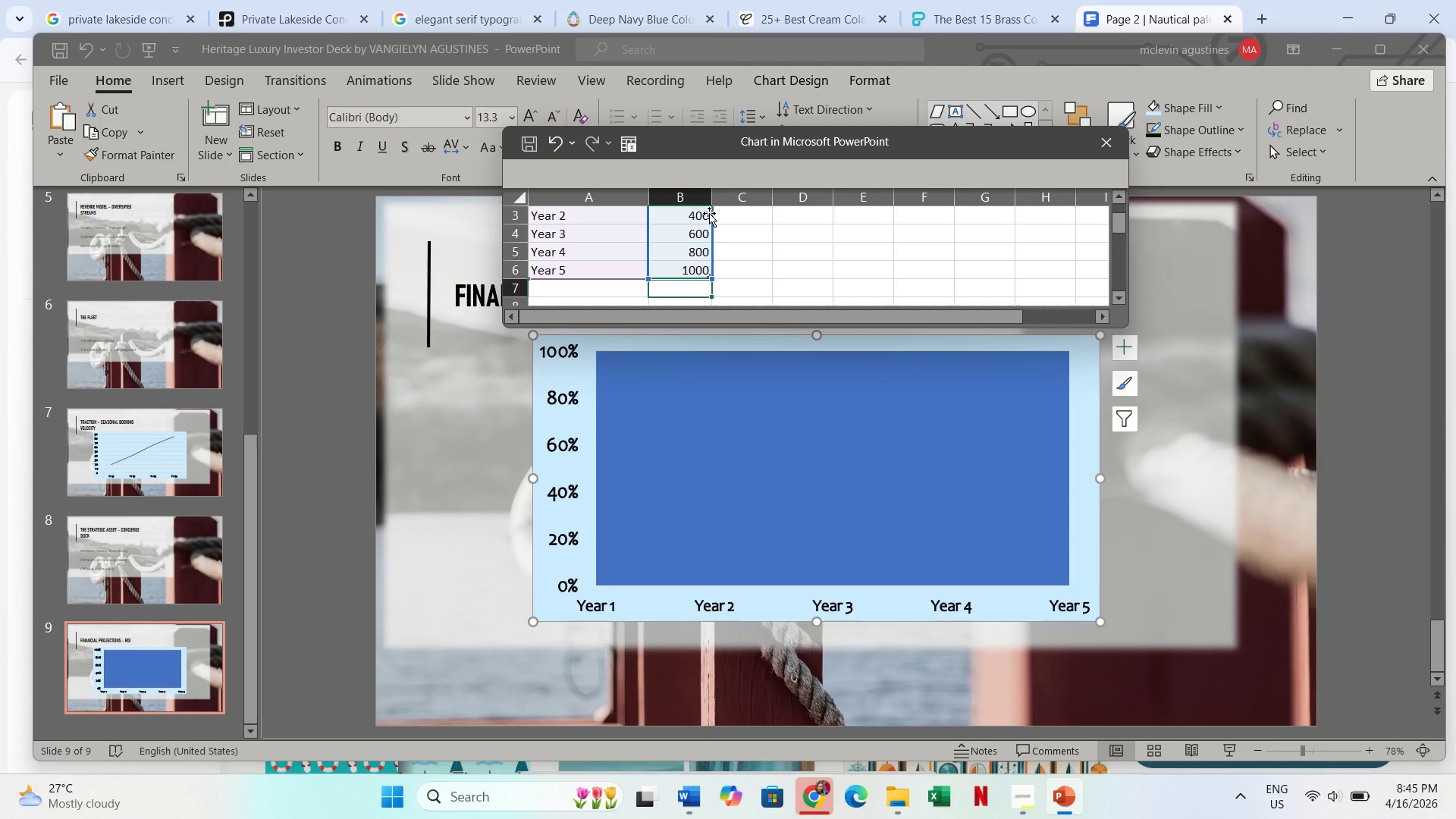 
wait(11.64)
 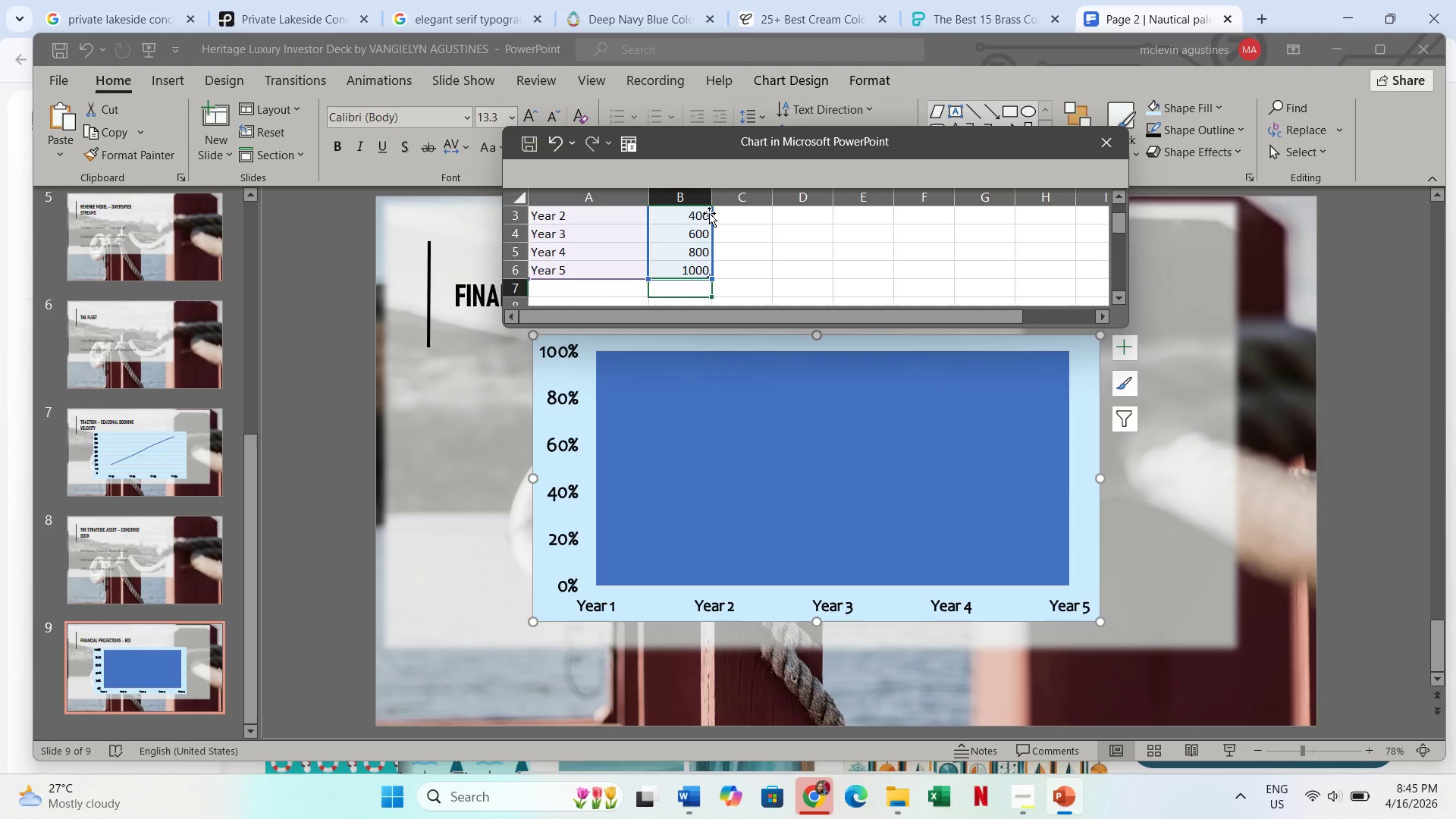 
scroll: coordinate [847, 279], scroll_direction: up, amount: 1.0
 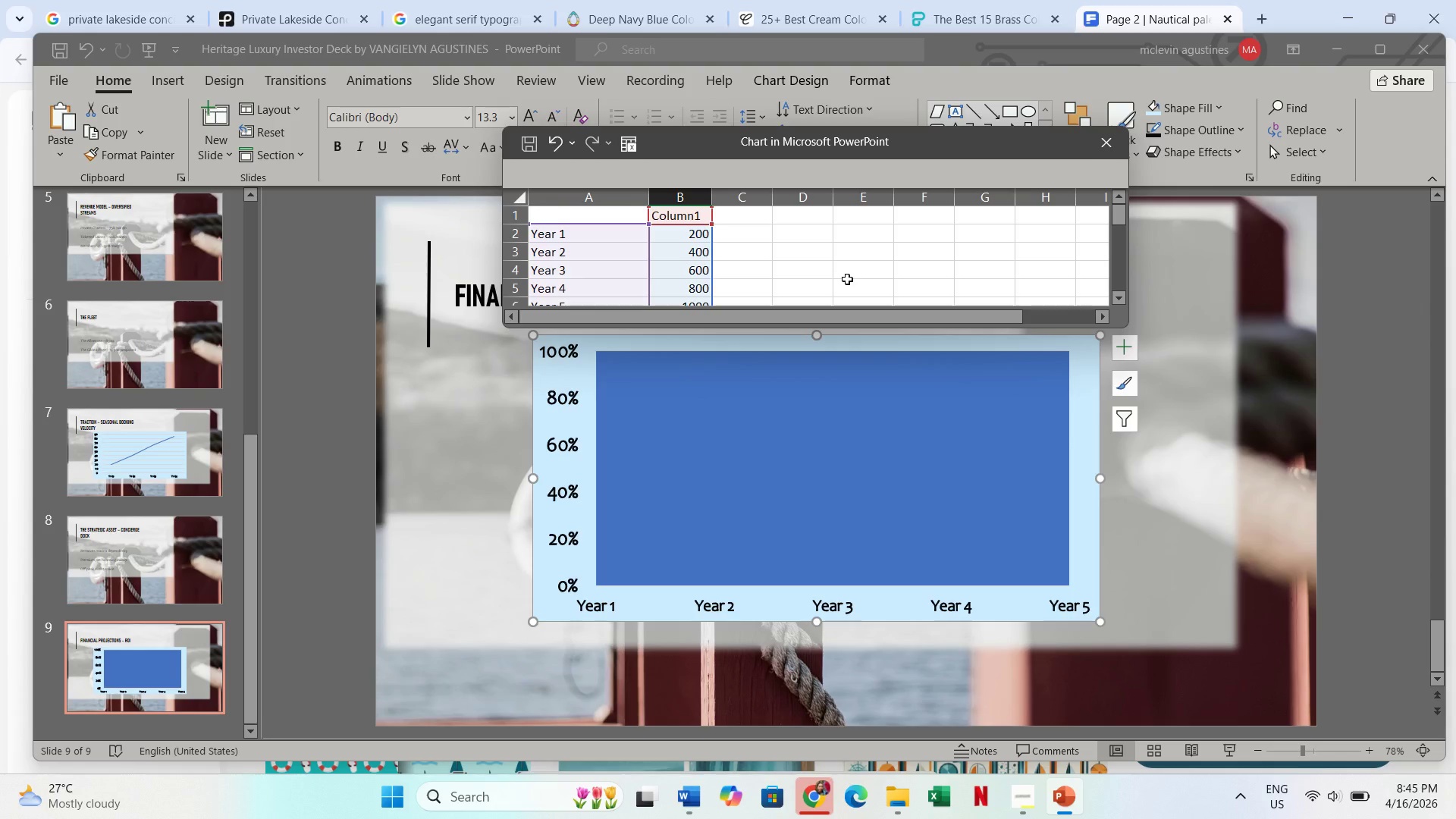 
scroll: coordinate [847, 279], scroll_direction: down, amount: 1.0
 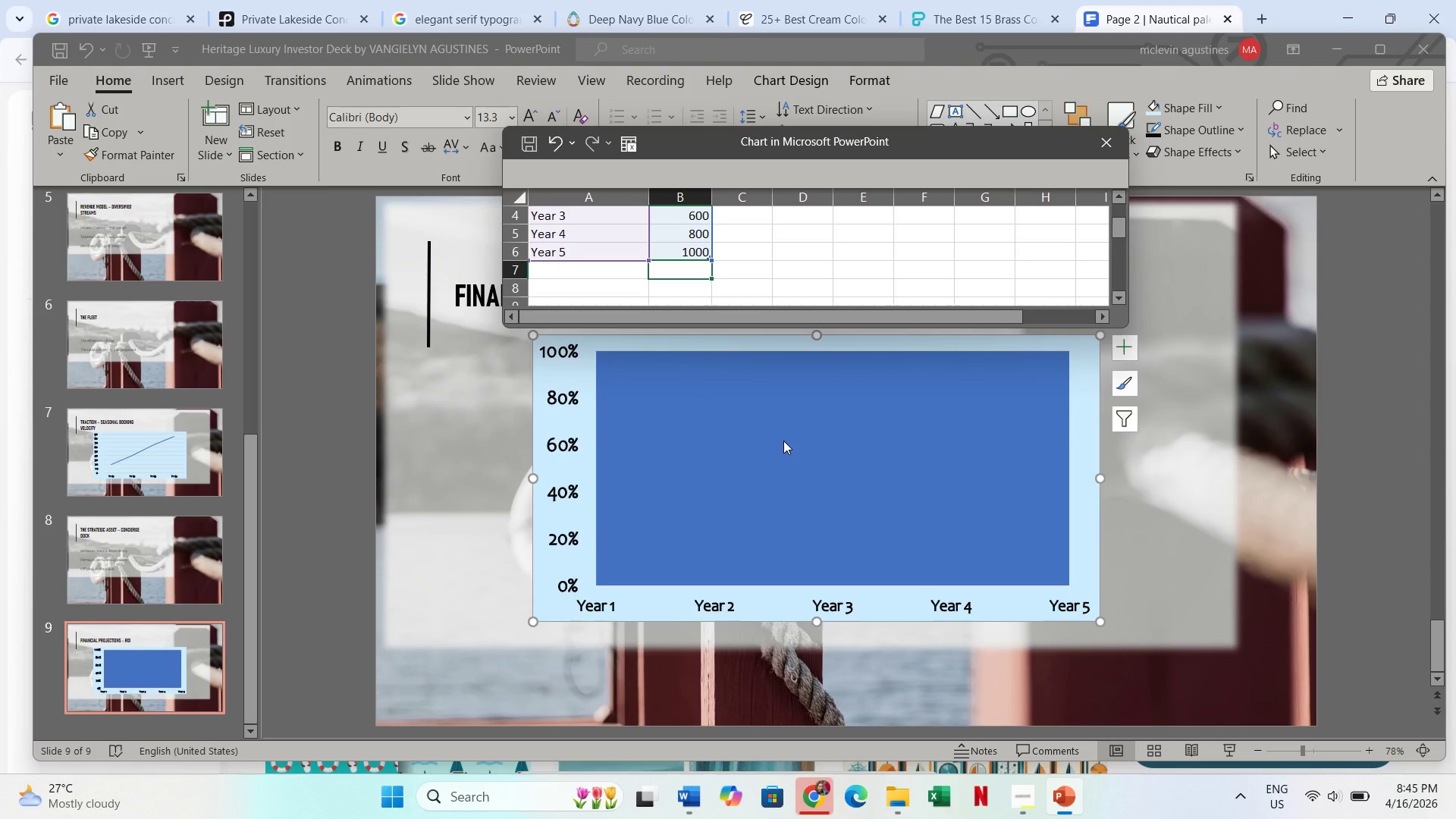 
left_click([783, 441])
 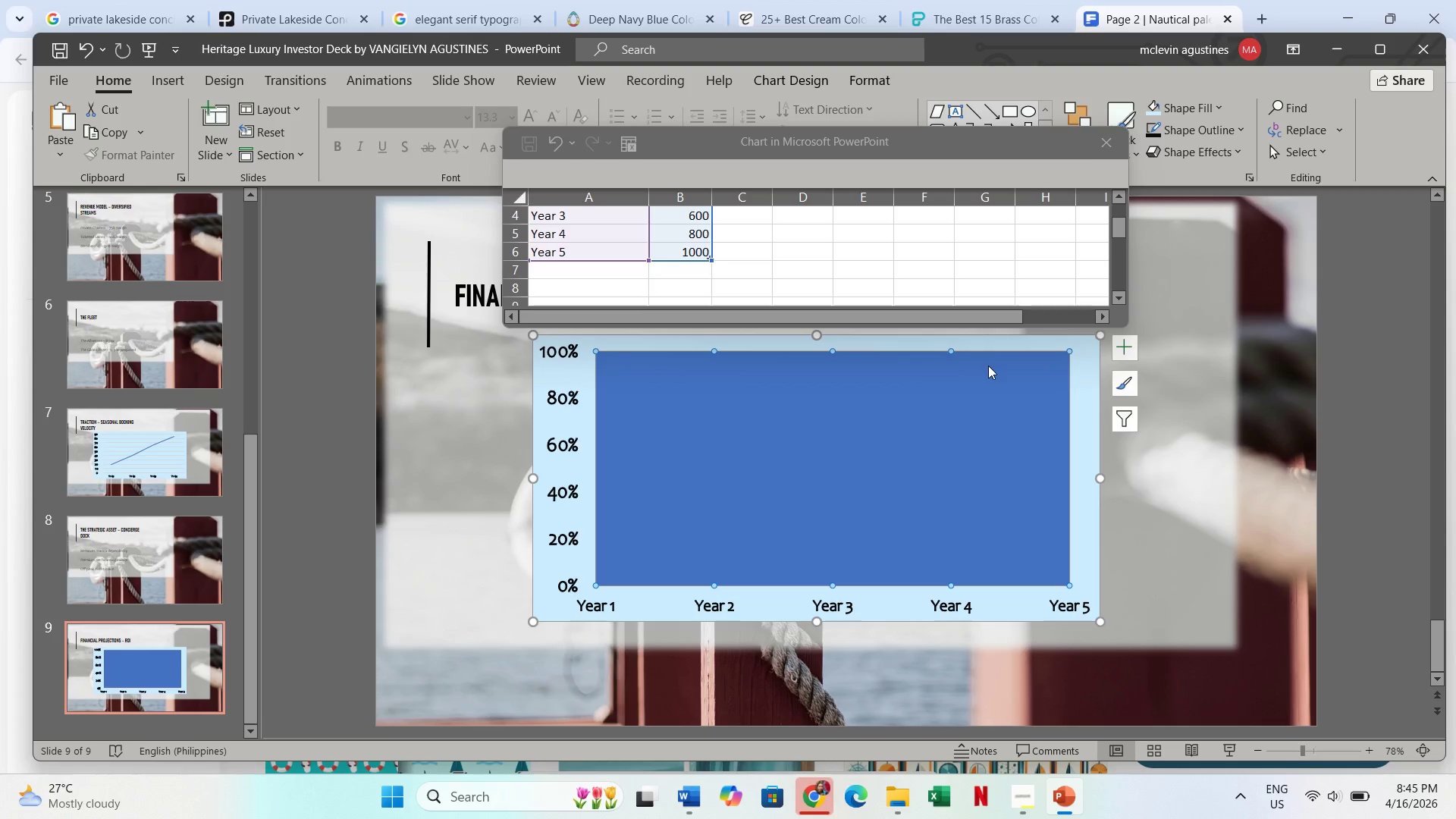 
mouse_move([1017, 347])
 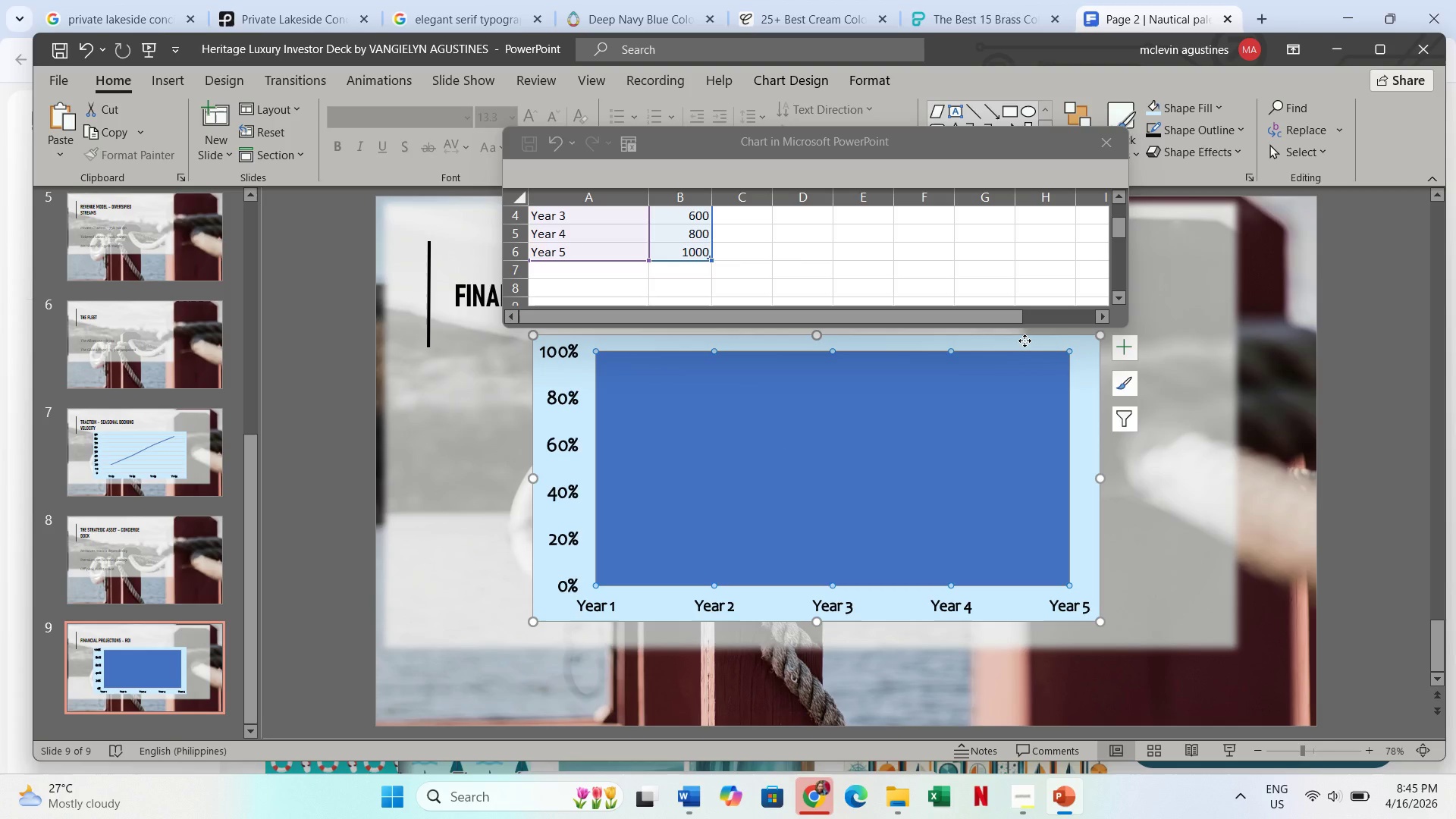 
right_click([1025, 340])
 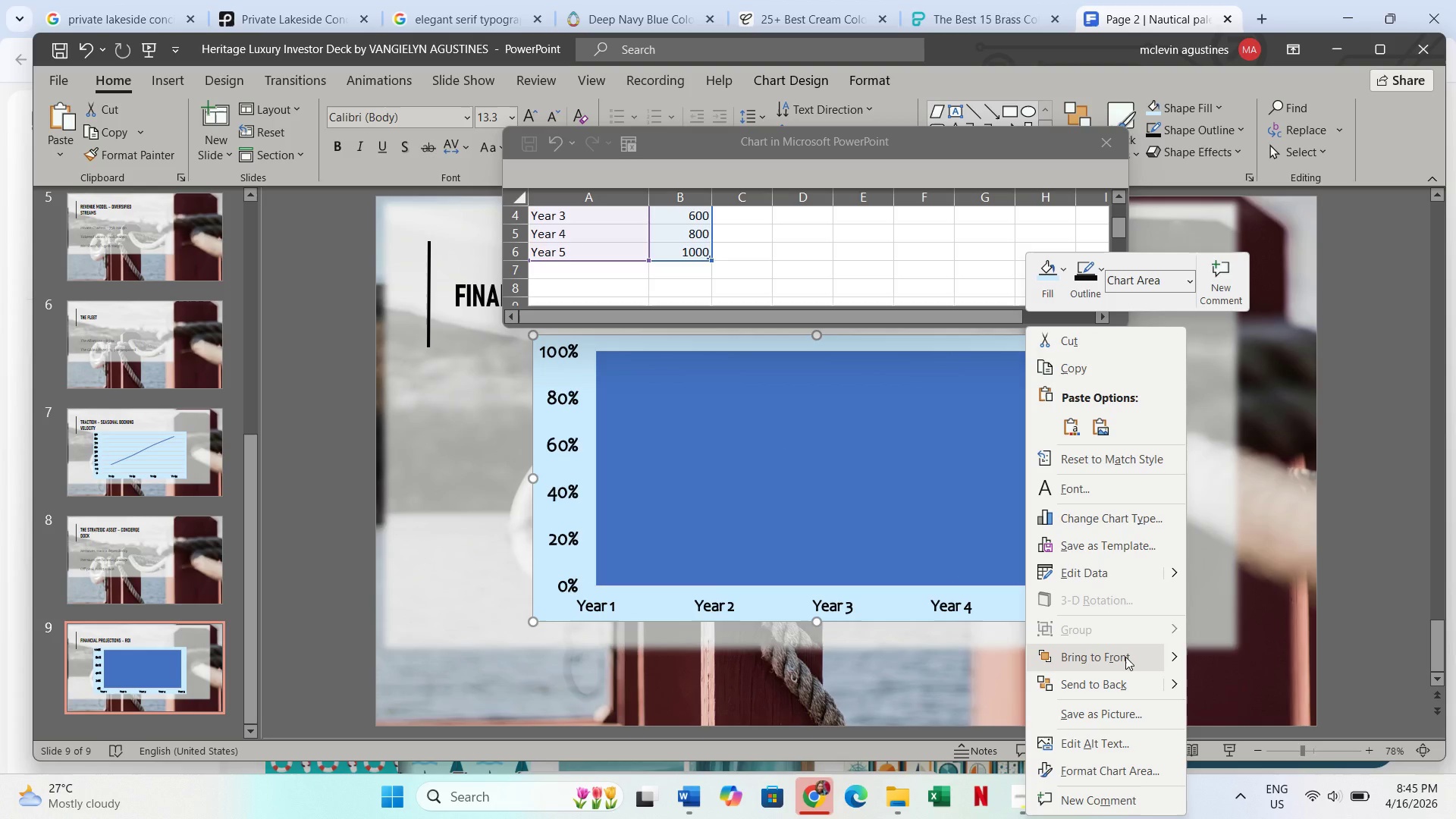 
left_click([1141, 513])
 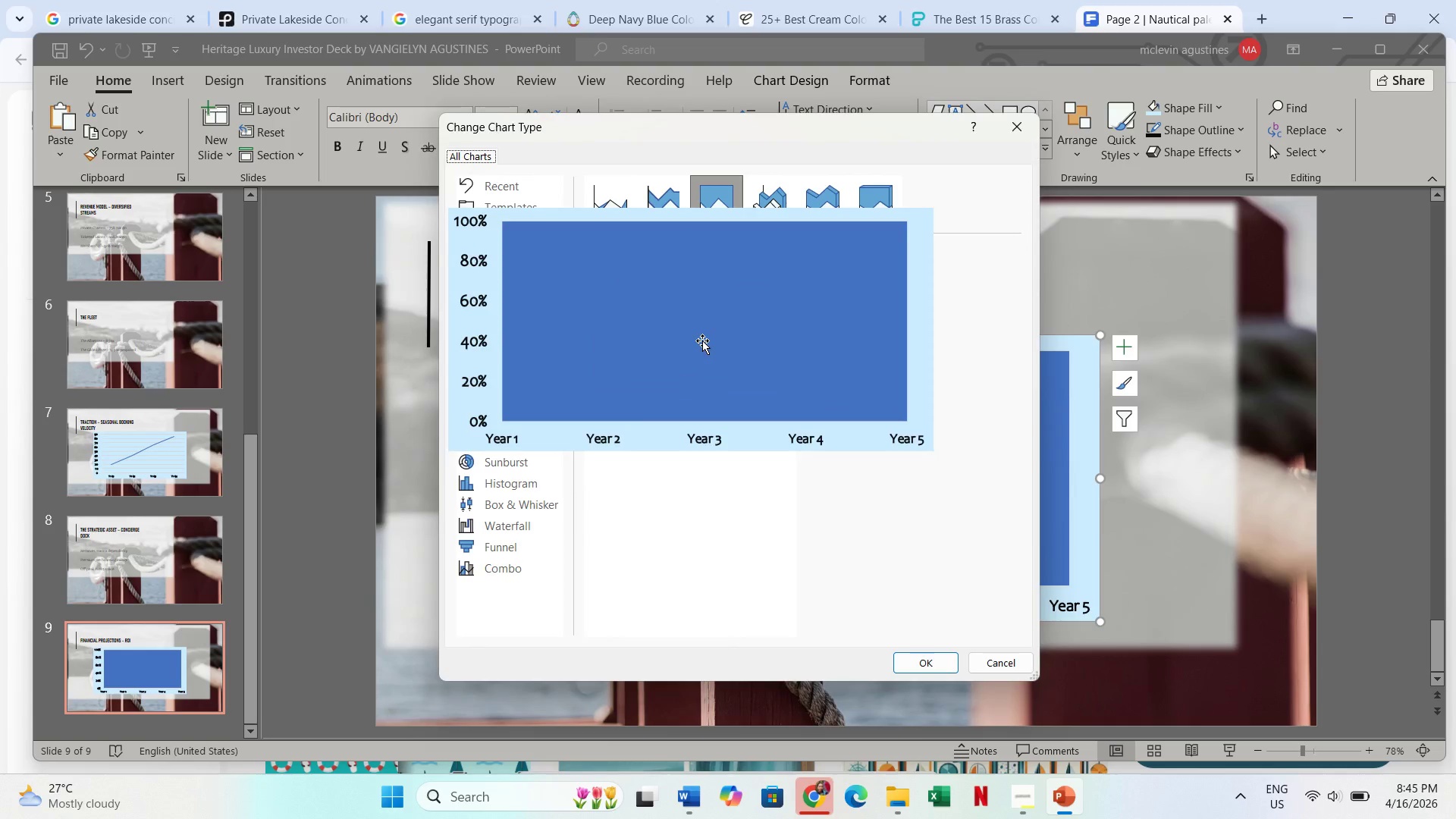 
mouse_move([654, 211])
 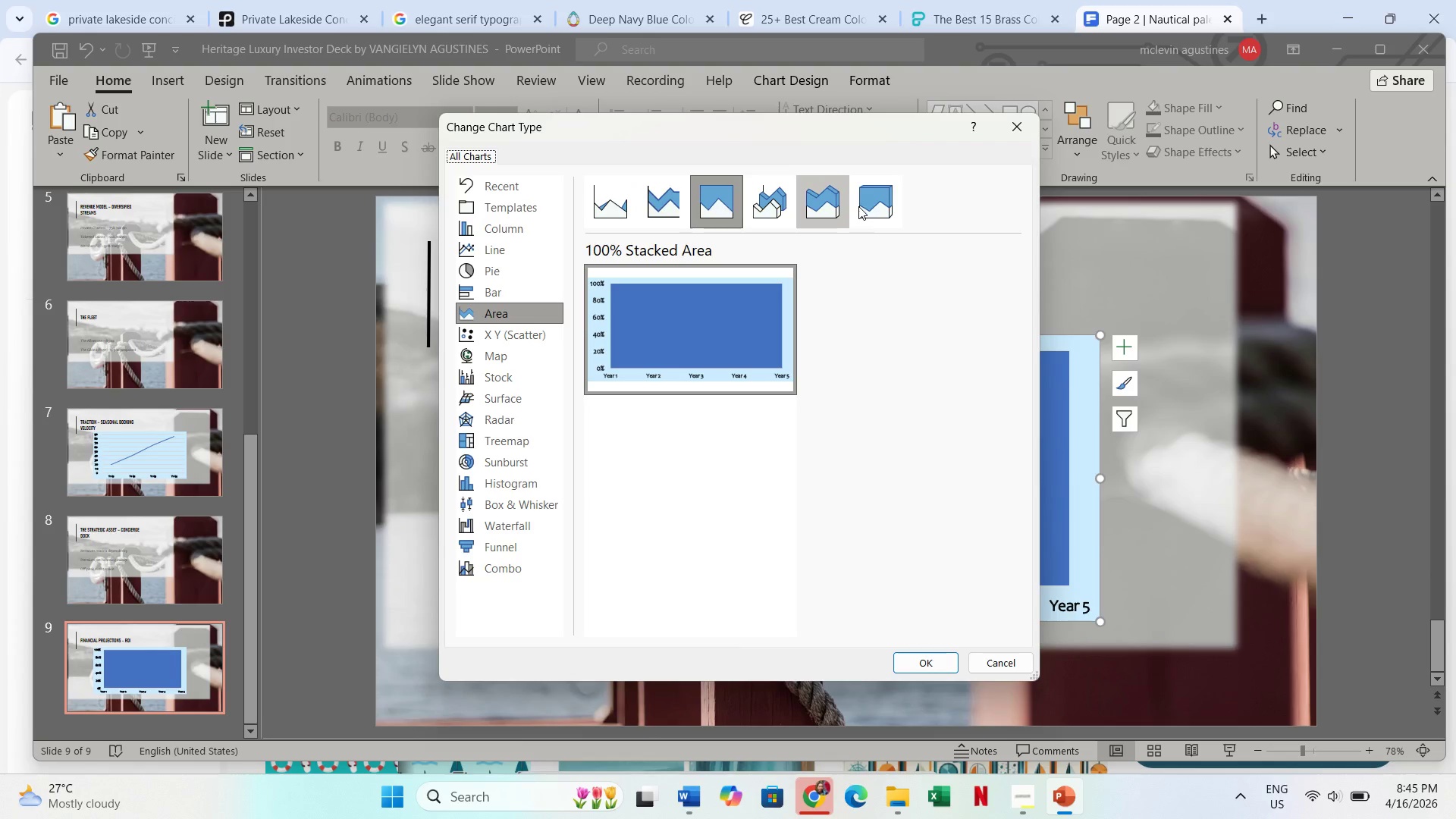 
mouse_move([850, 202])
 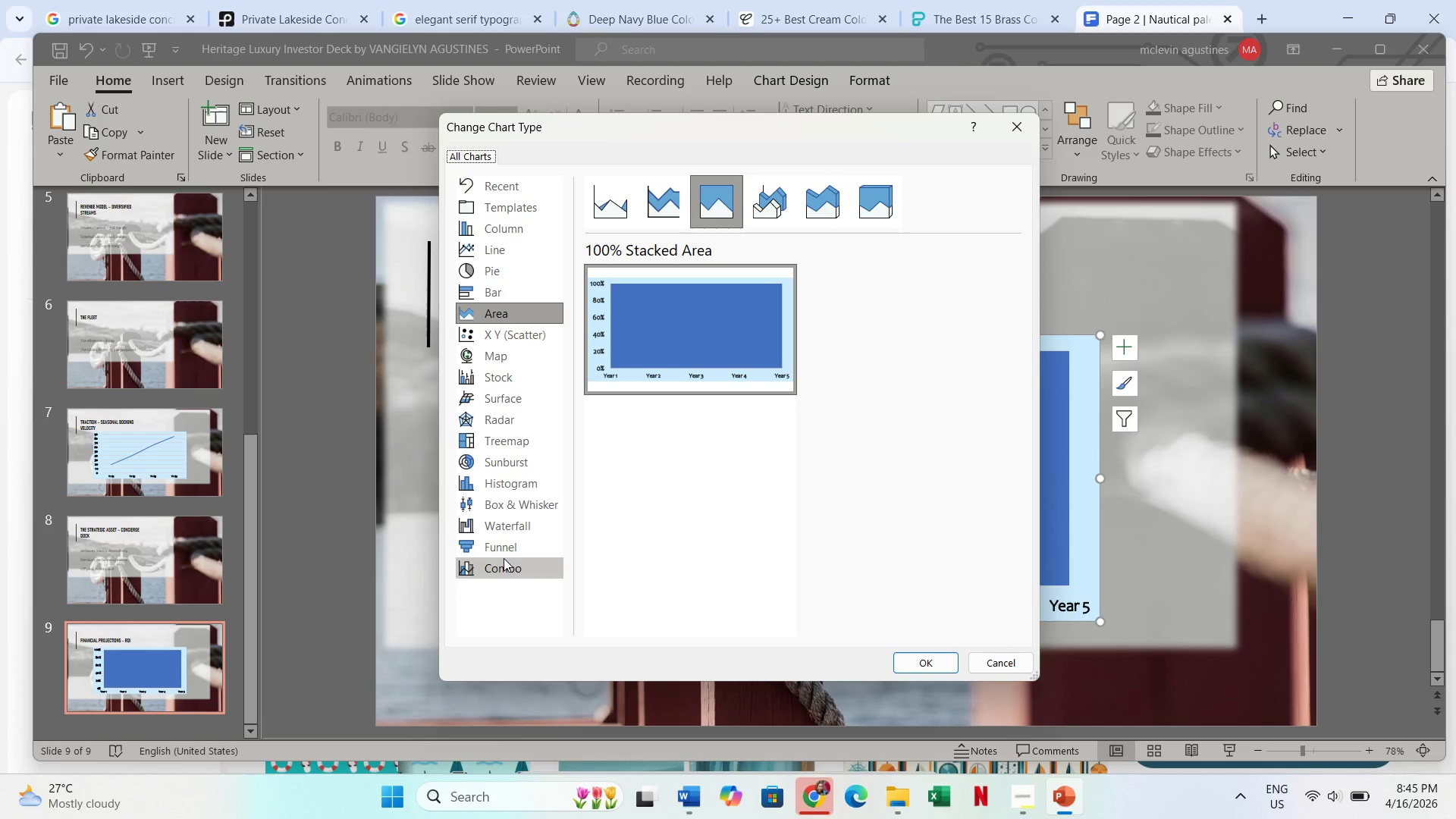 
left_click([501, 563])
 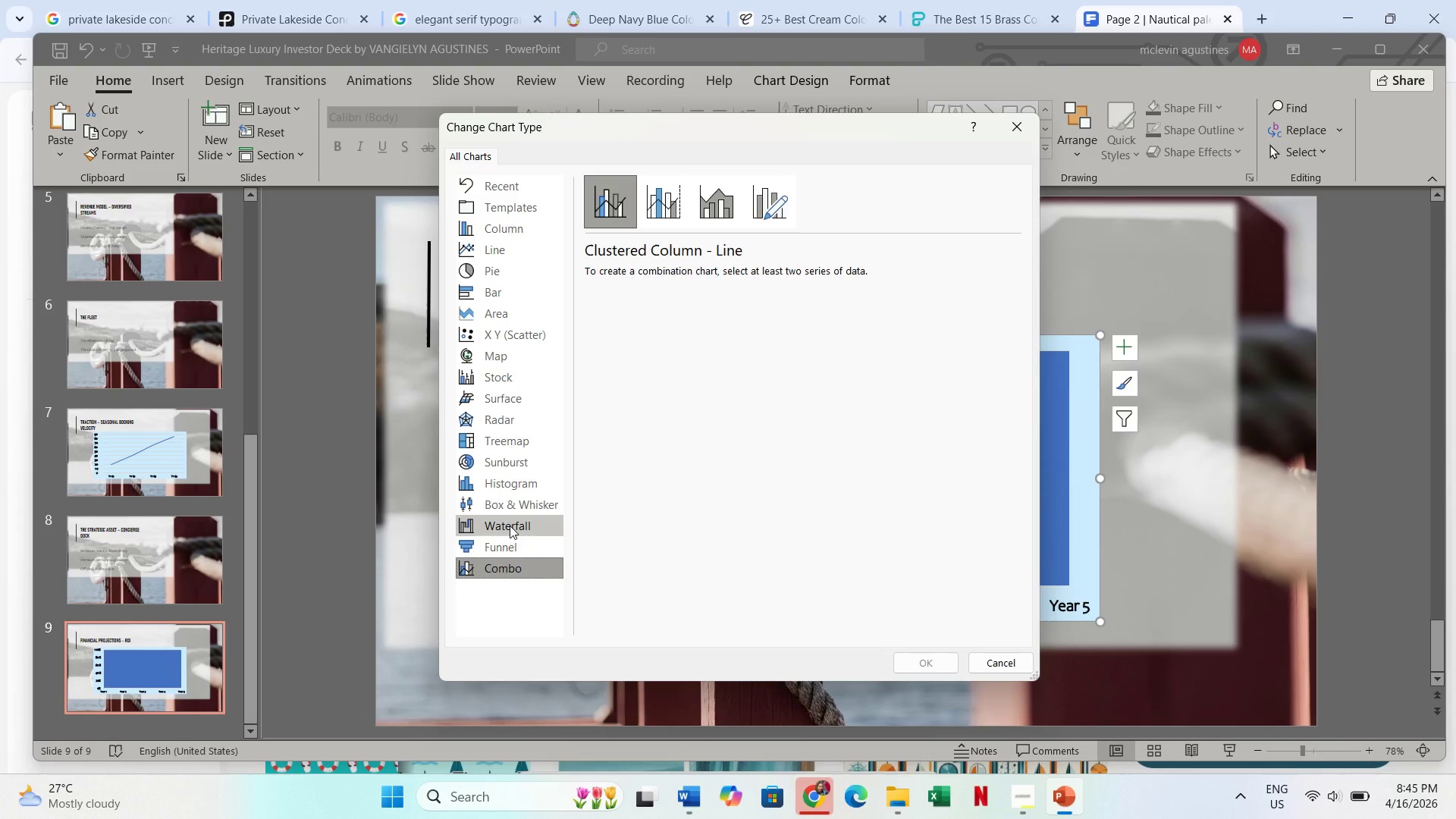 
wait(5.25)
 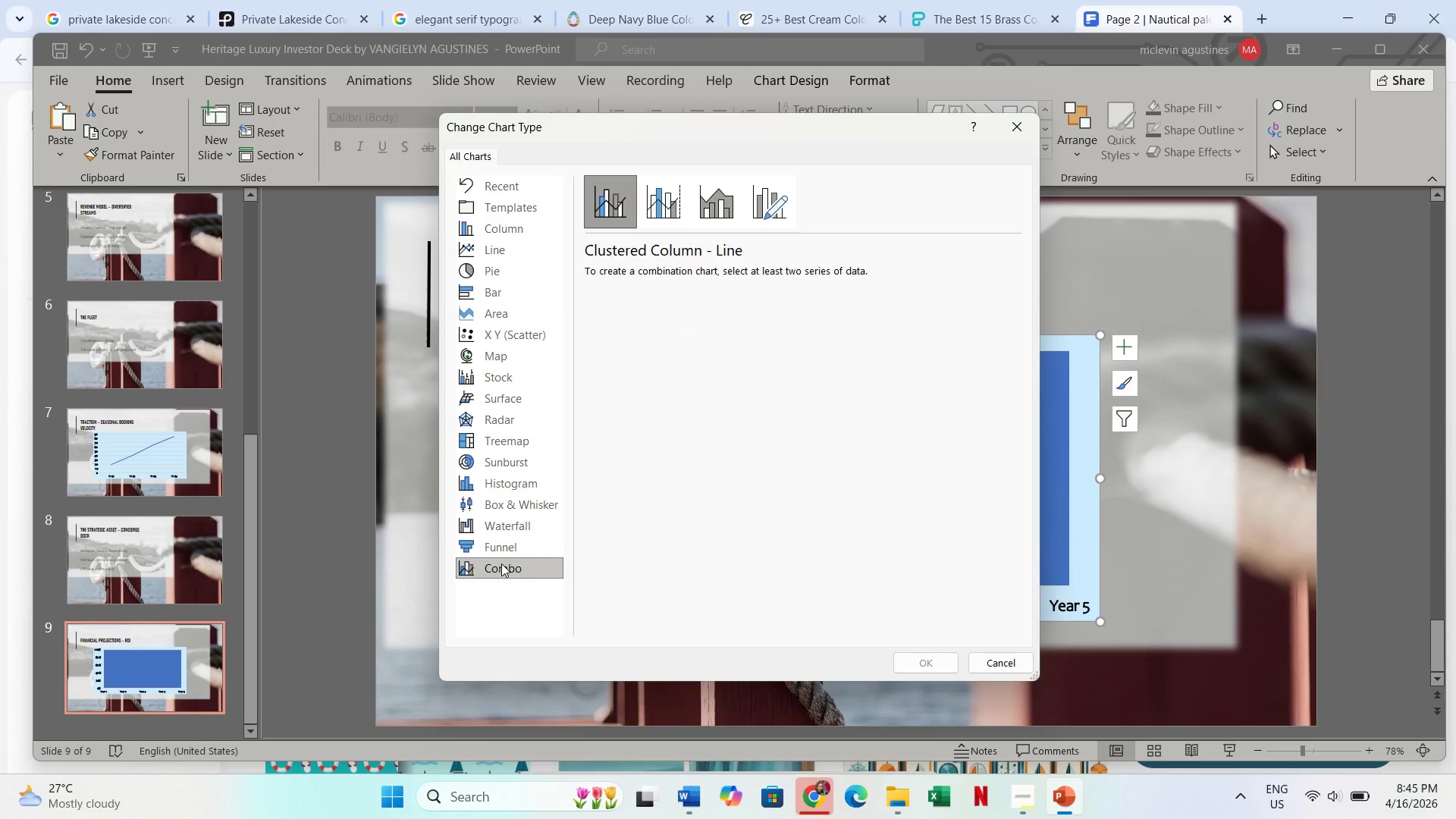 
left_click([510, 526])
 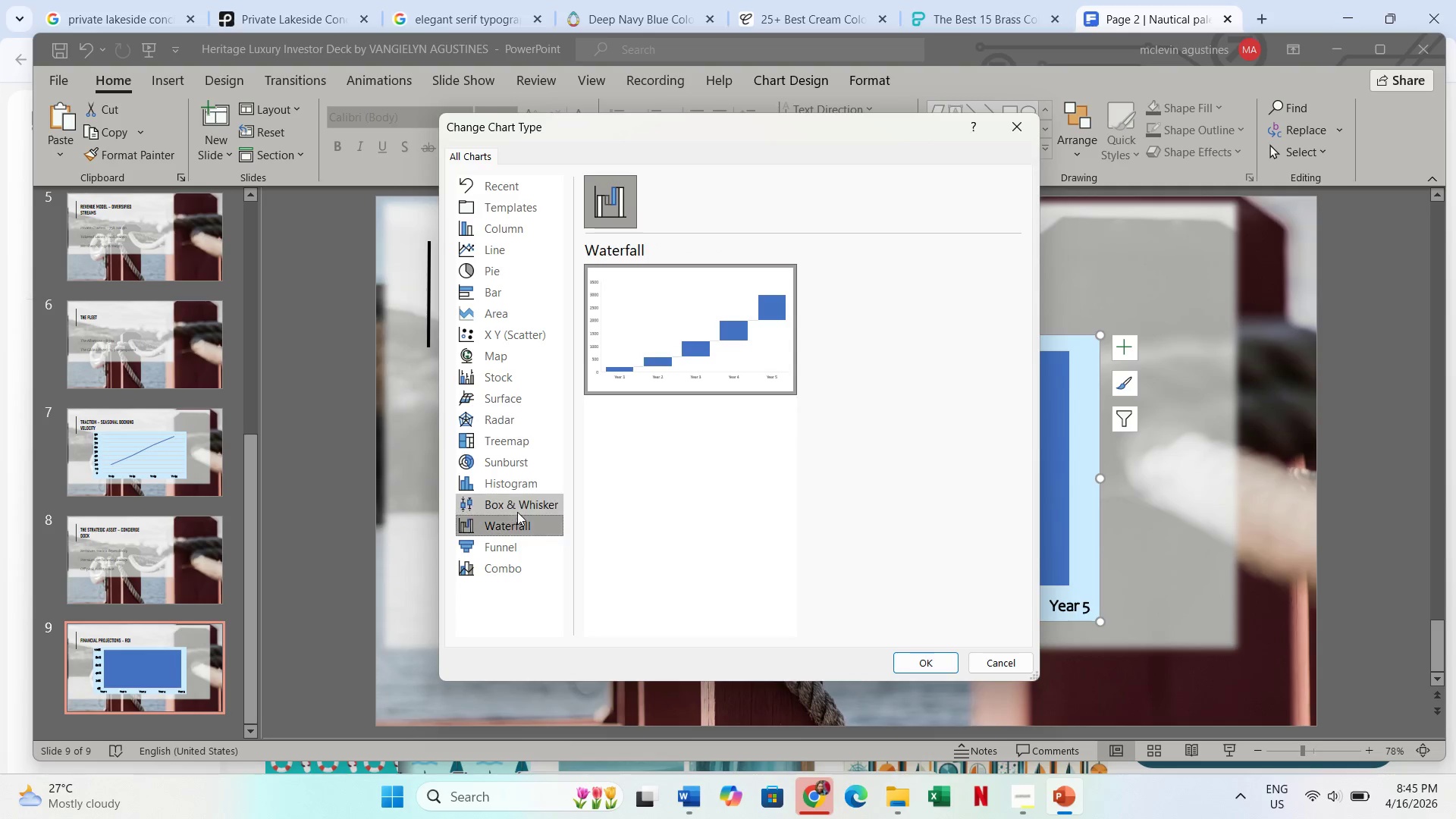 
left_click([520, 509])
 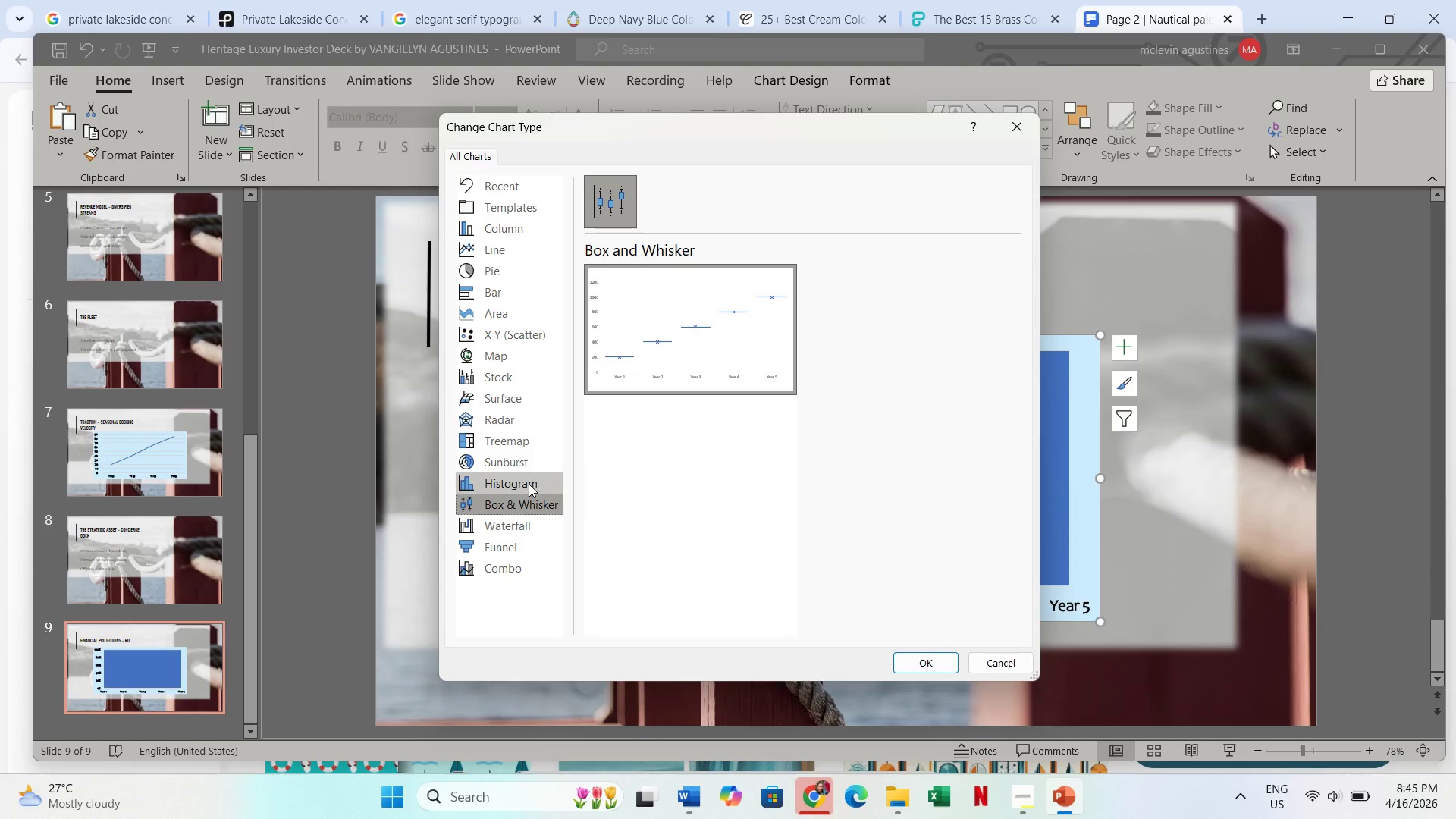 
left_click([529, 484])
 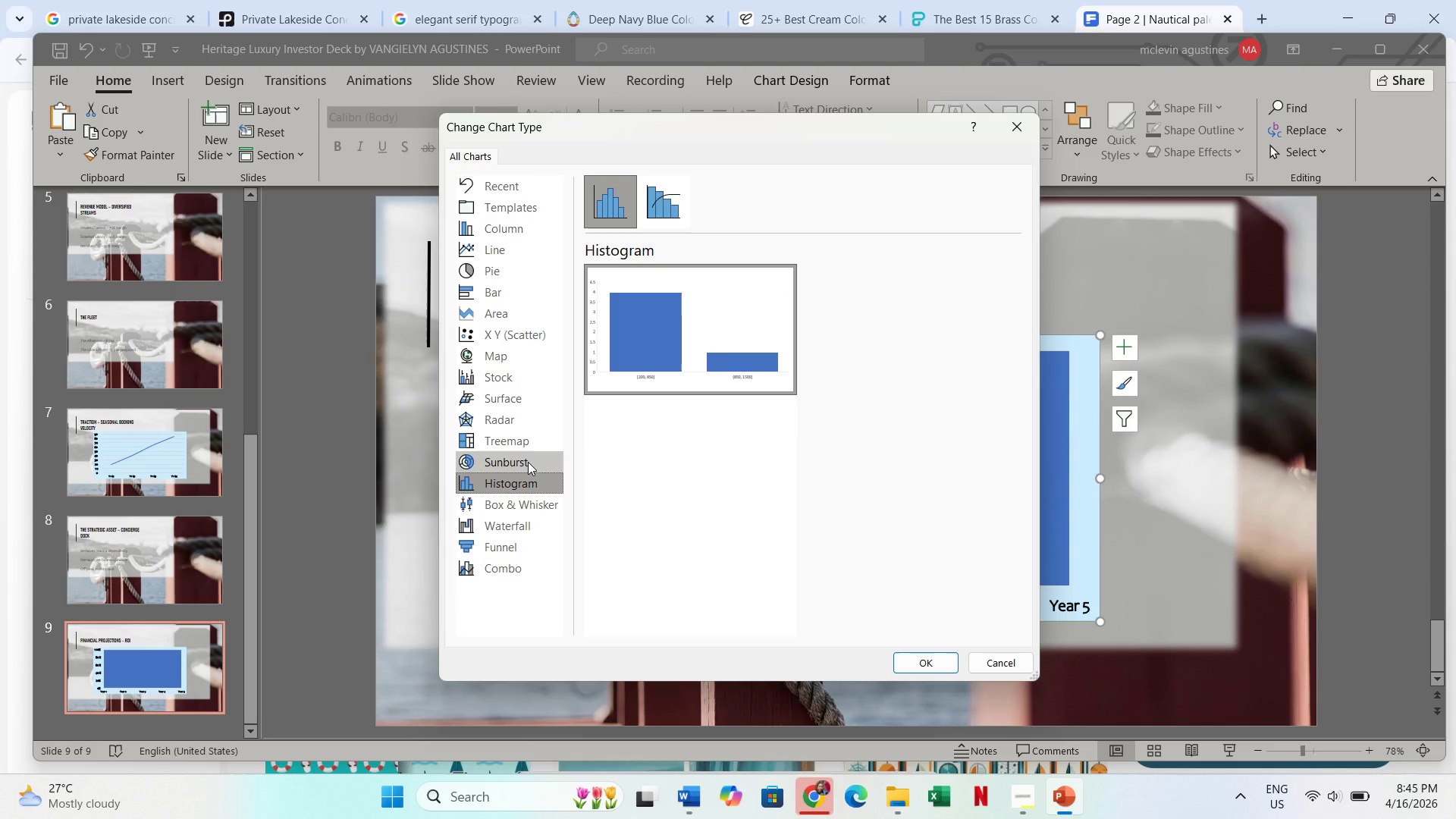 
left_click([528, 462])
 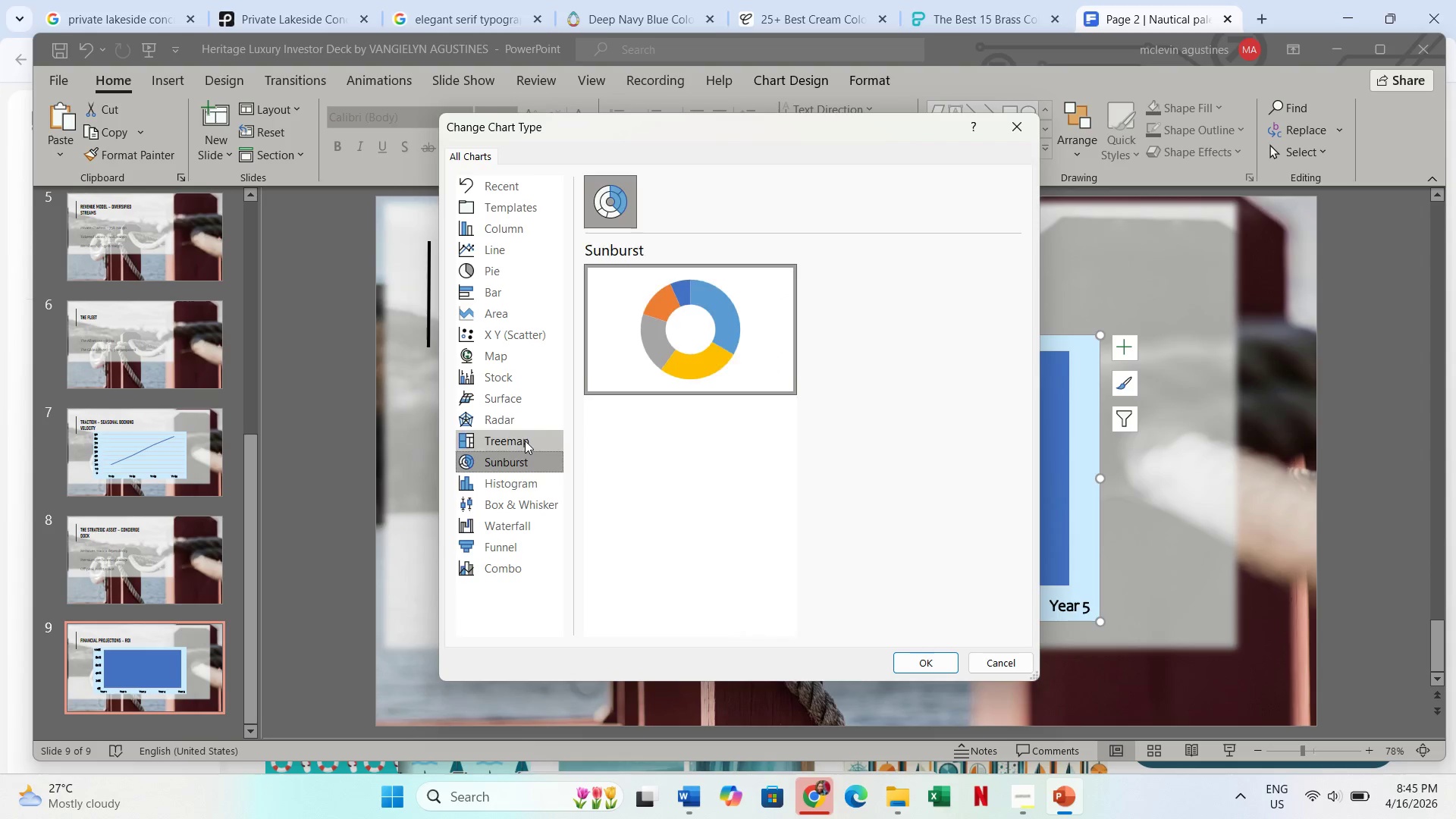 
left_click([525, 441])
 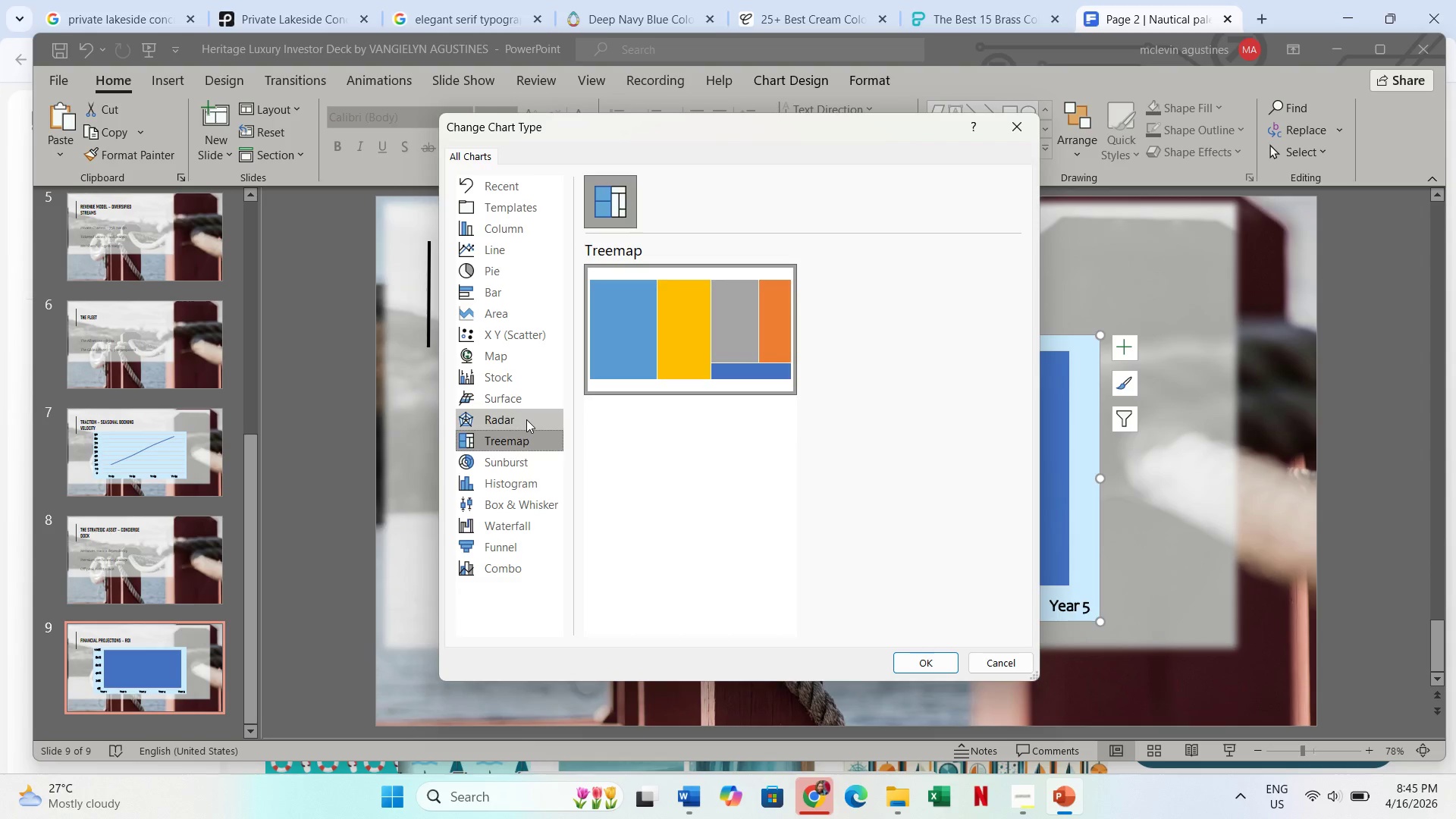 
left_click([526, 419])
 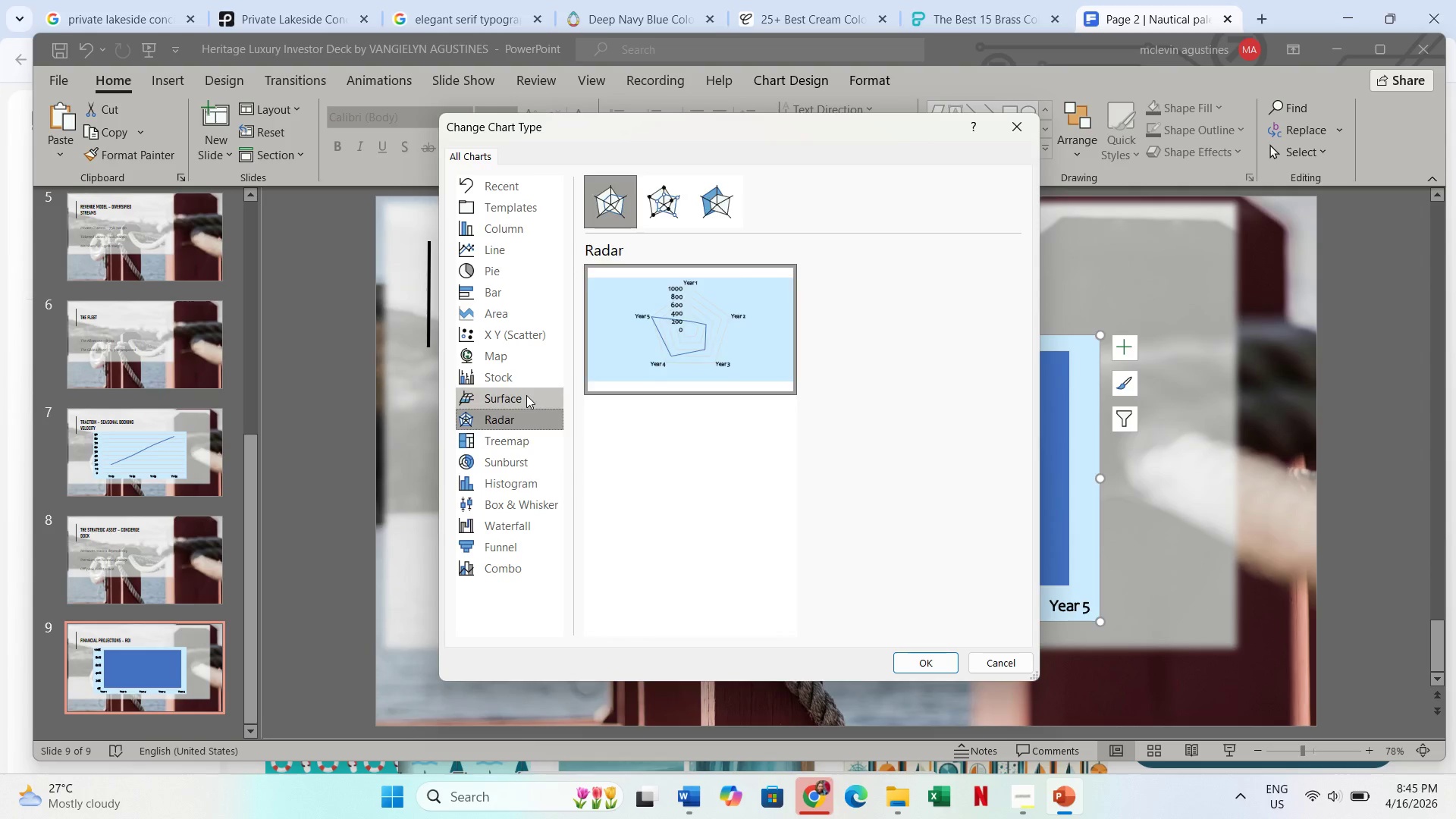 
left_click([526, 395])
 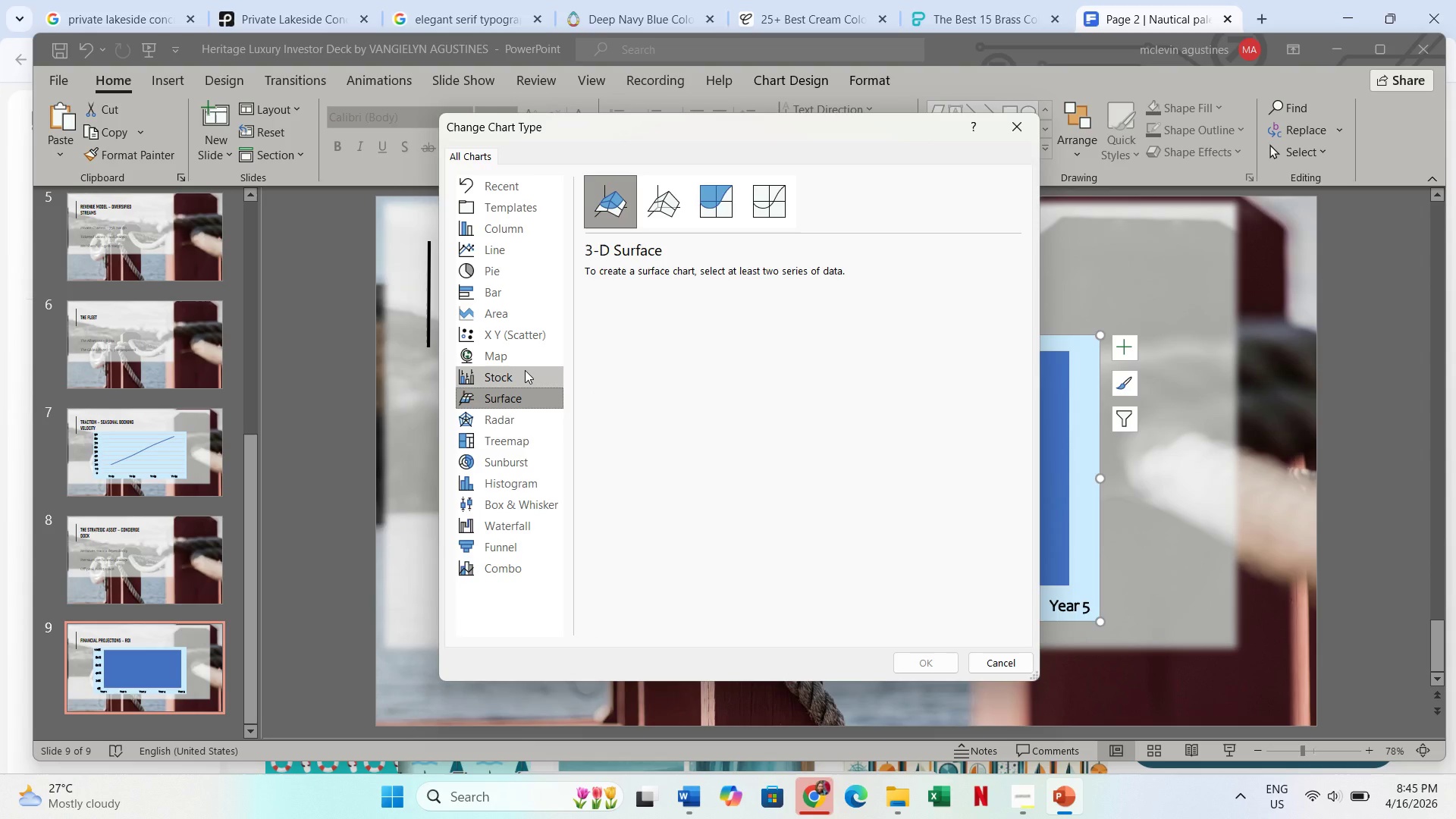 
left_click([524, 367])
 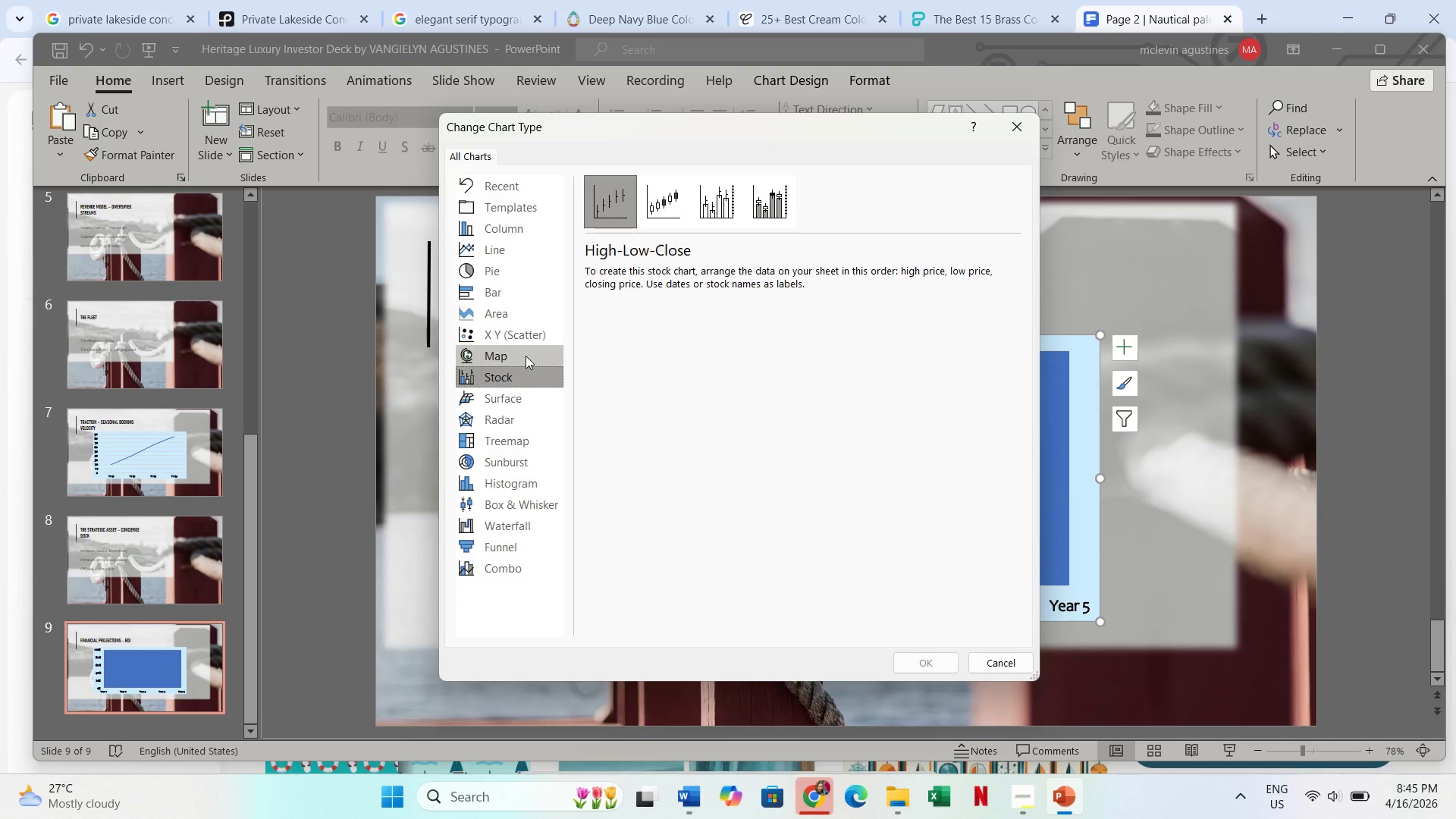 
left_click([526, 353])
 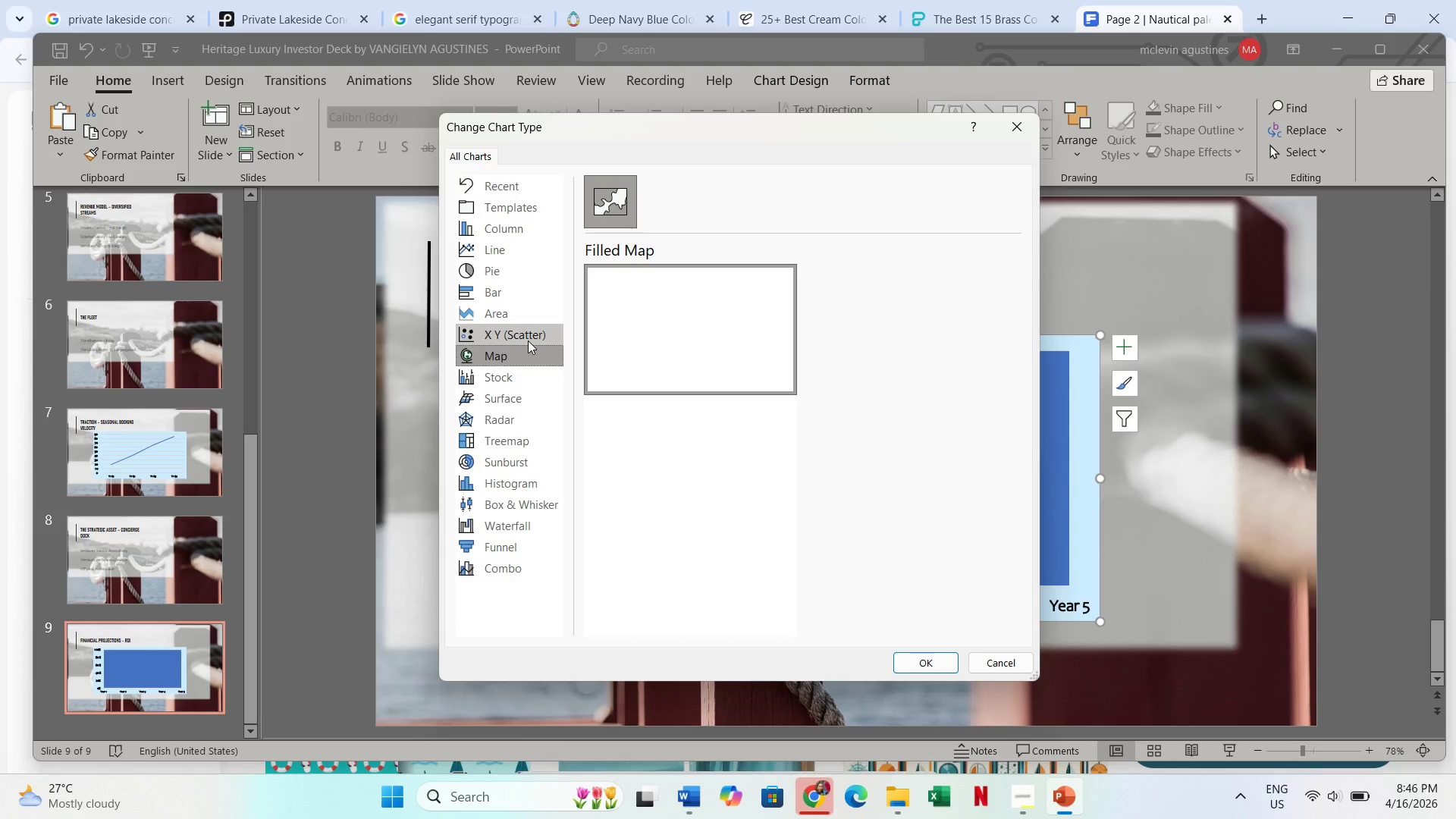 
left_click([528, 340])
 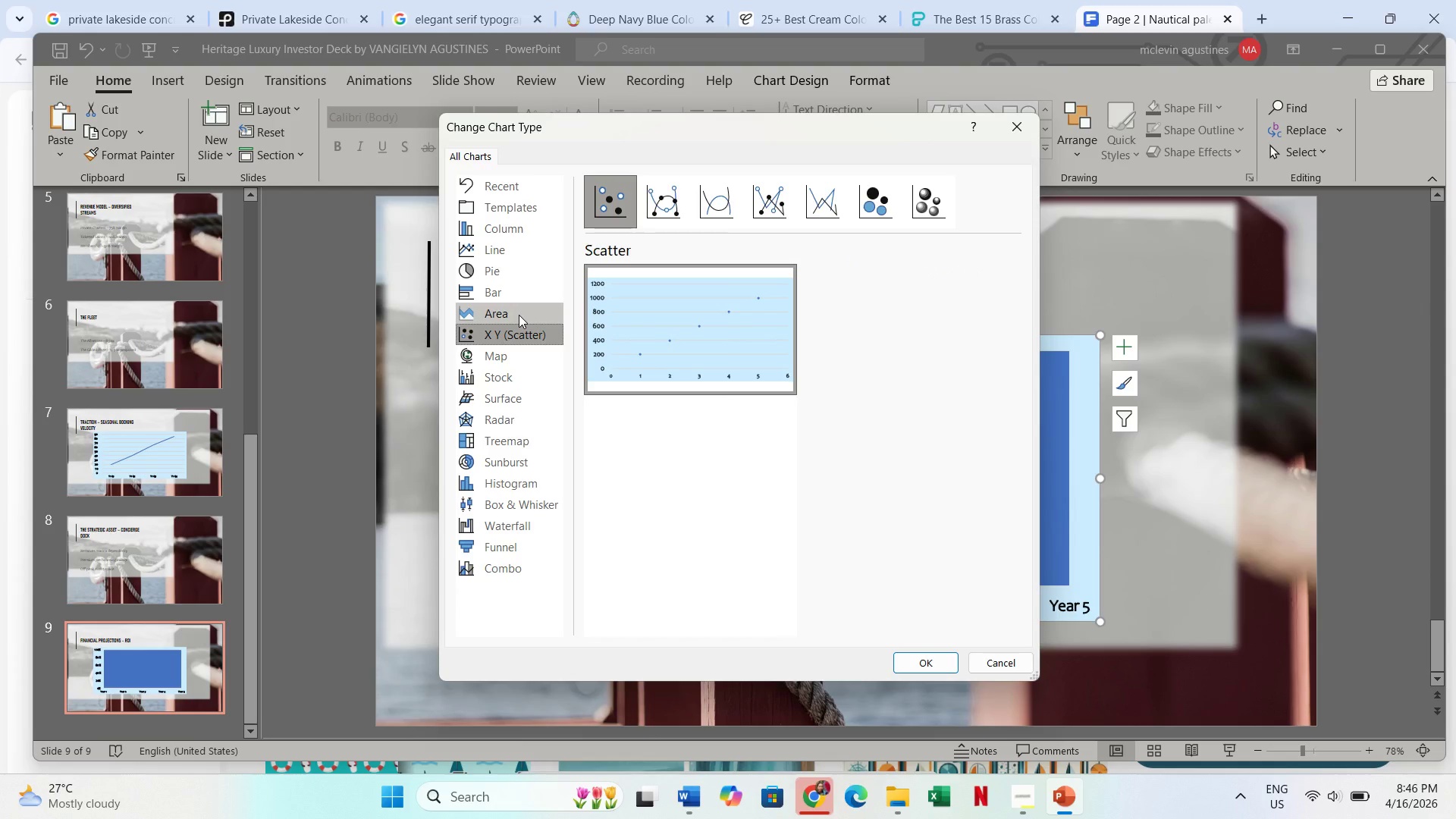 
left_click([519, 315])
 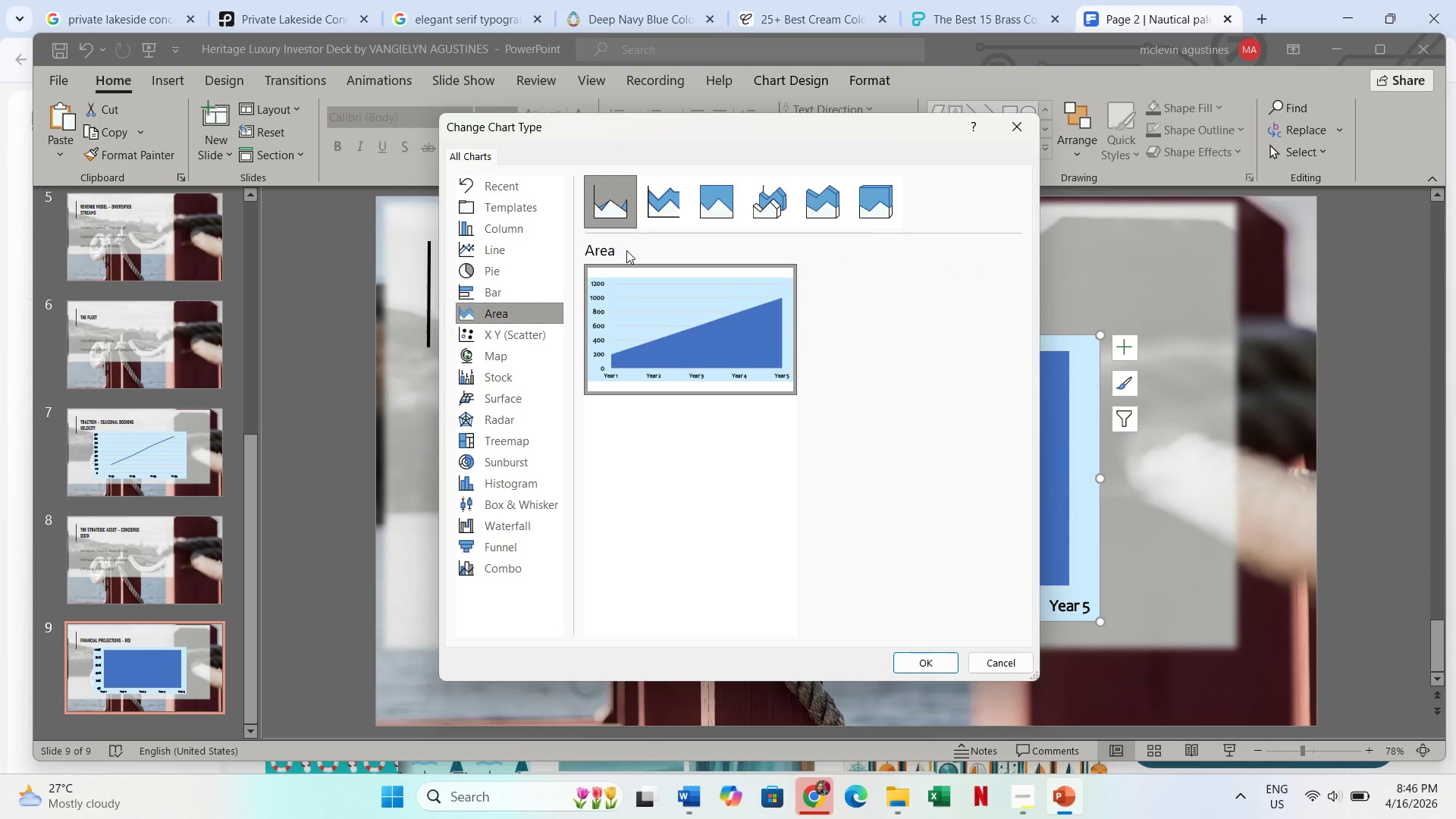 
left_click([617, 198])
 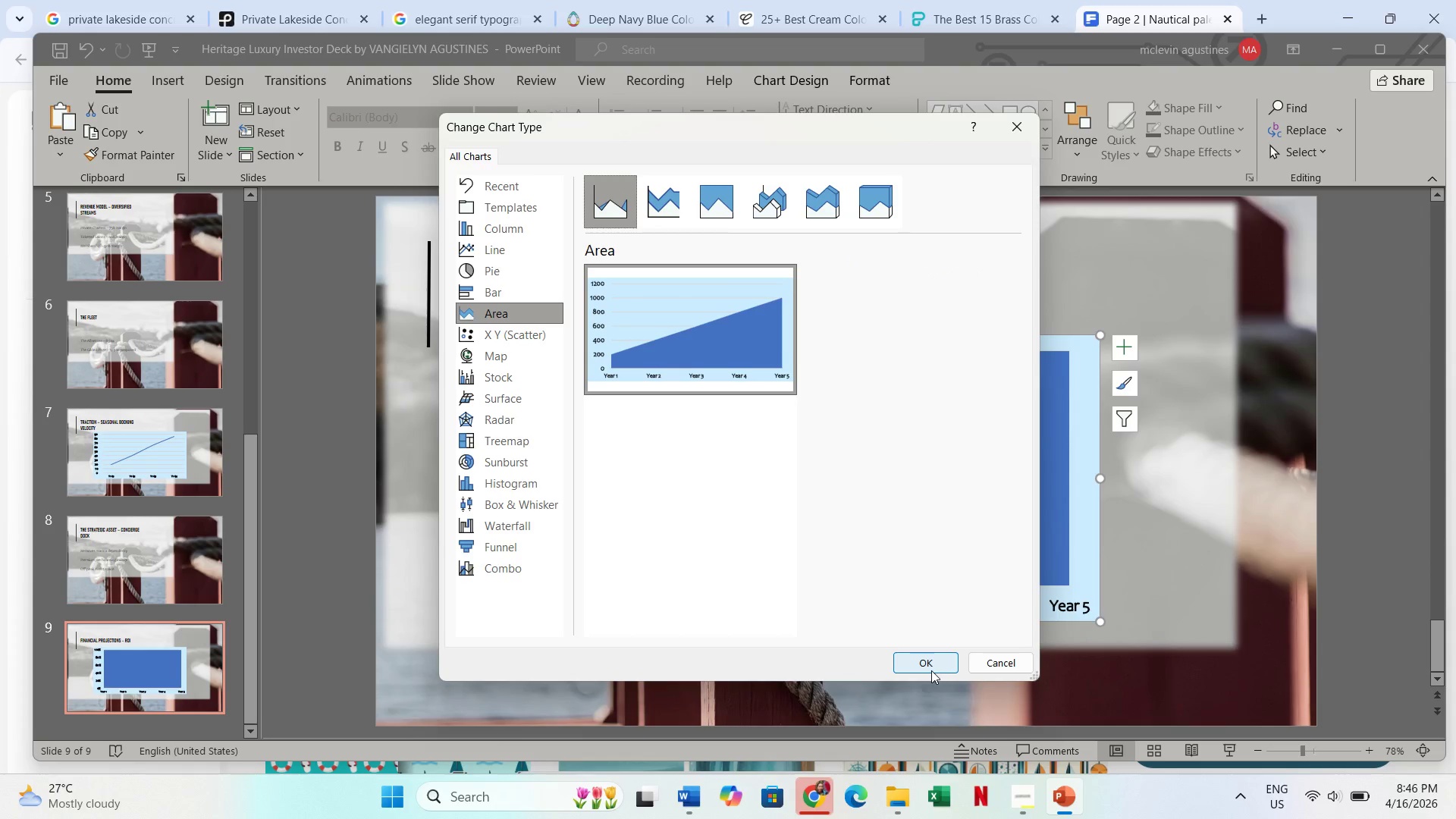 
left_click([924, 658])
 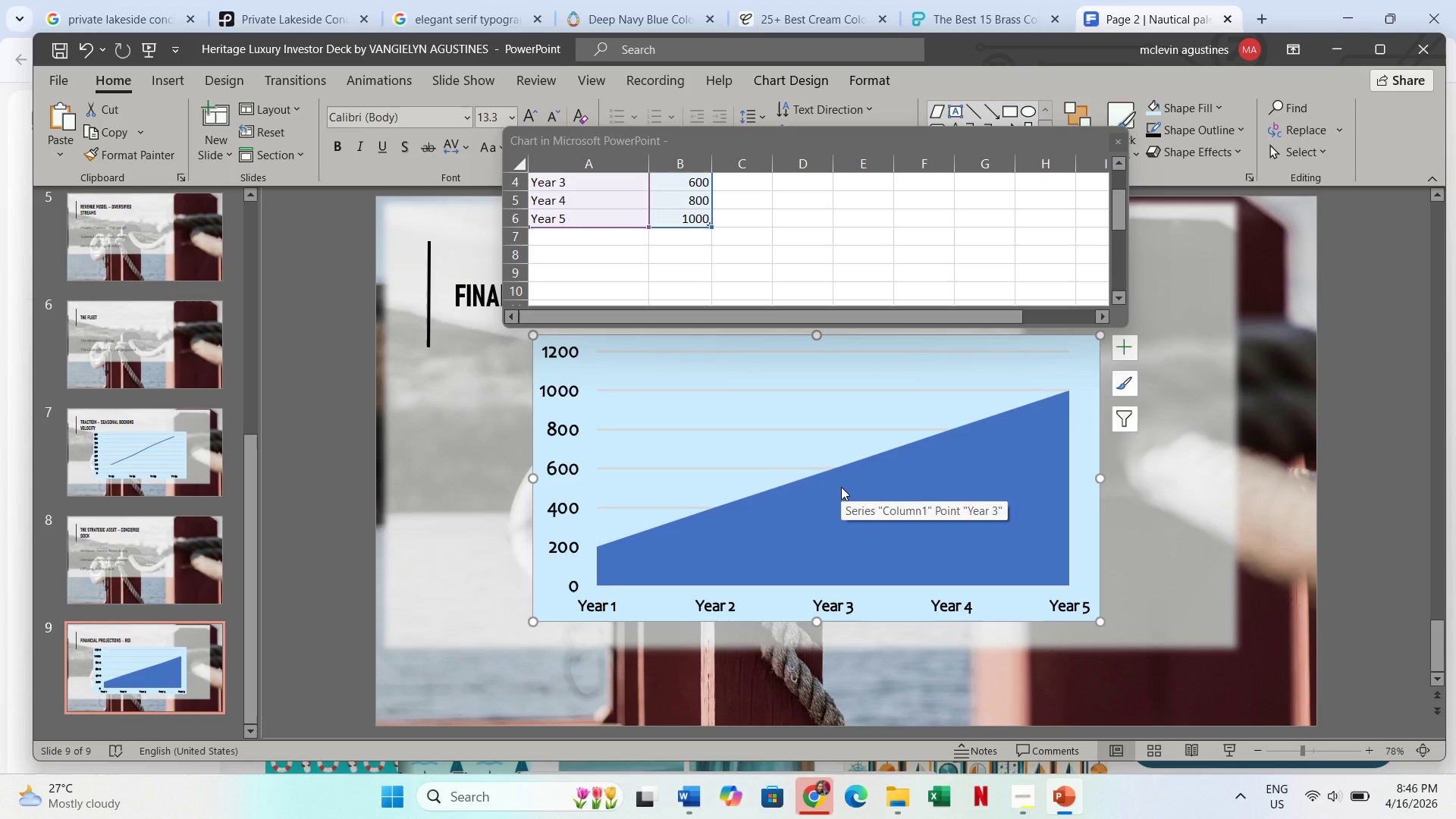 
wait(15.64)
 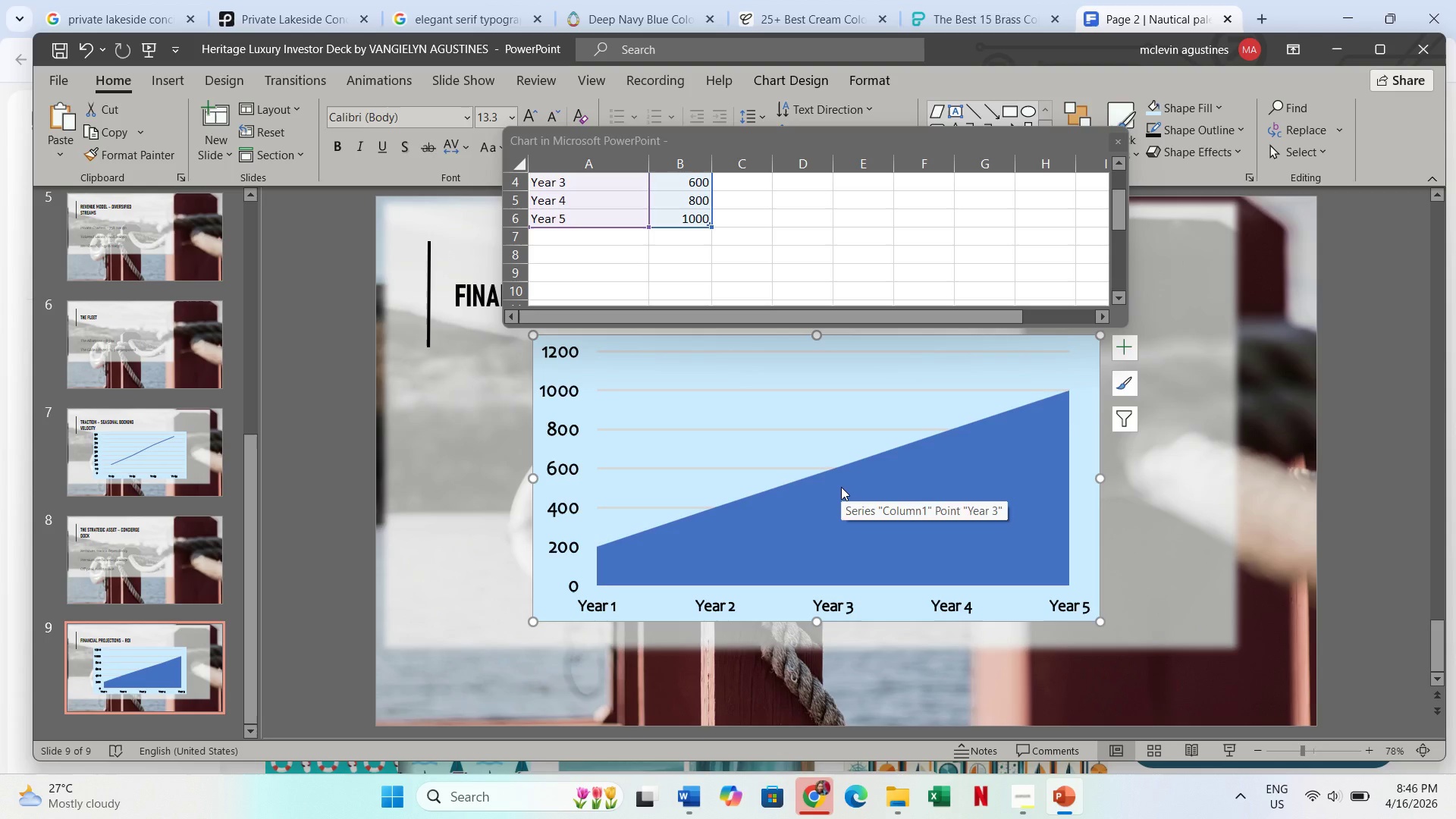 
left_click([698, 181])
 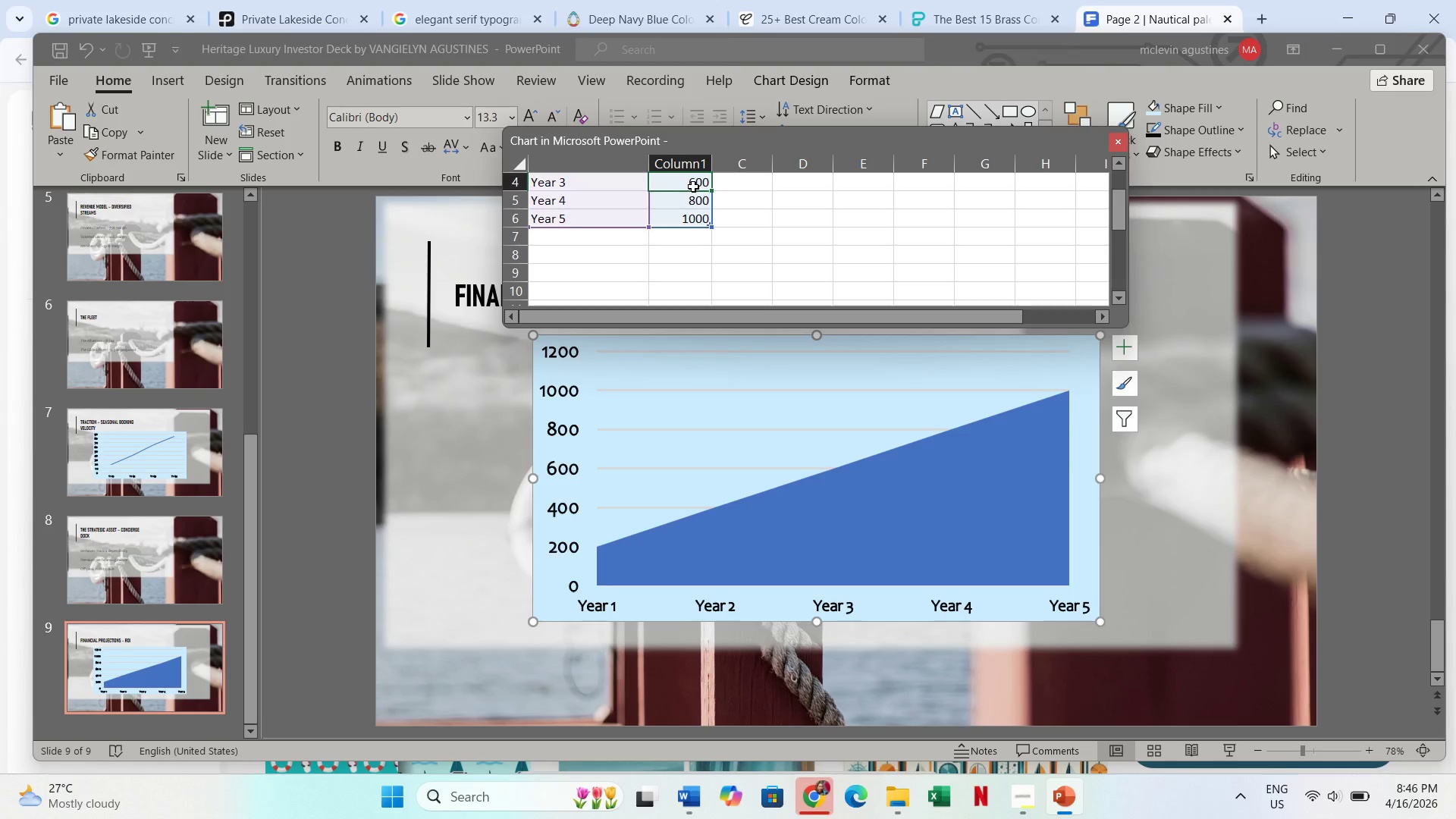 
key(Numpad8)
 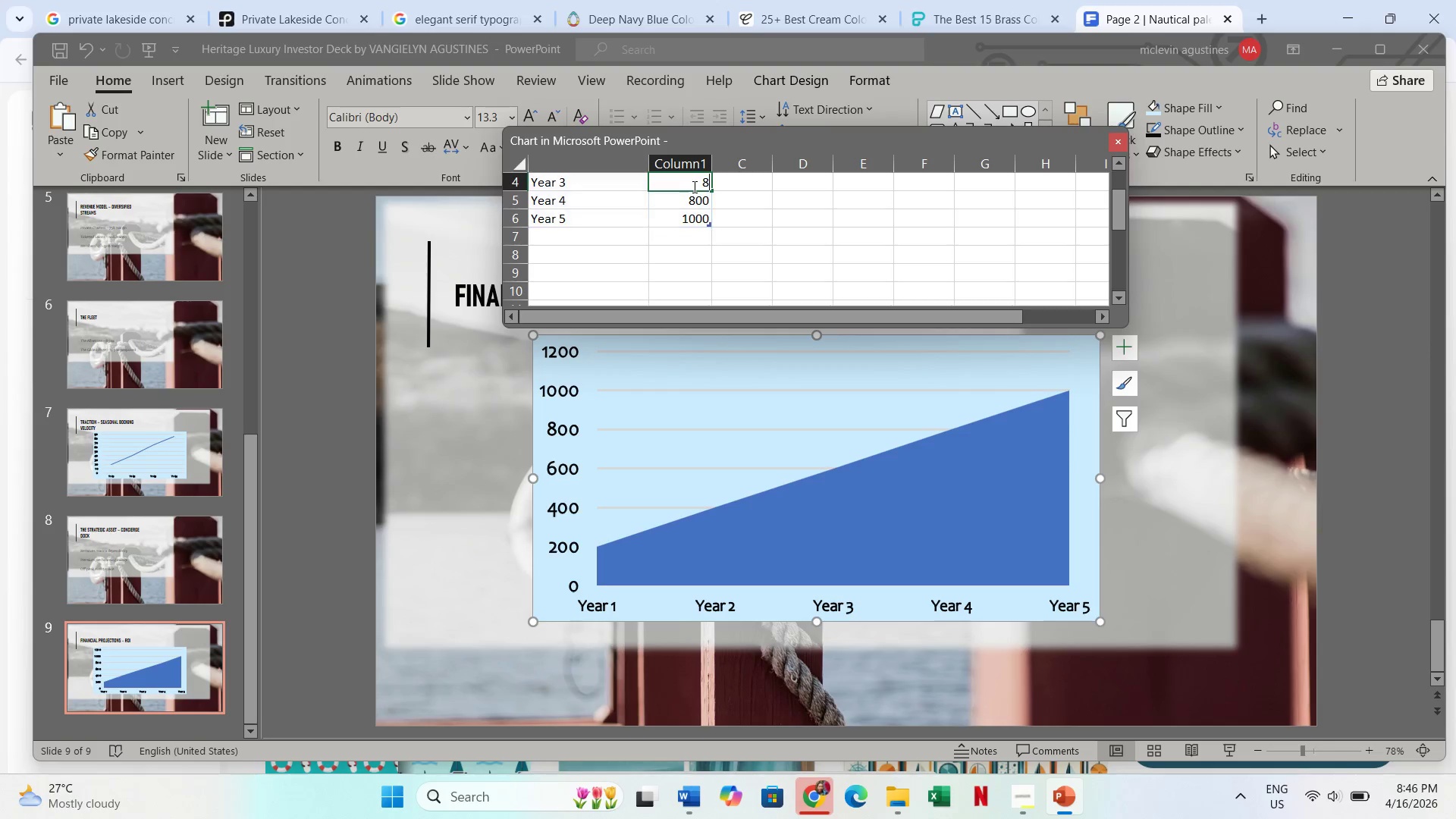 
key(Numpad0)
 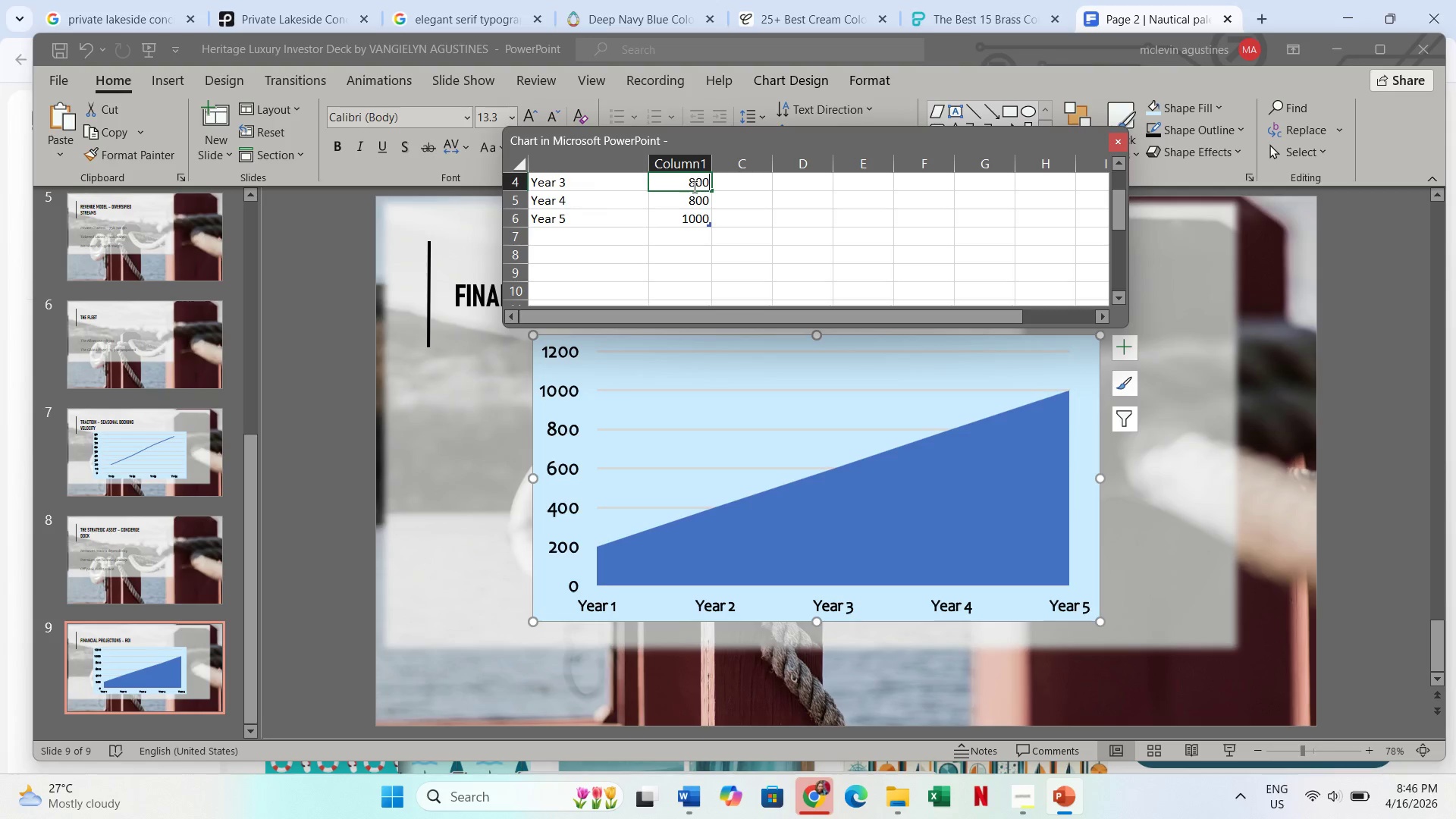 
key(Numpad0)
 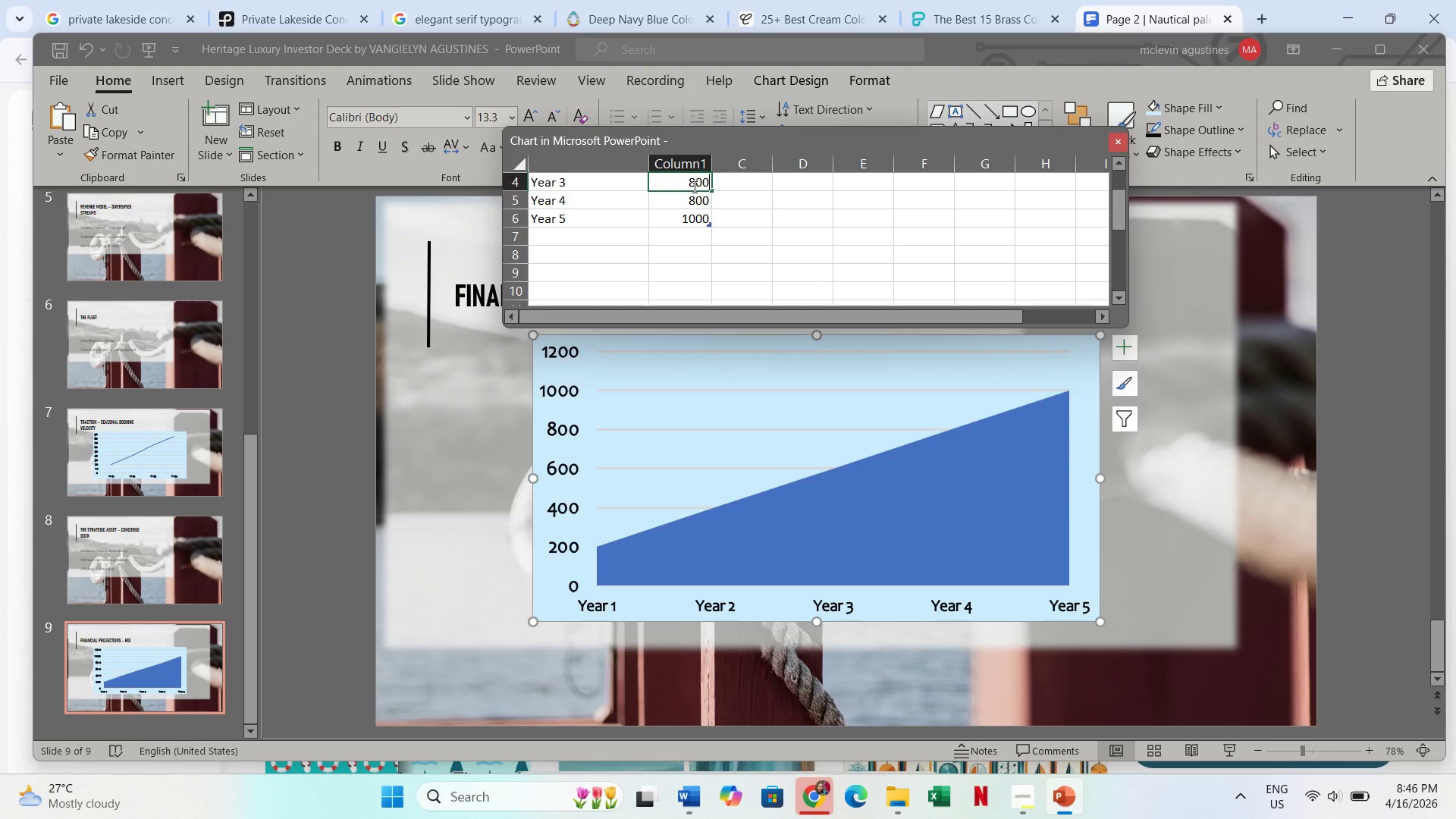 
key(NumpadEnter)
 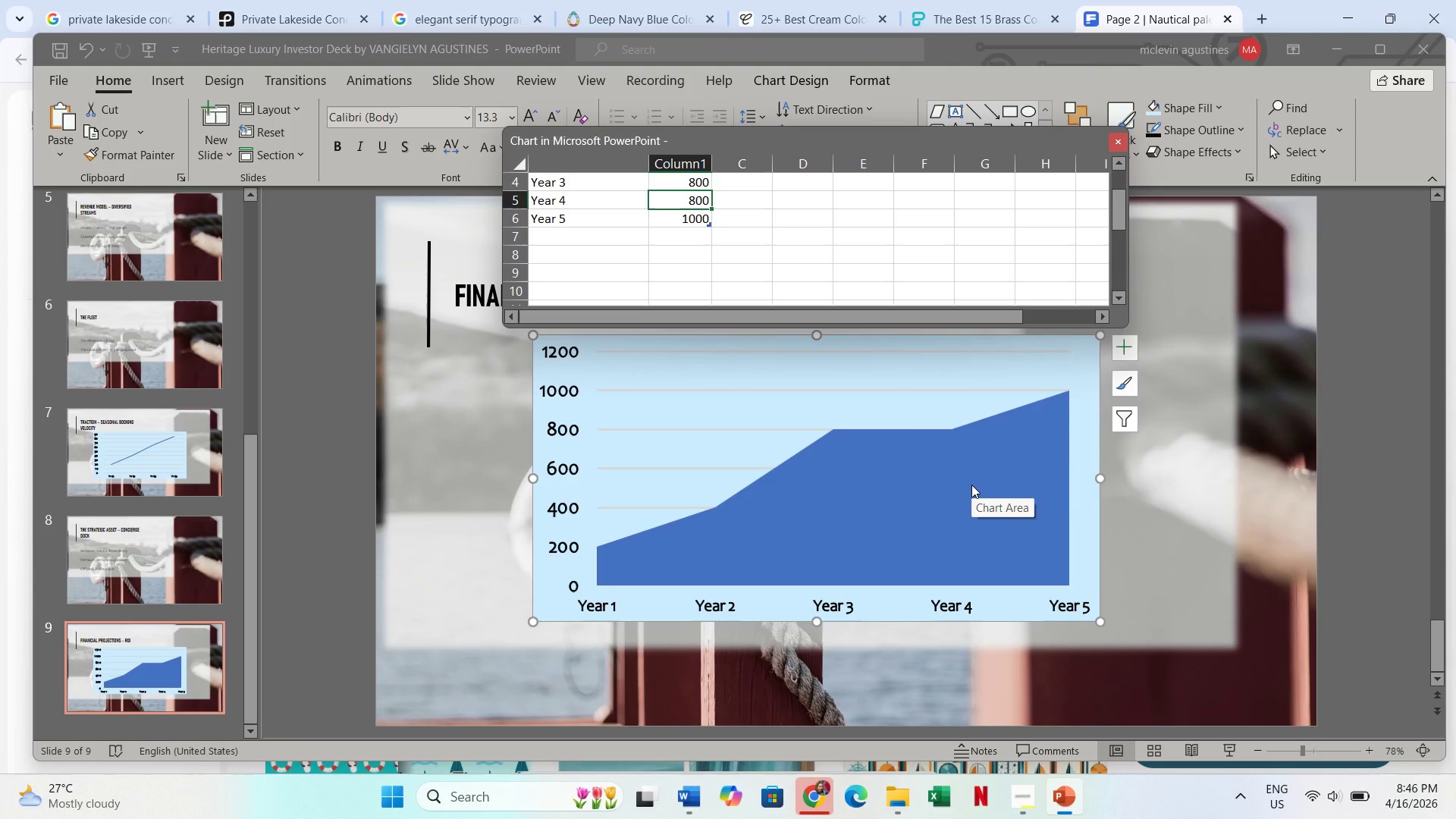 
wait(8.05)
 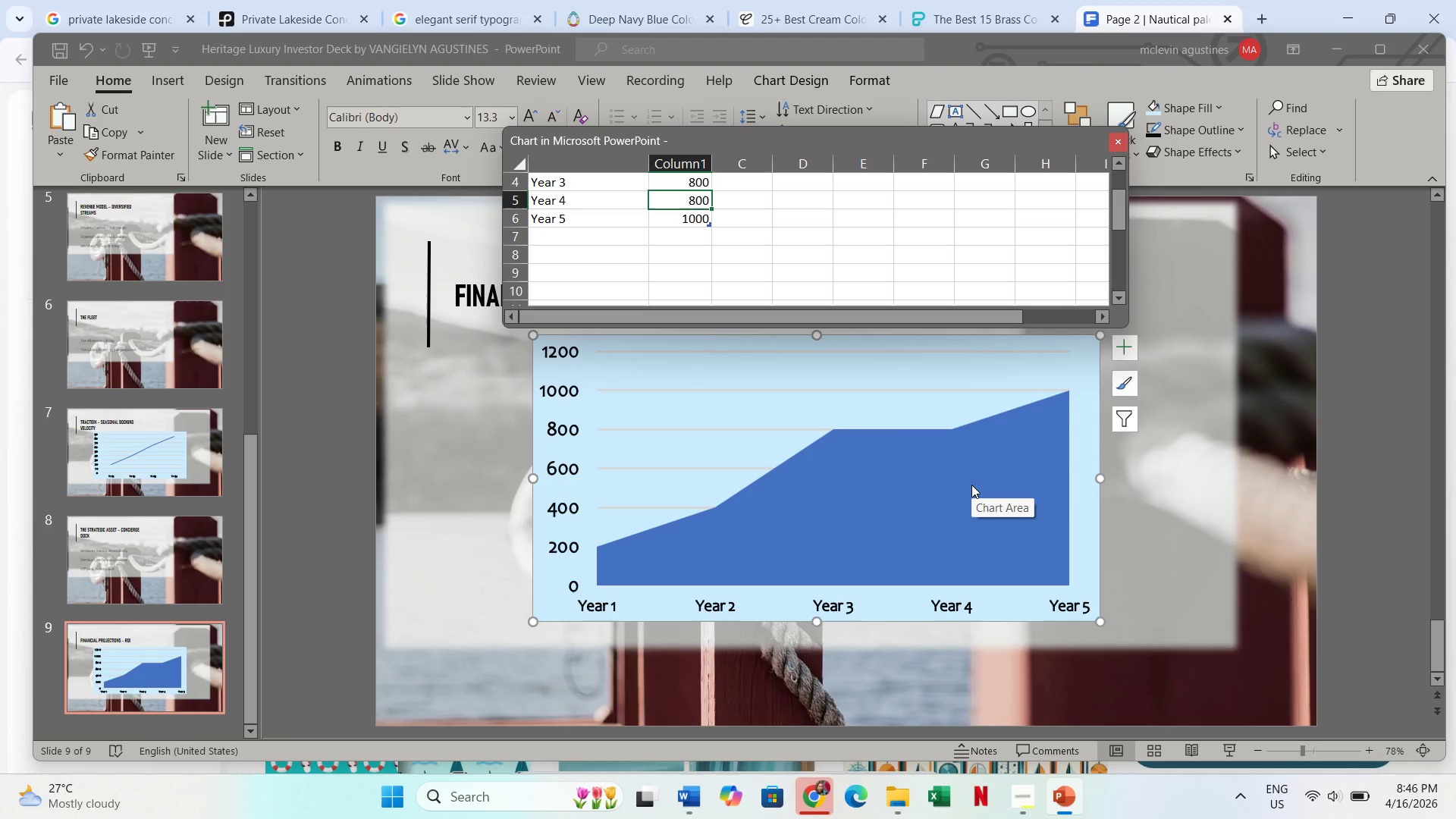 
key(Numpad1)
 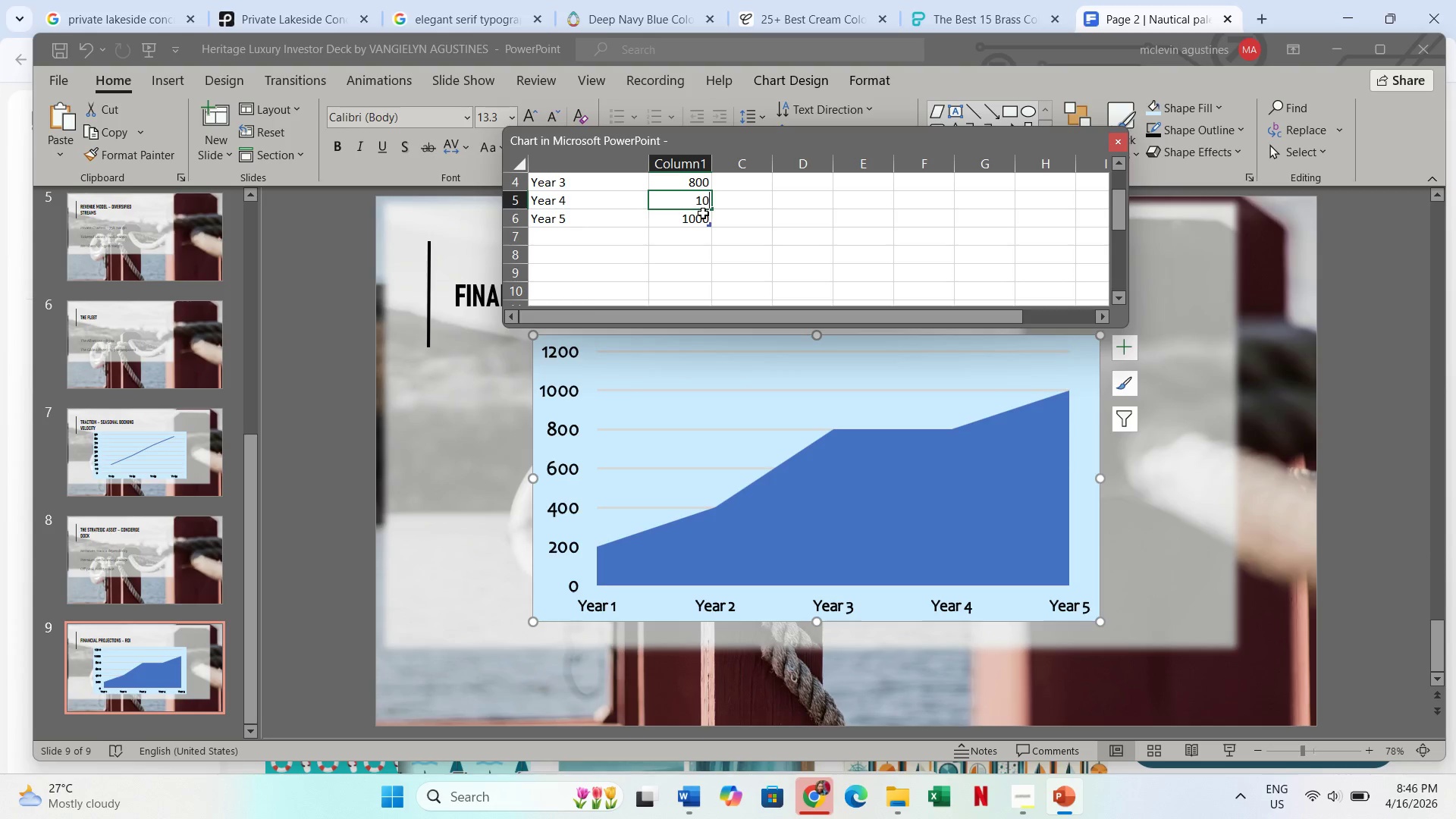 
key(Numpad0)
 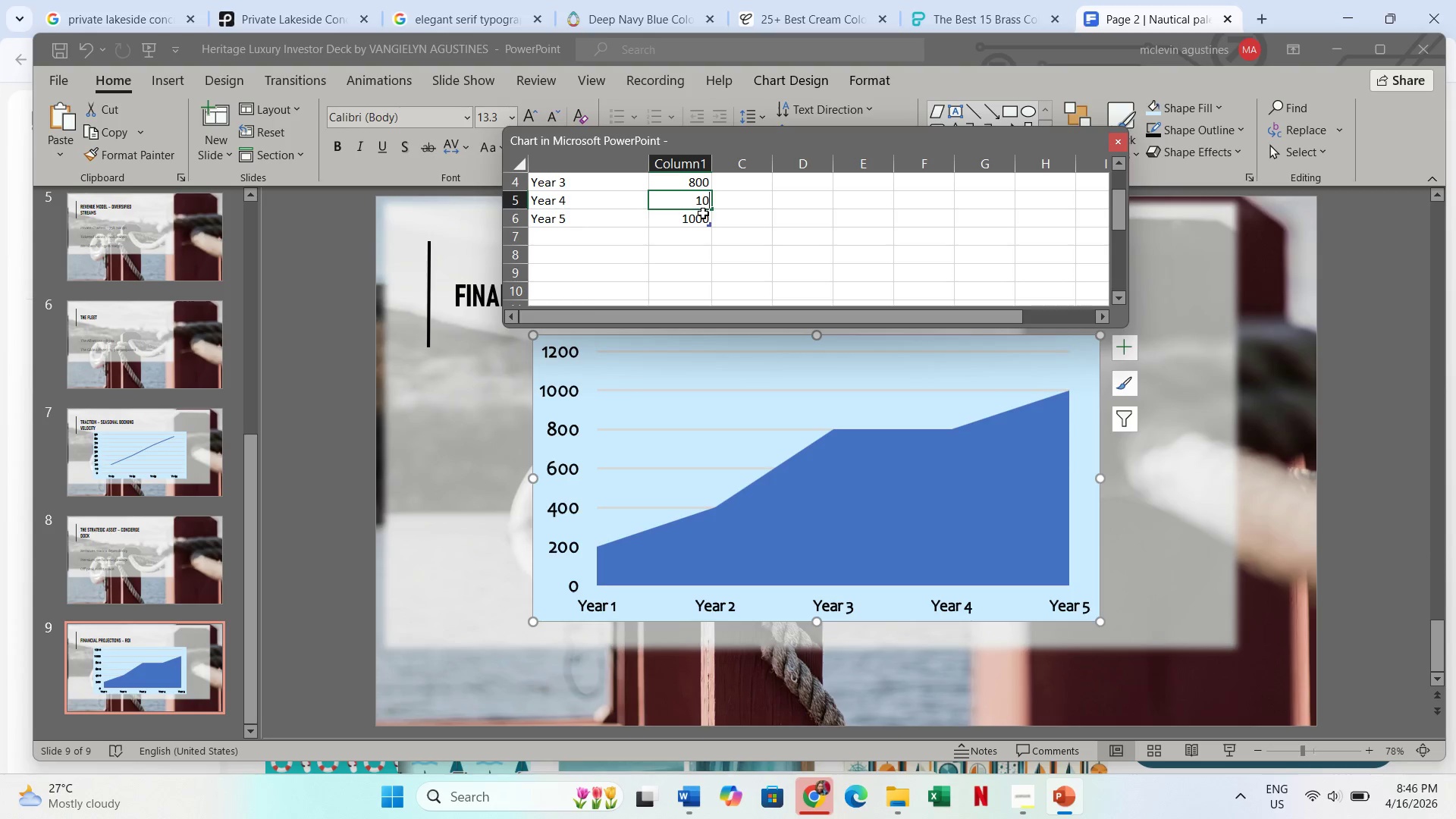 
key(Numpad0)
 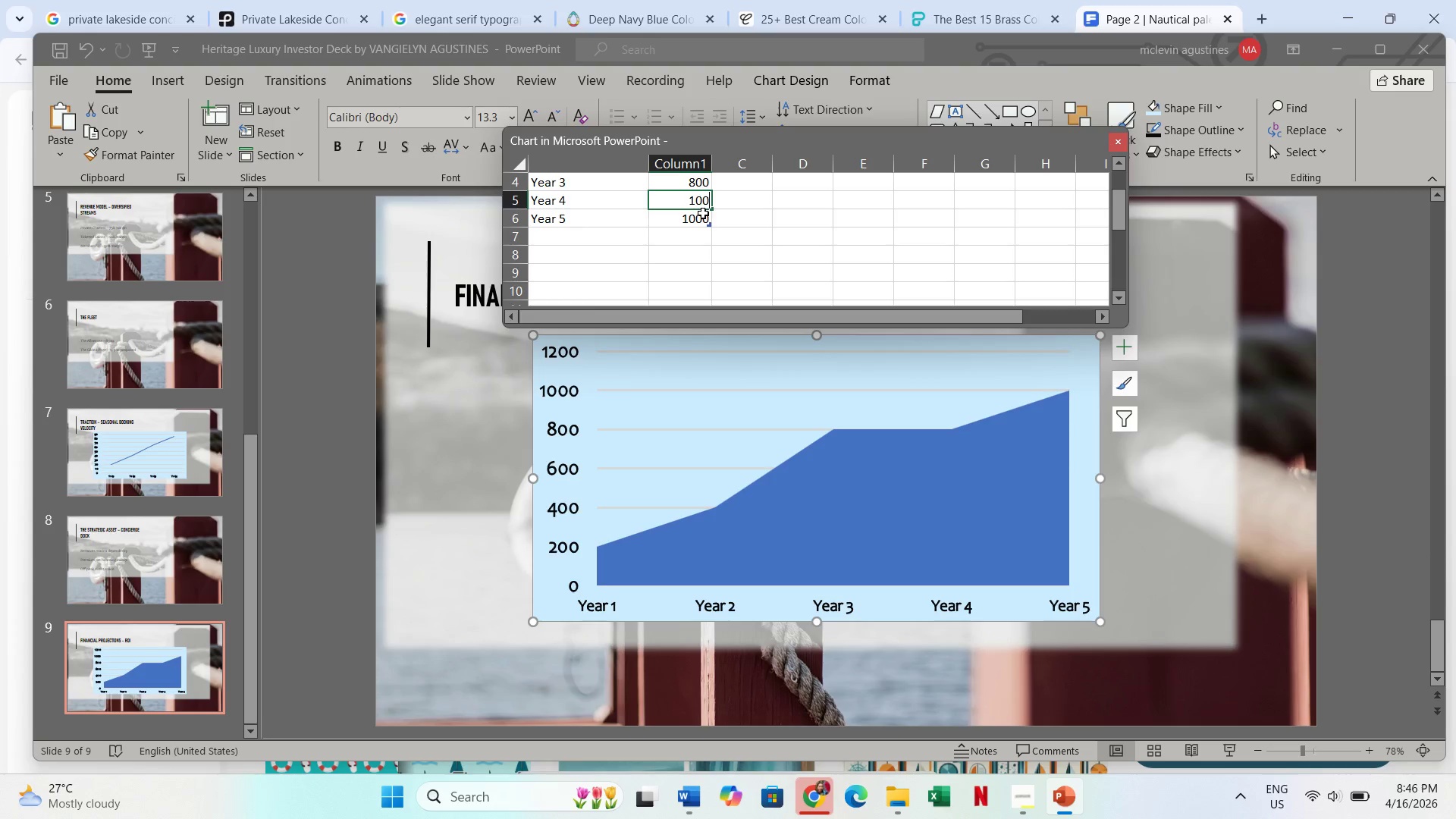 
key(Numpad0)
 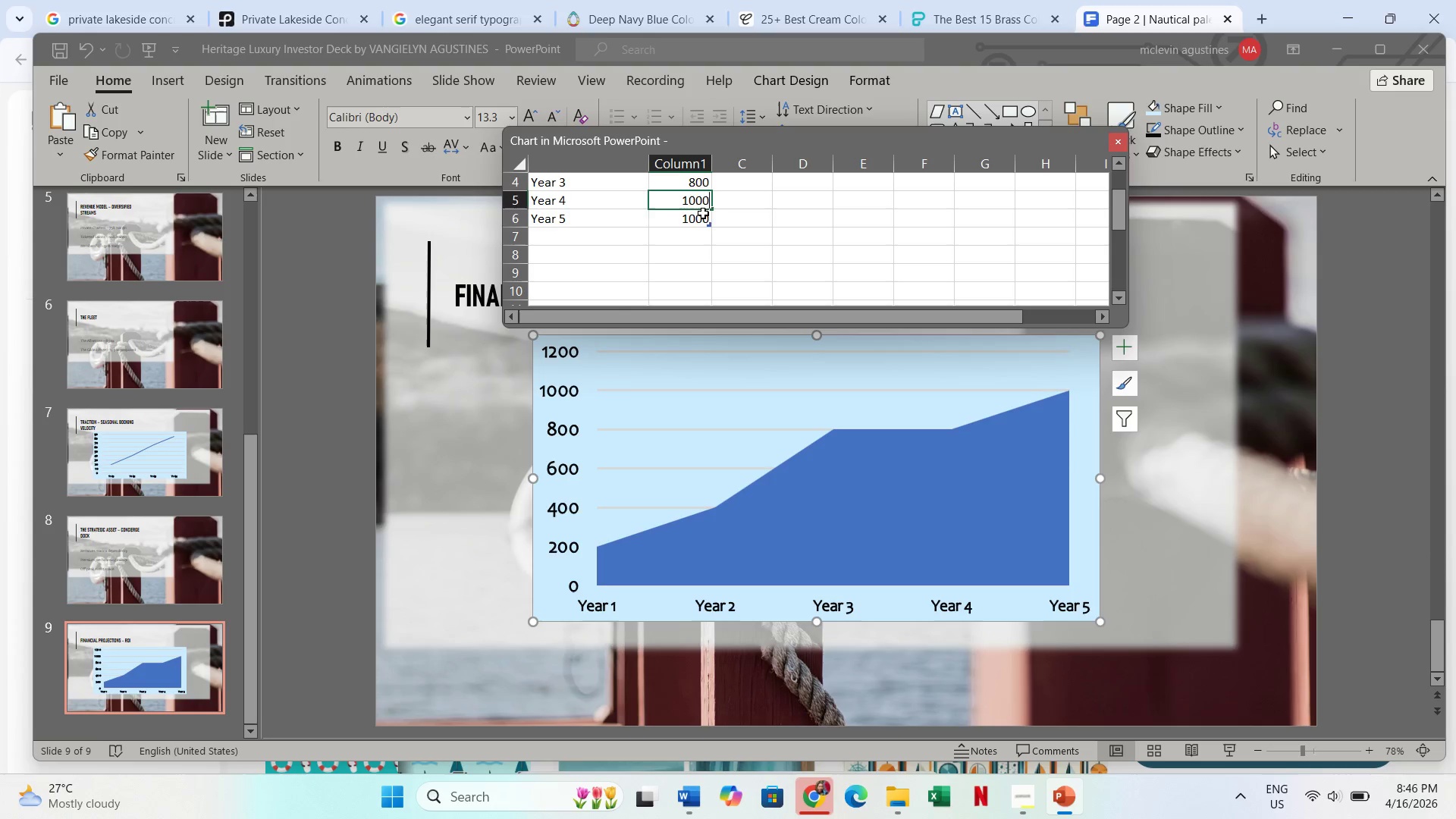 
key(NumpadEnter)
 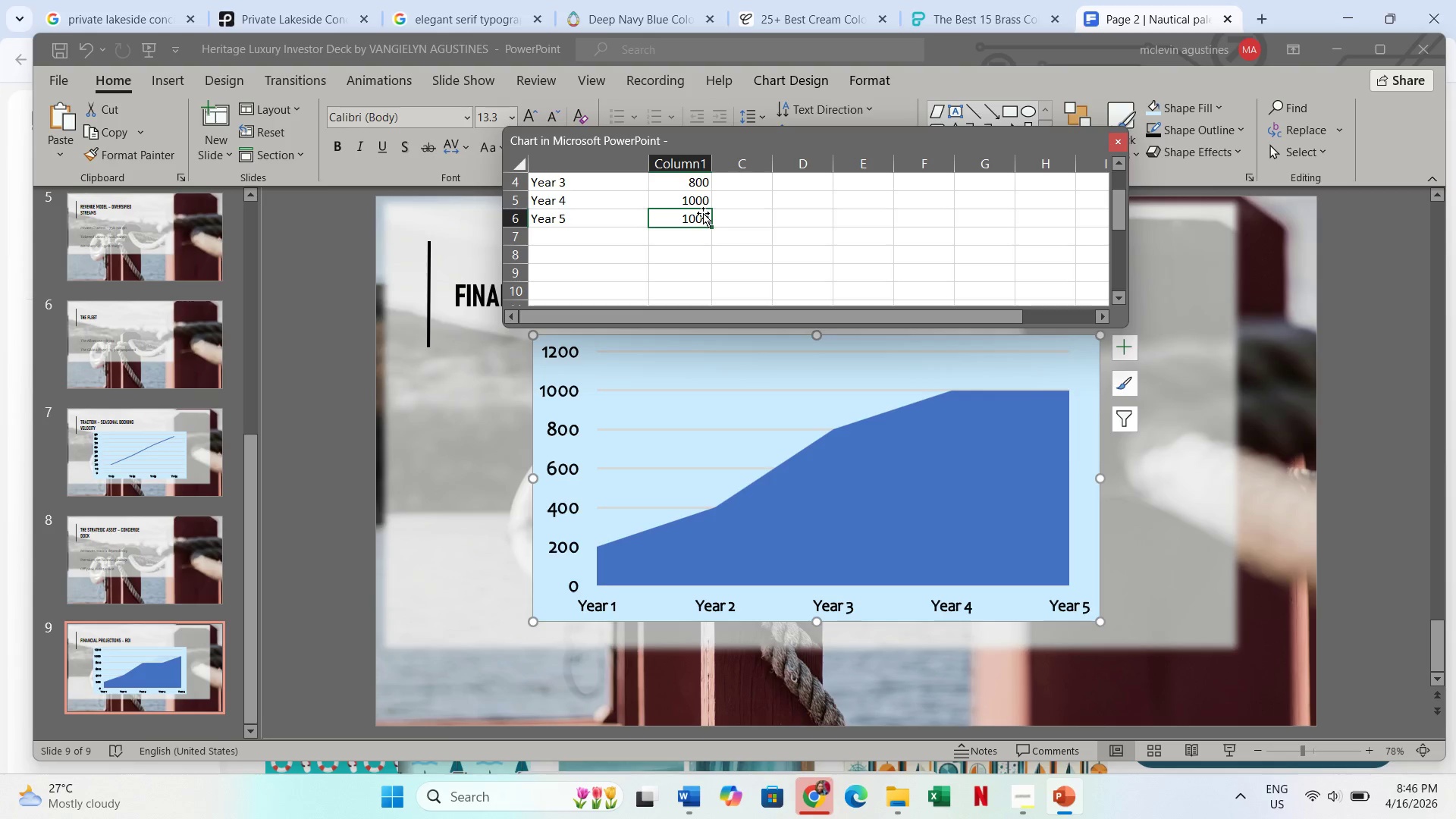 
key(Numpad1)
 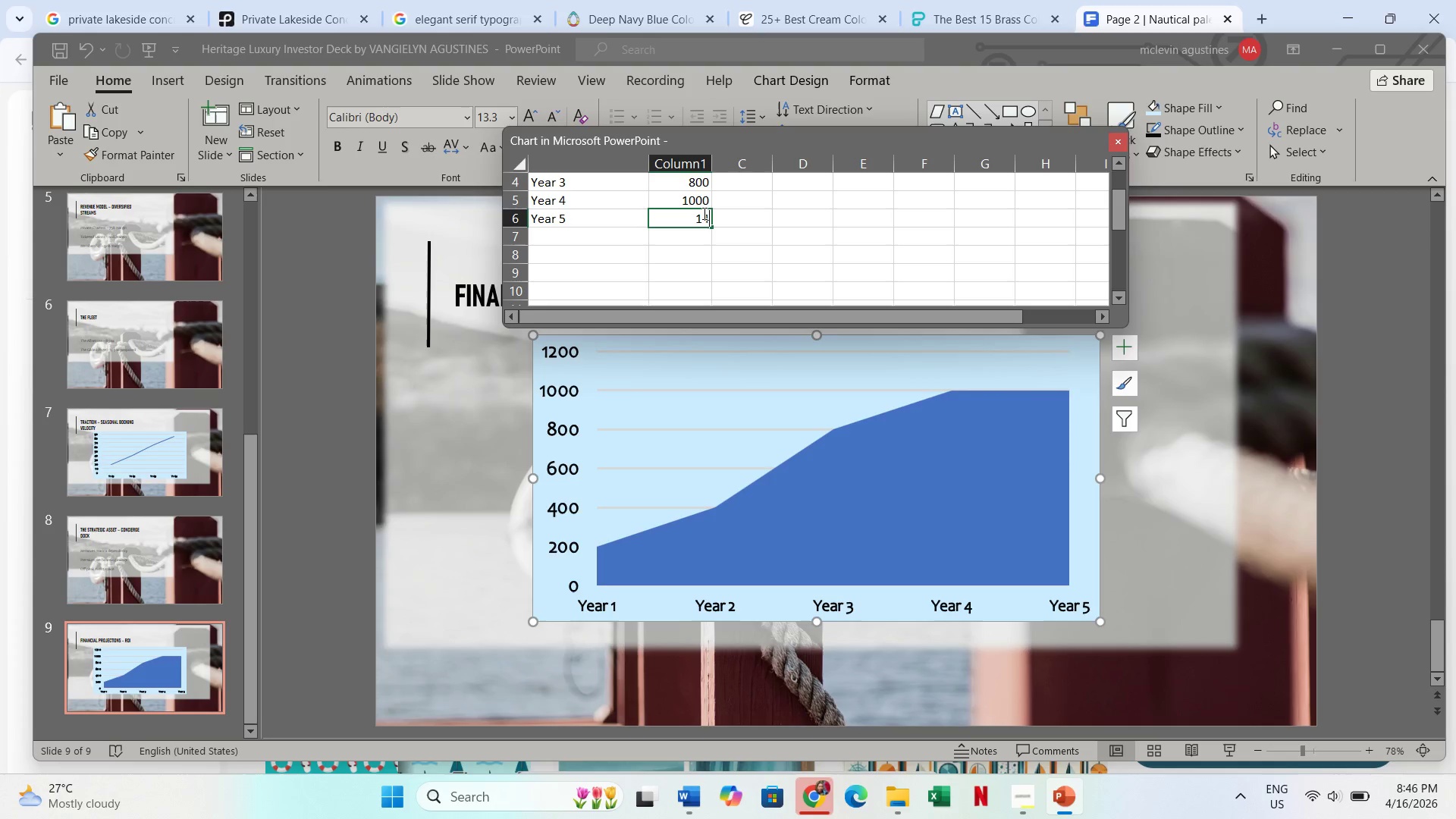 
key(Numpad4)
 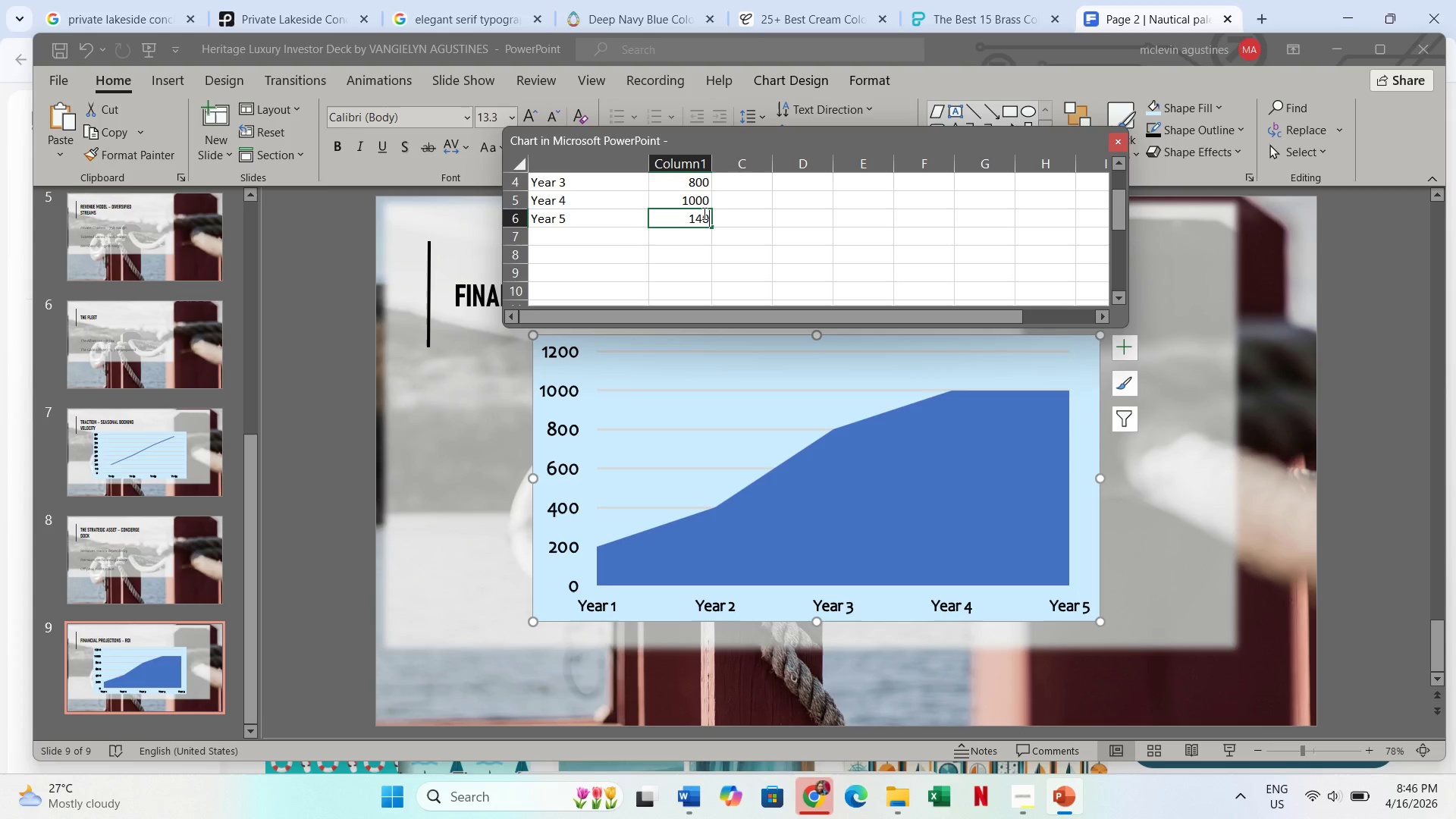 
key(Numpad0)
 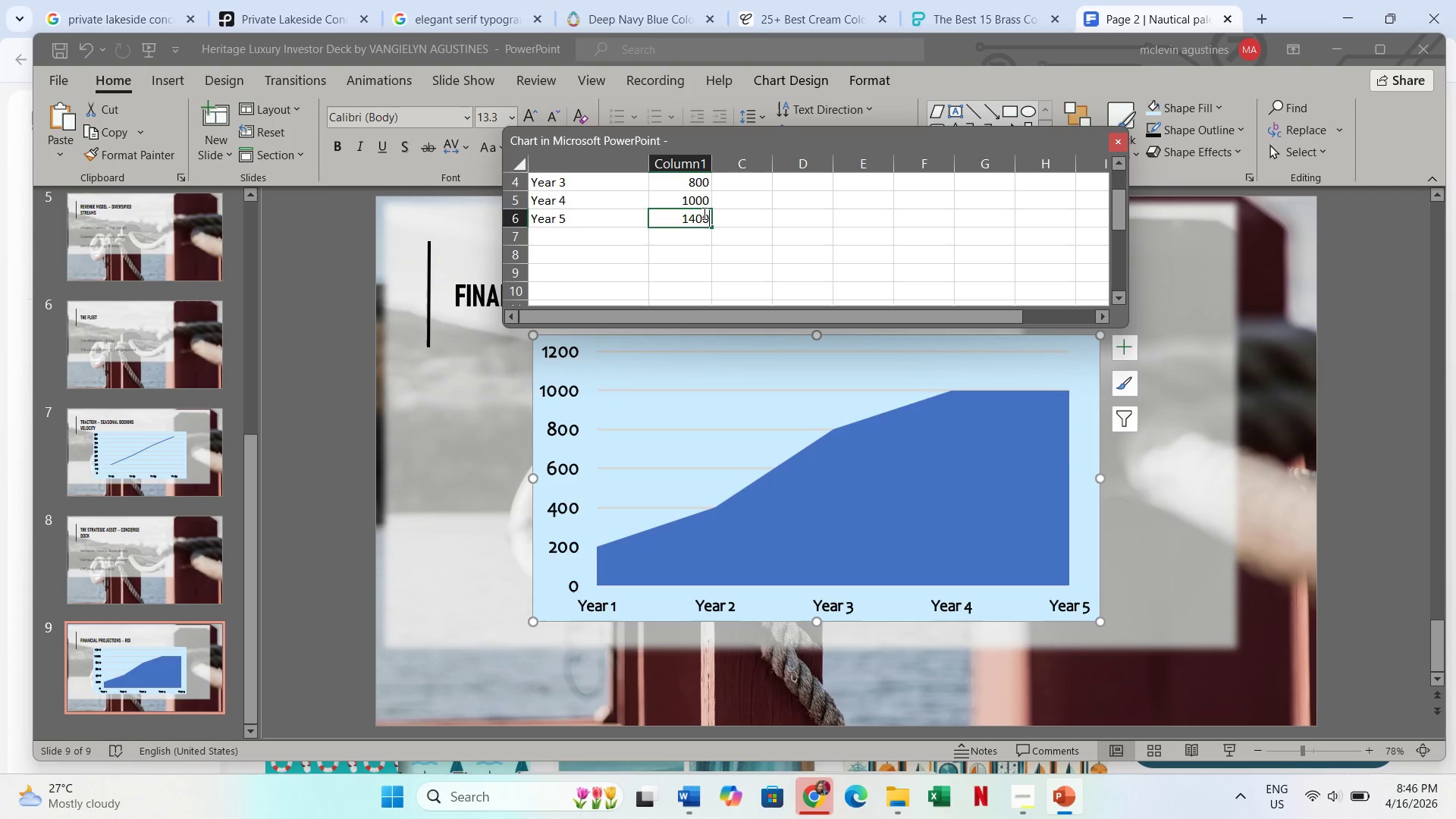 
key(Numpad0)
 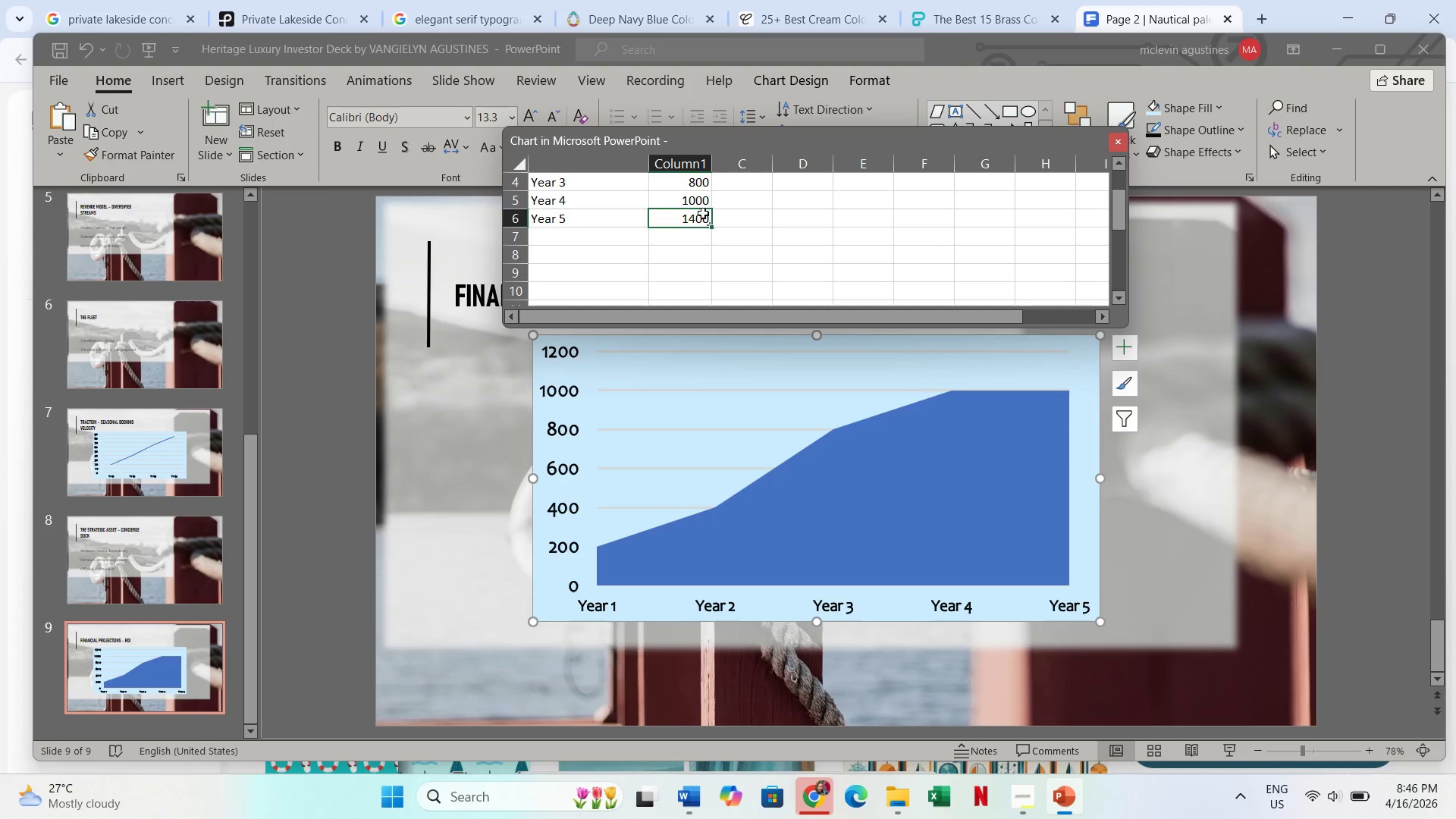 
key(NumpadEnter)
 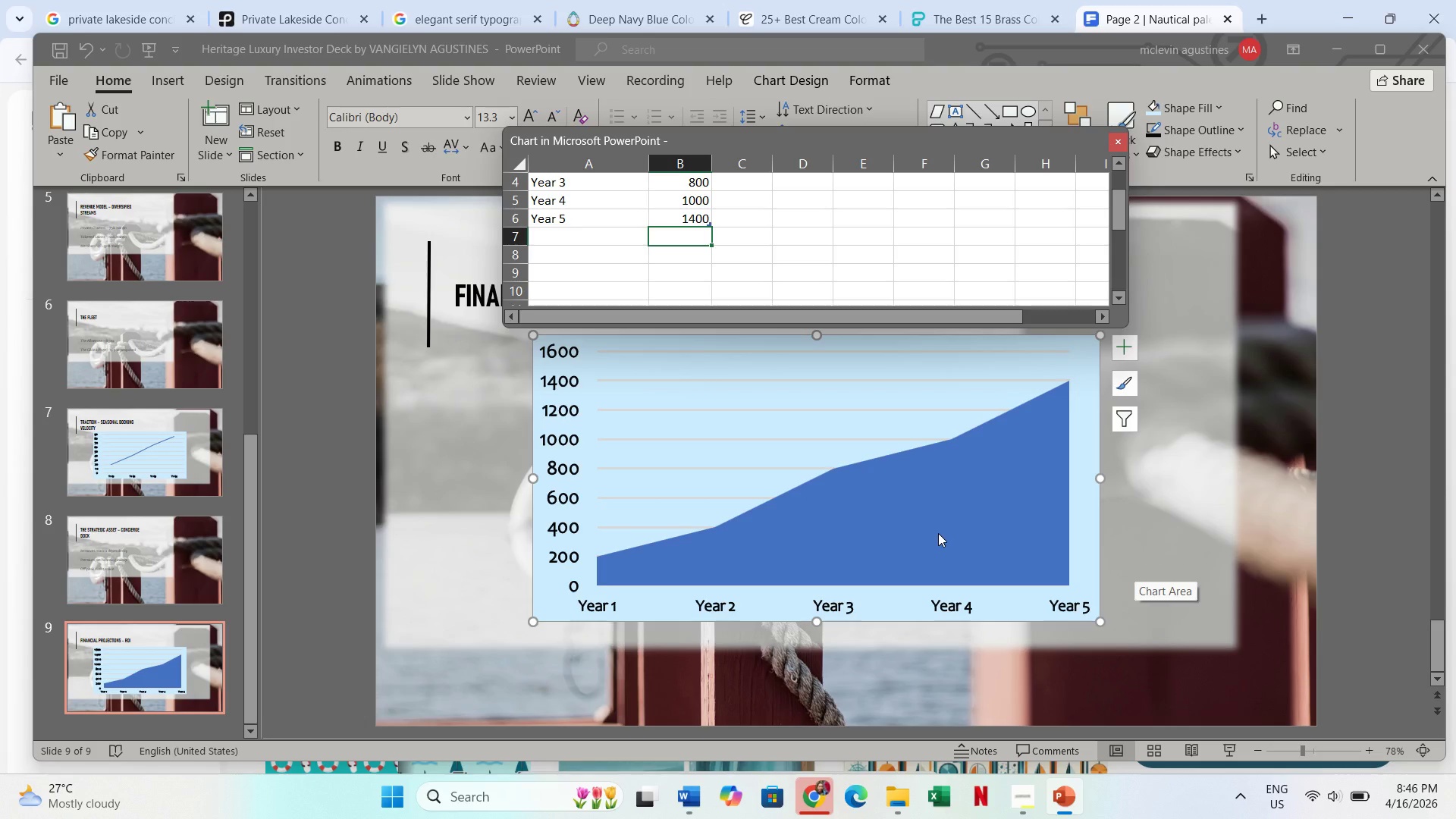 
wait(19.33)
 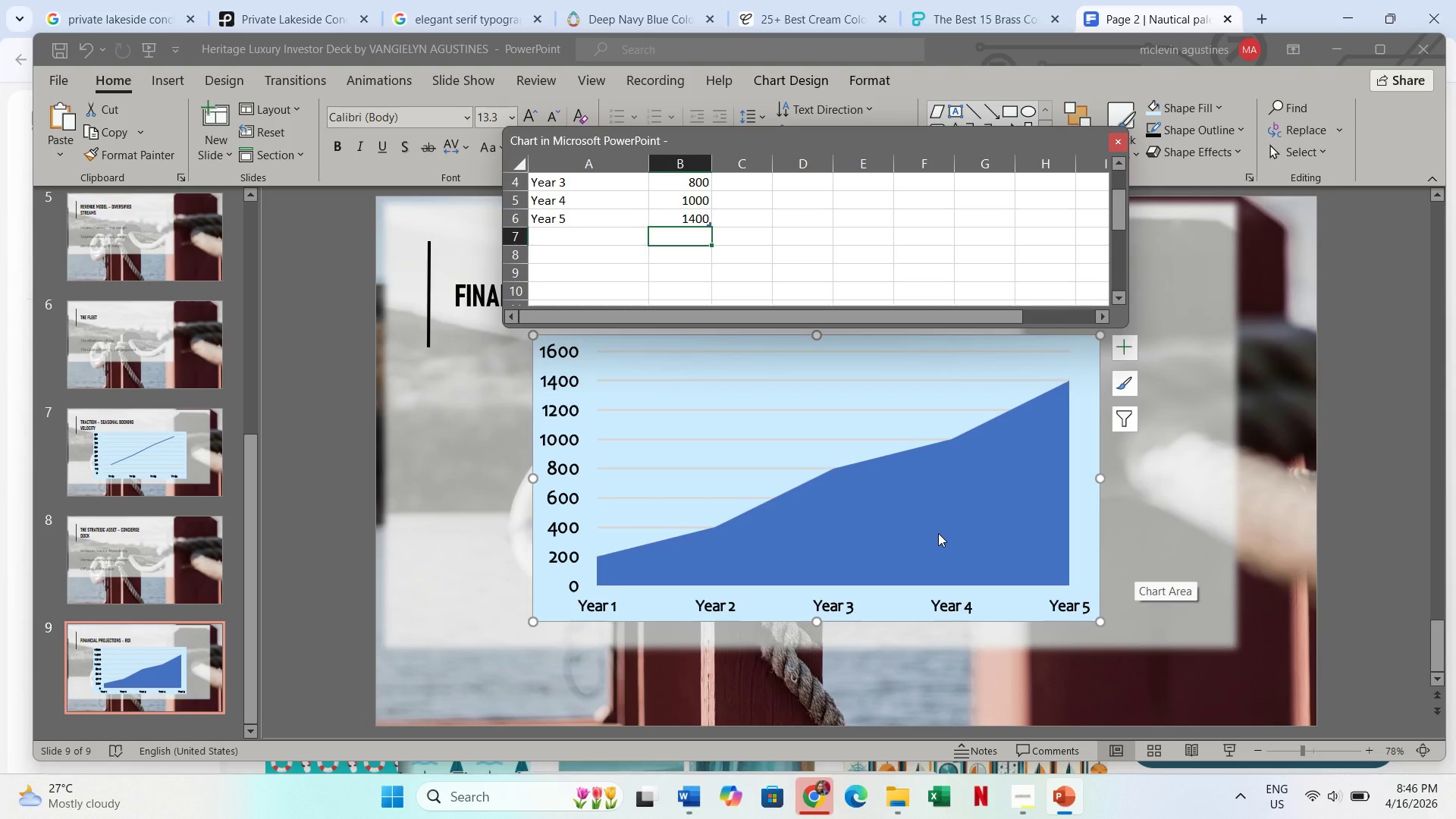 
left_click([707, 180])
 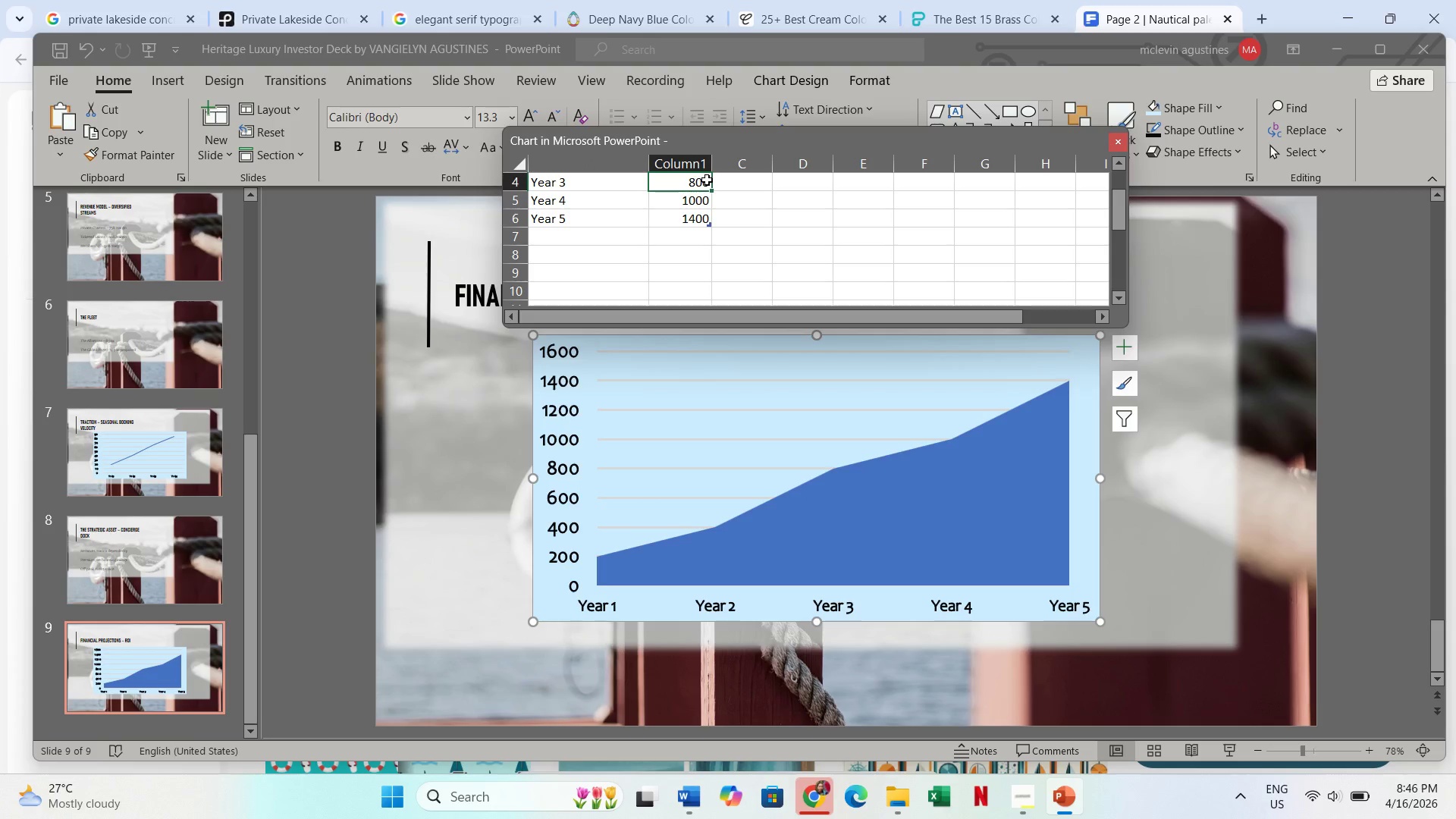 
key(Numpad7)
 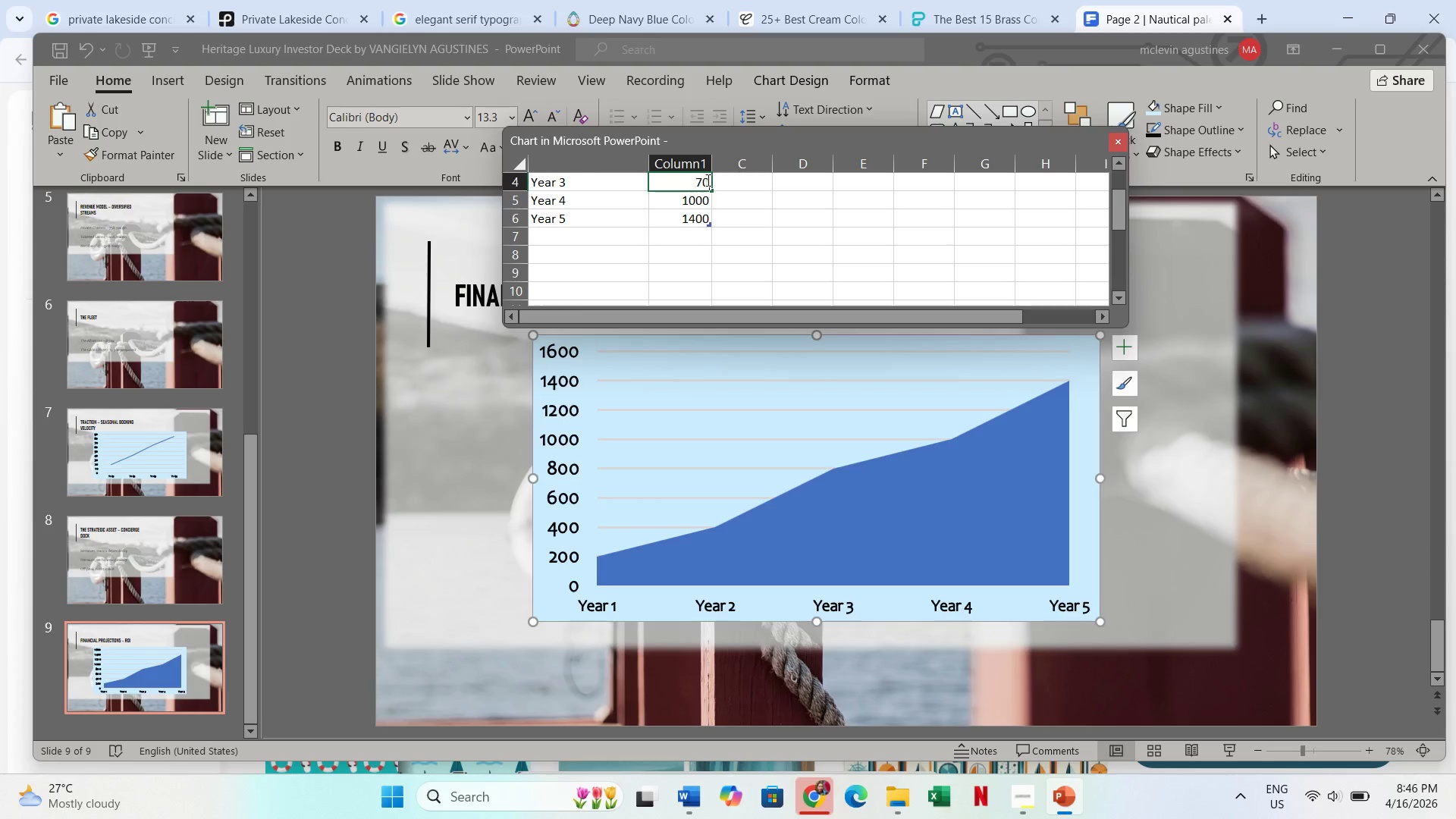 
key(Numpad0)
 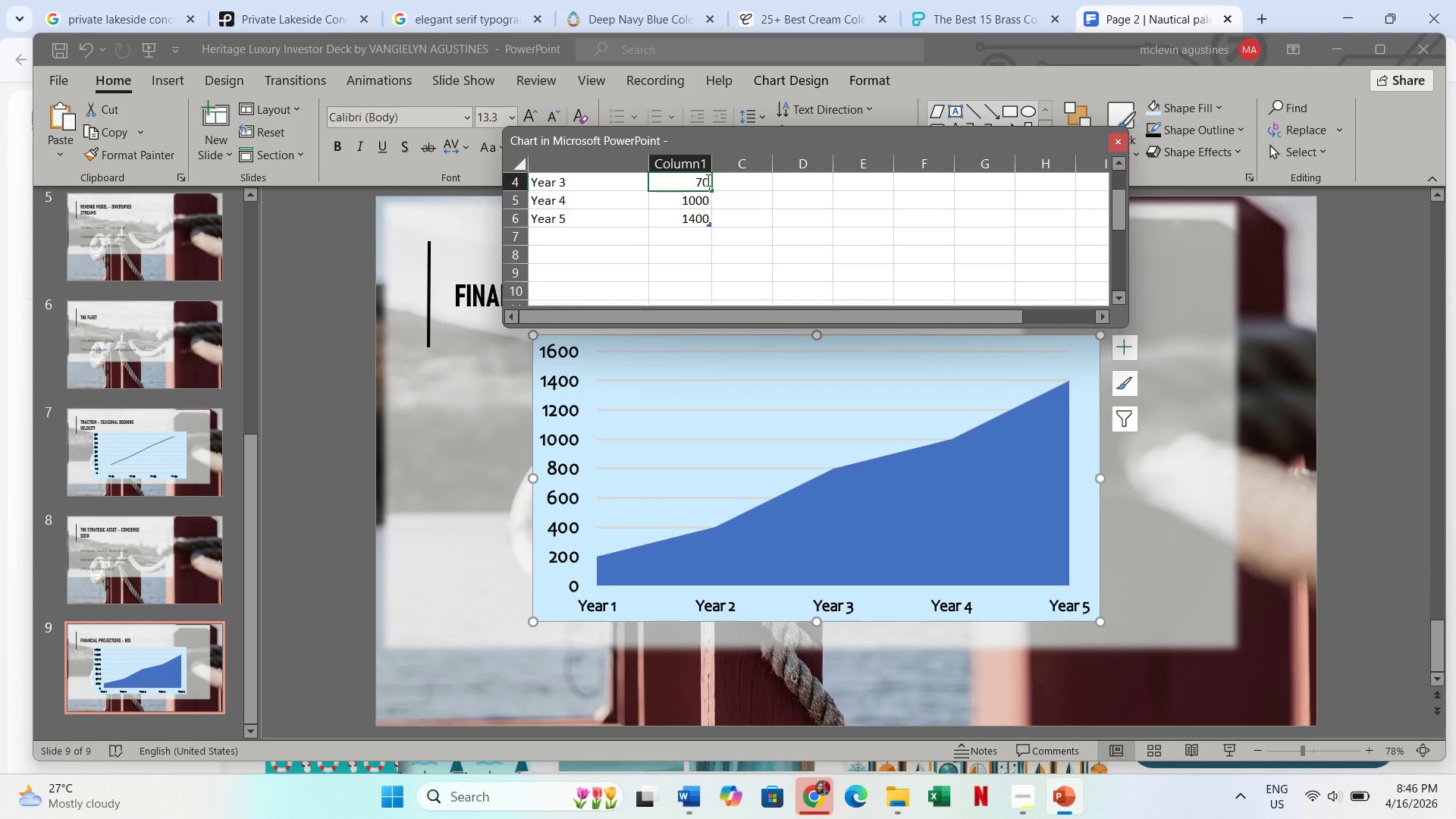 
key(Numpad0)
 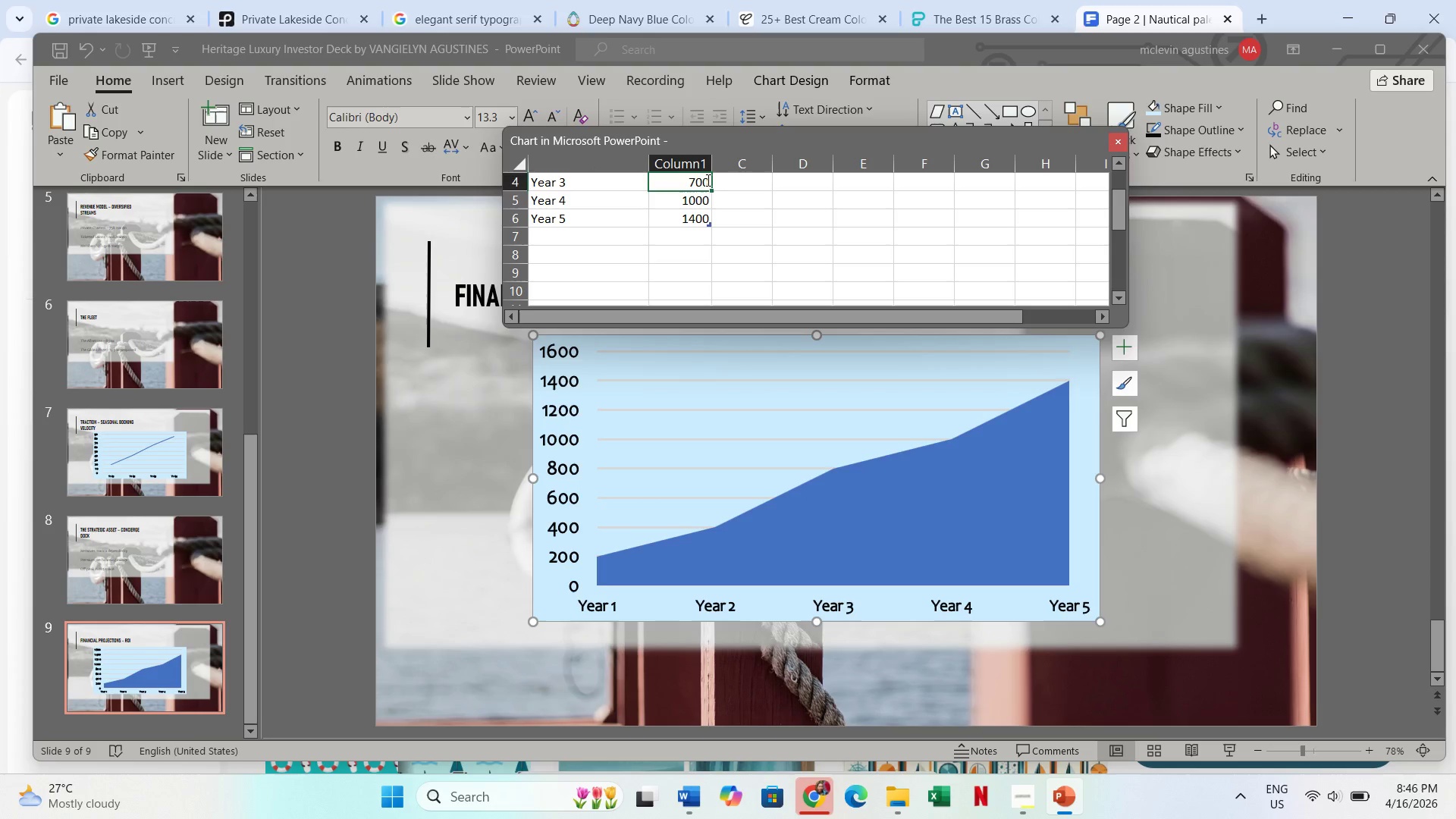 
key(NumpadEnter)
 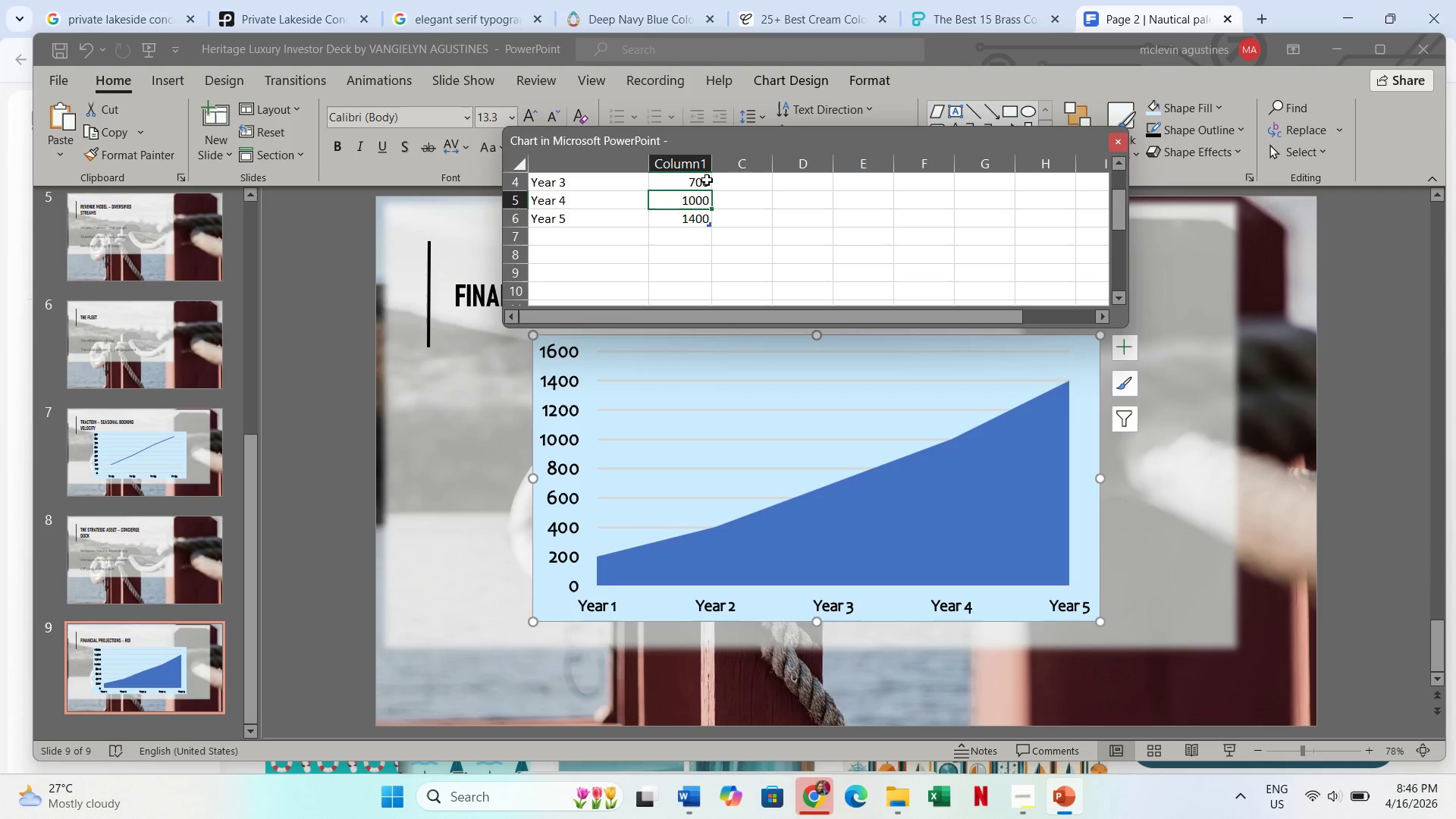 
left_click([1025, 492])
 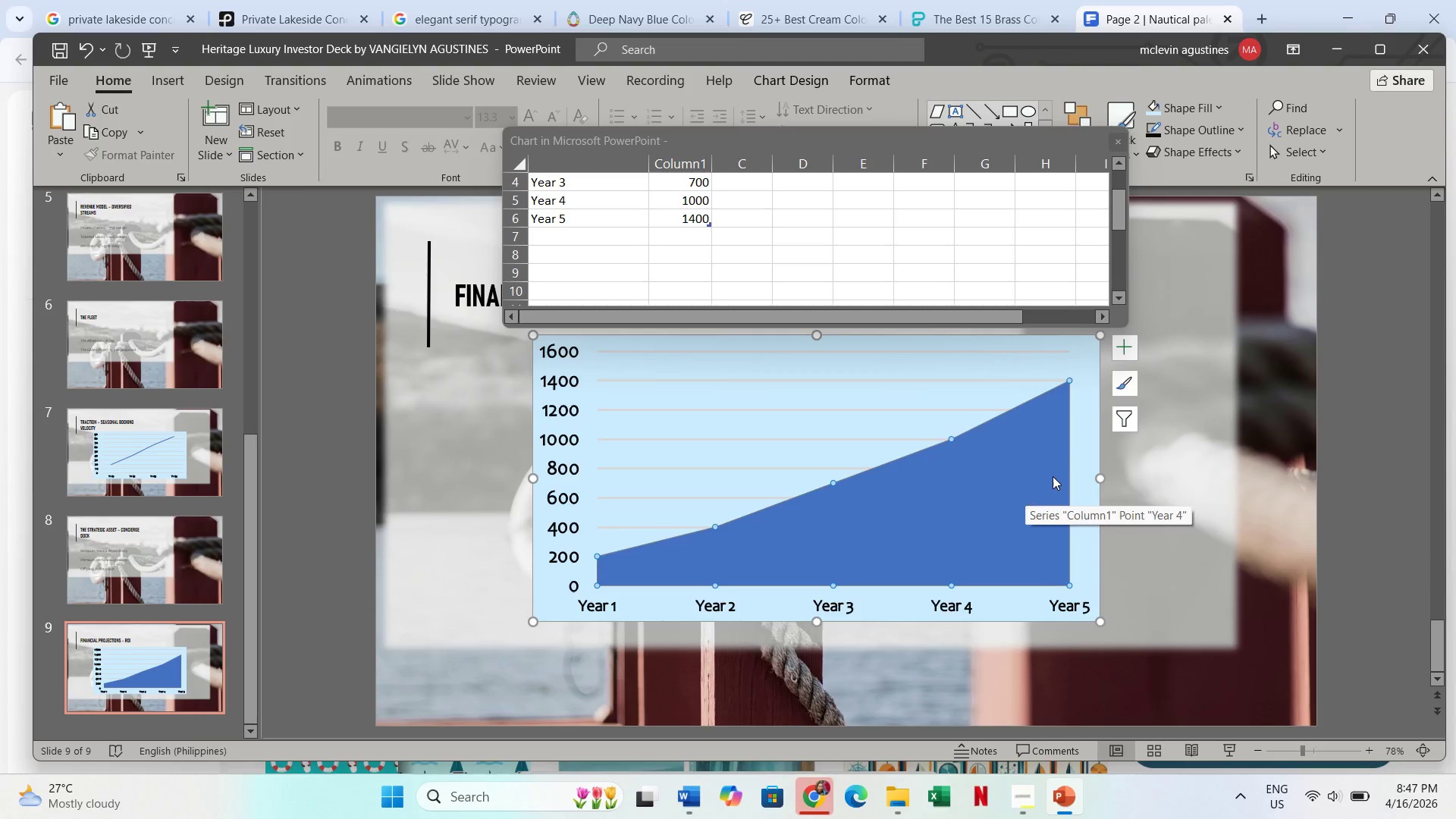 
right_click([987, 496])
 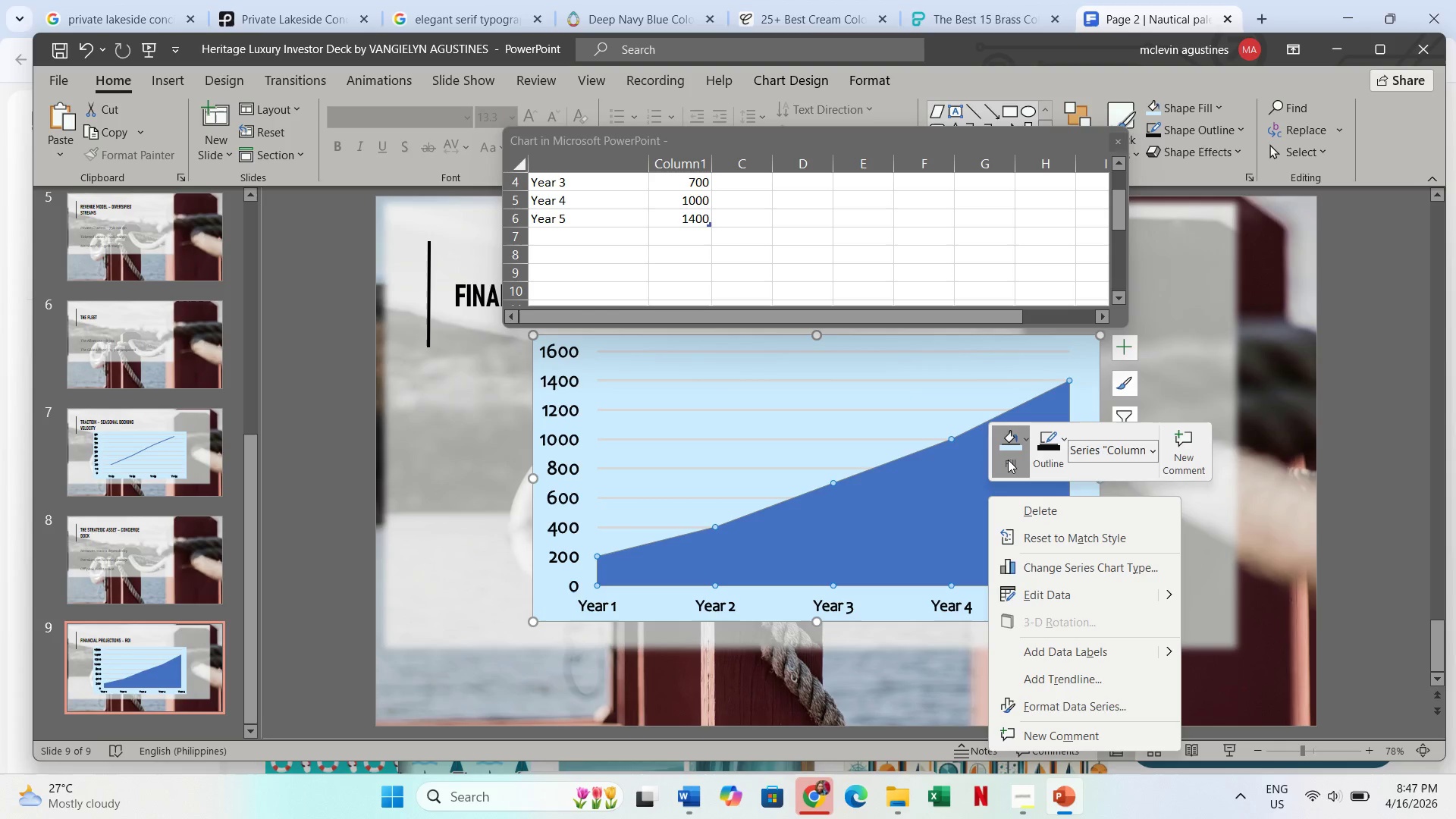 
left_click([1025, 435])
 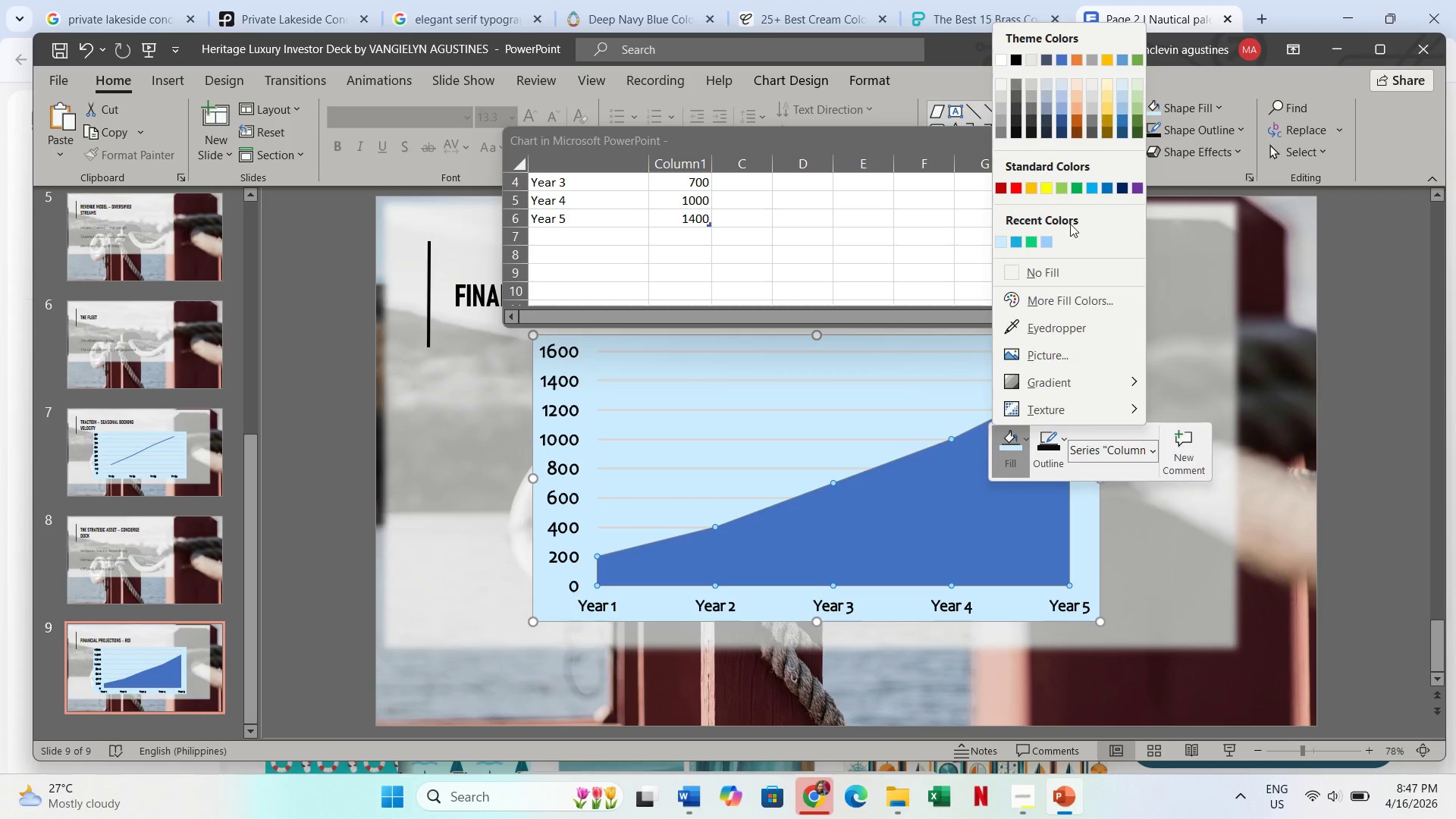 
left_click([1021, 243])
 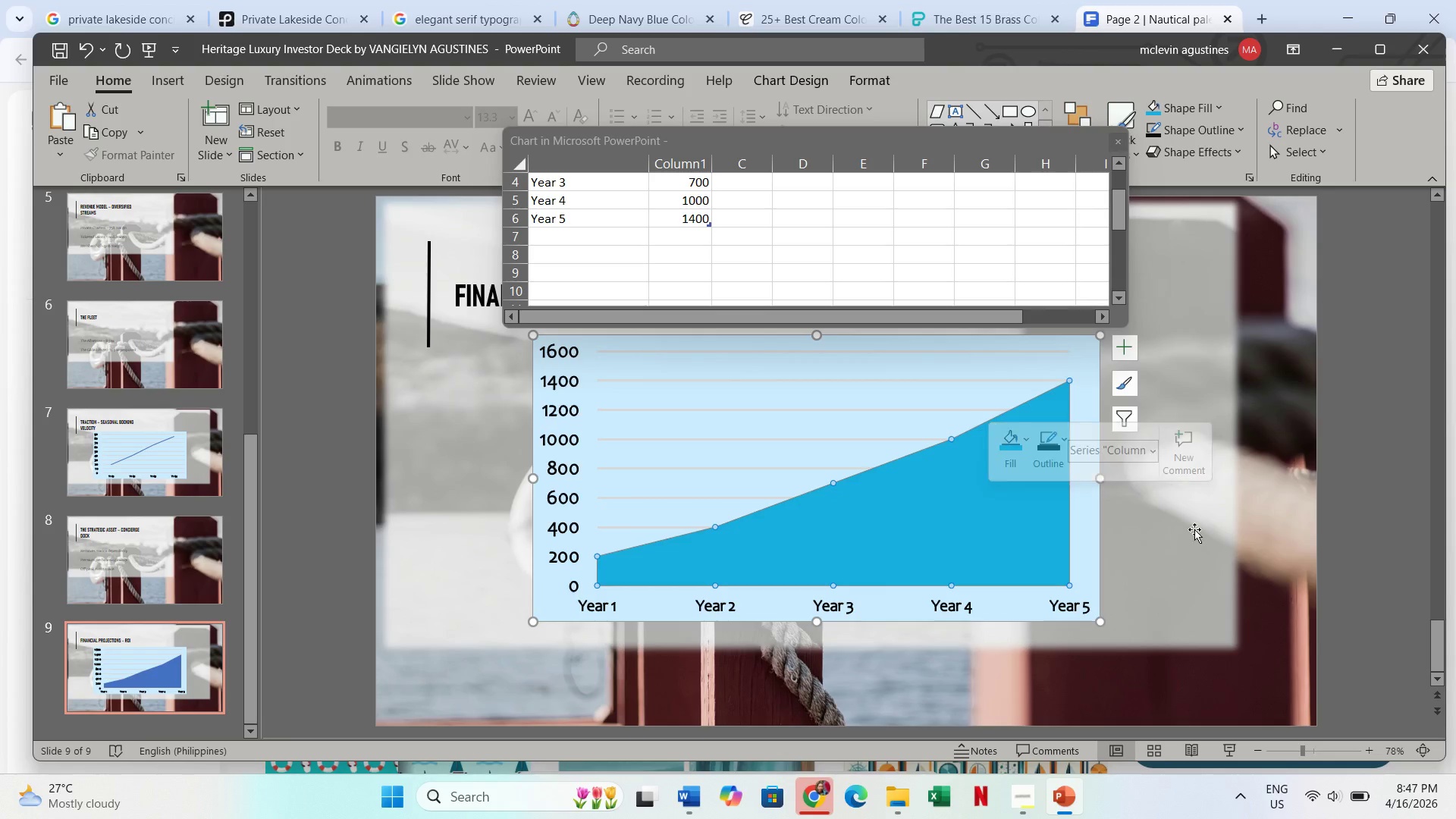 
left_click([1272, 518])
 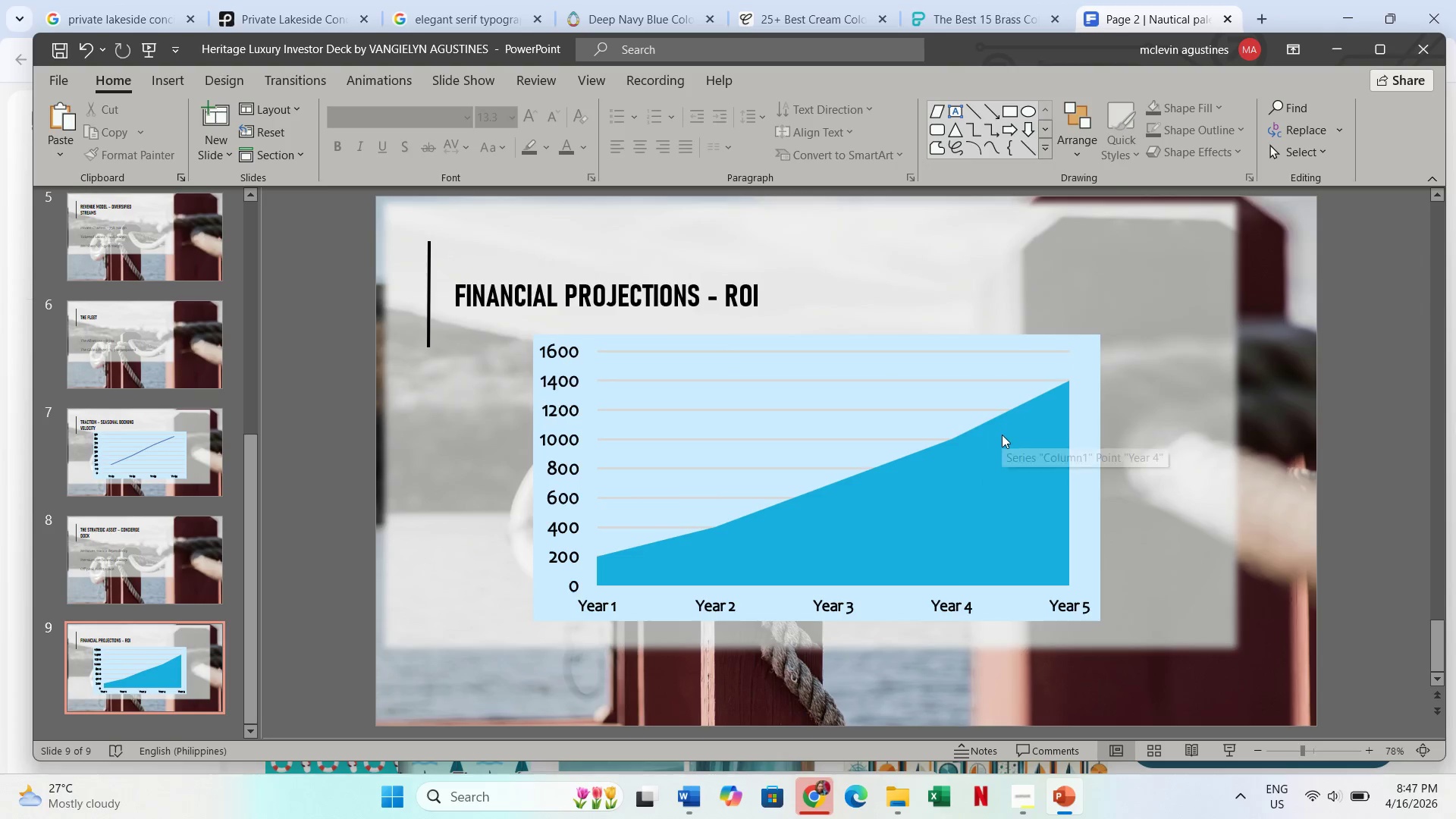 
mouse_move([736, 546])
 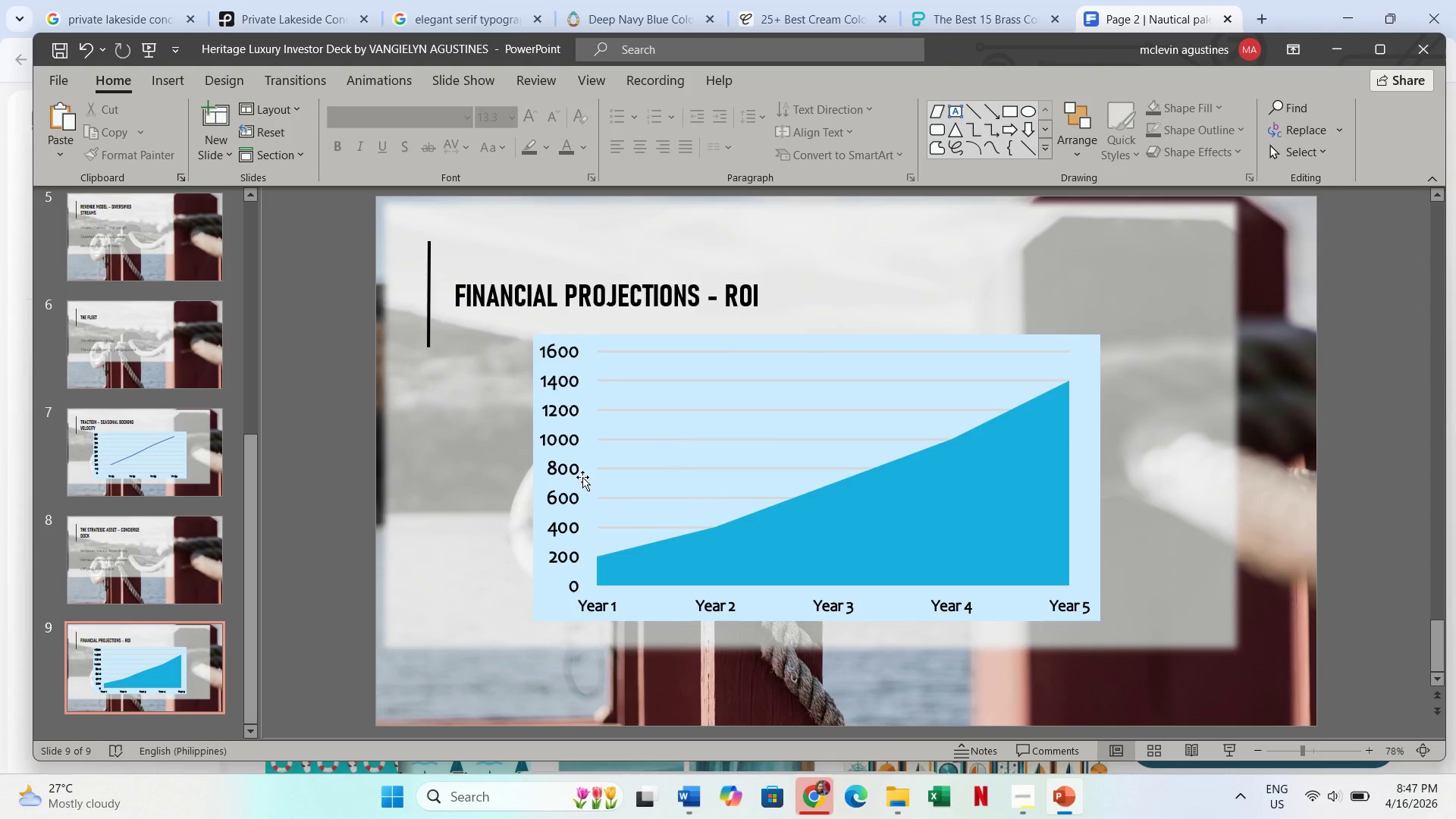 
key(Escape)
 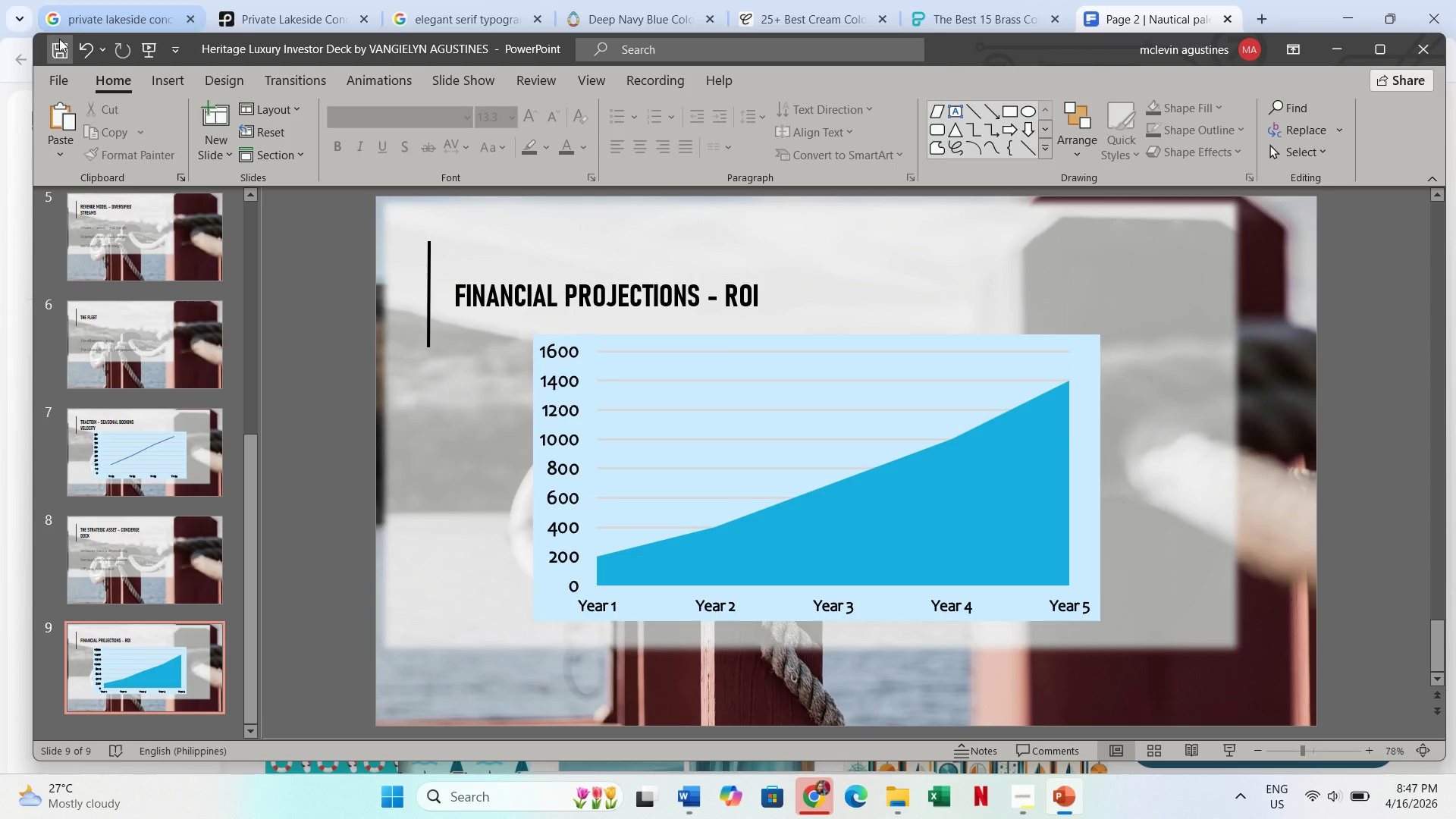 
left_click([61, 43])
 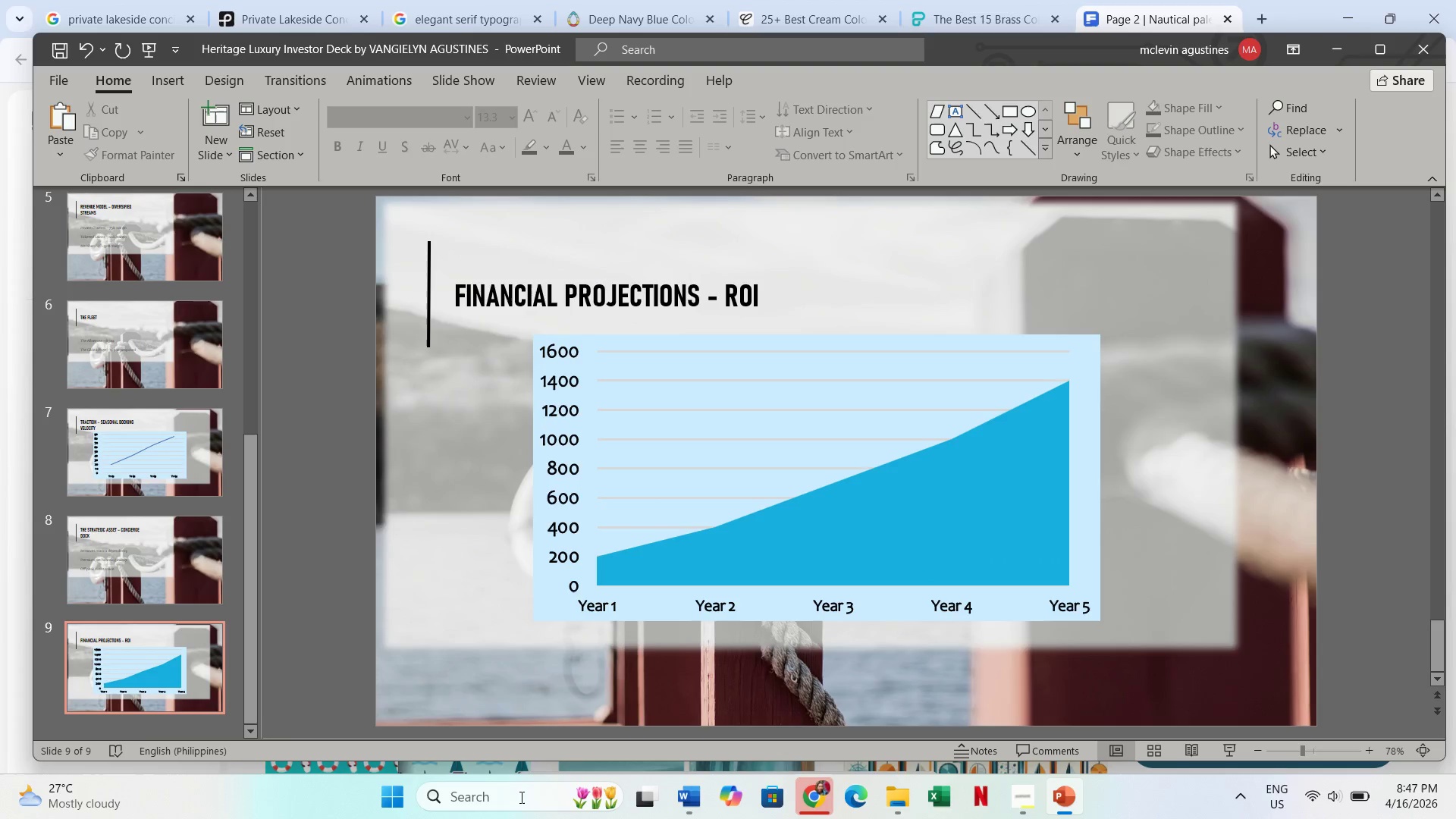 
left_click([160, 551])
 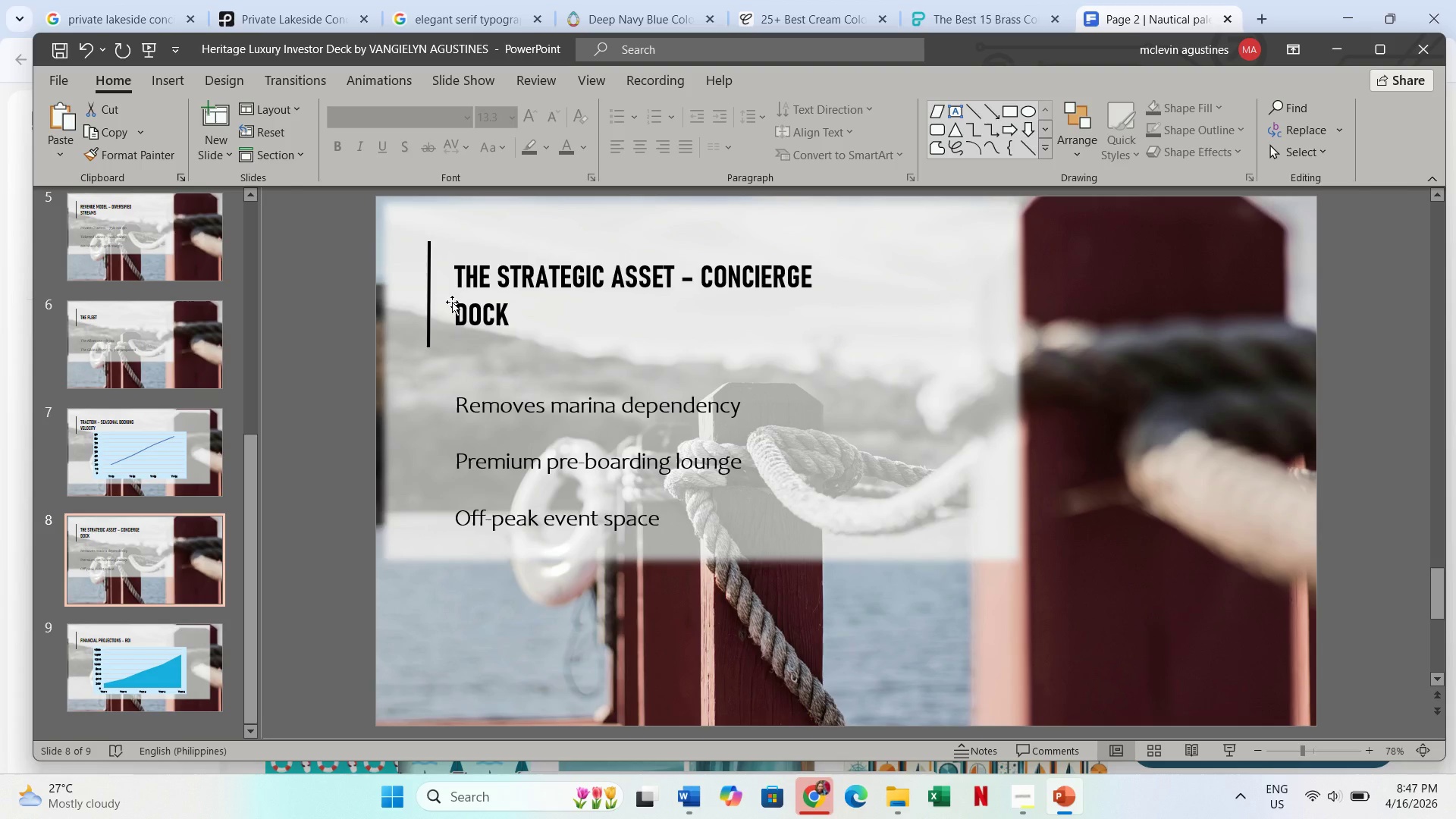 
left_click([467, 287])
 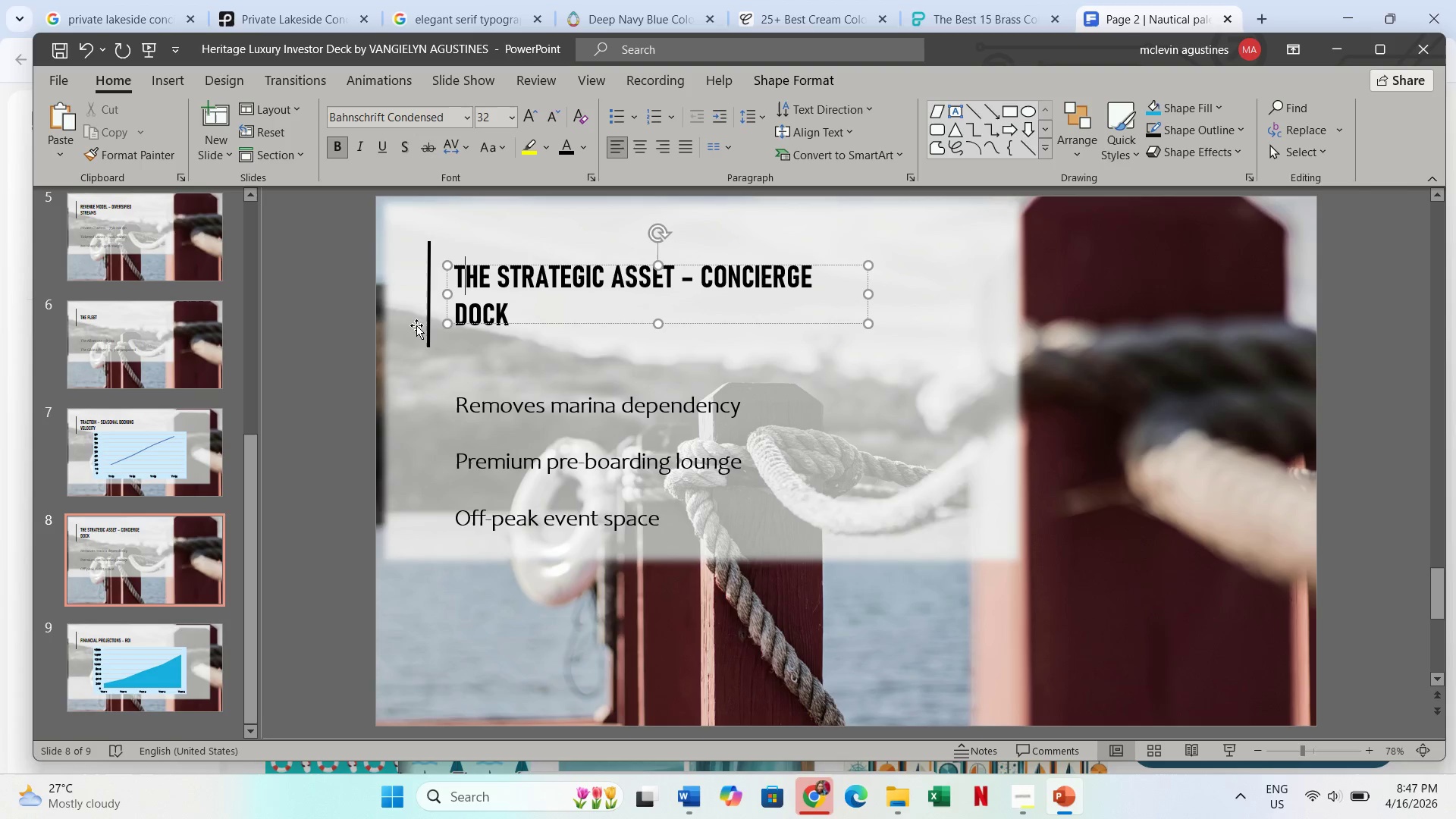 
hold_key(key=ShiftLeft, duration=3.47)
left_click([428, 330])
 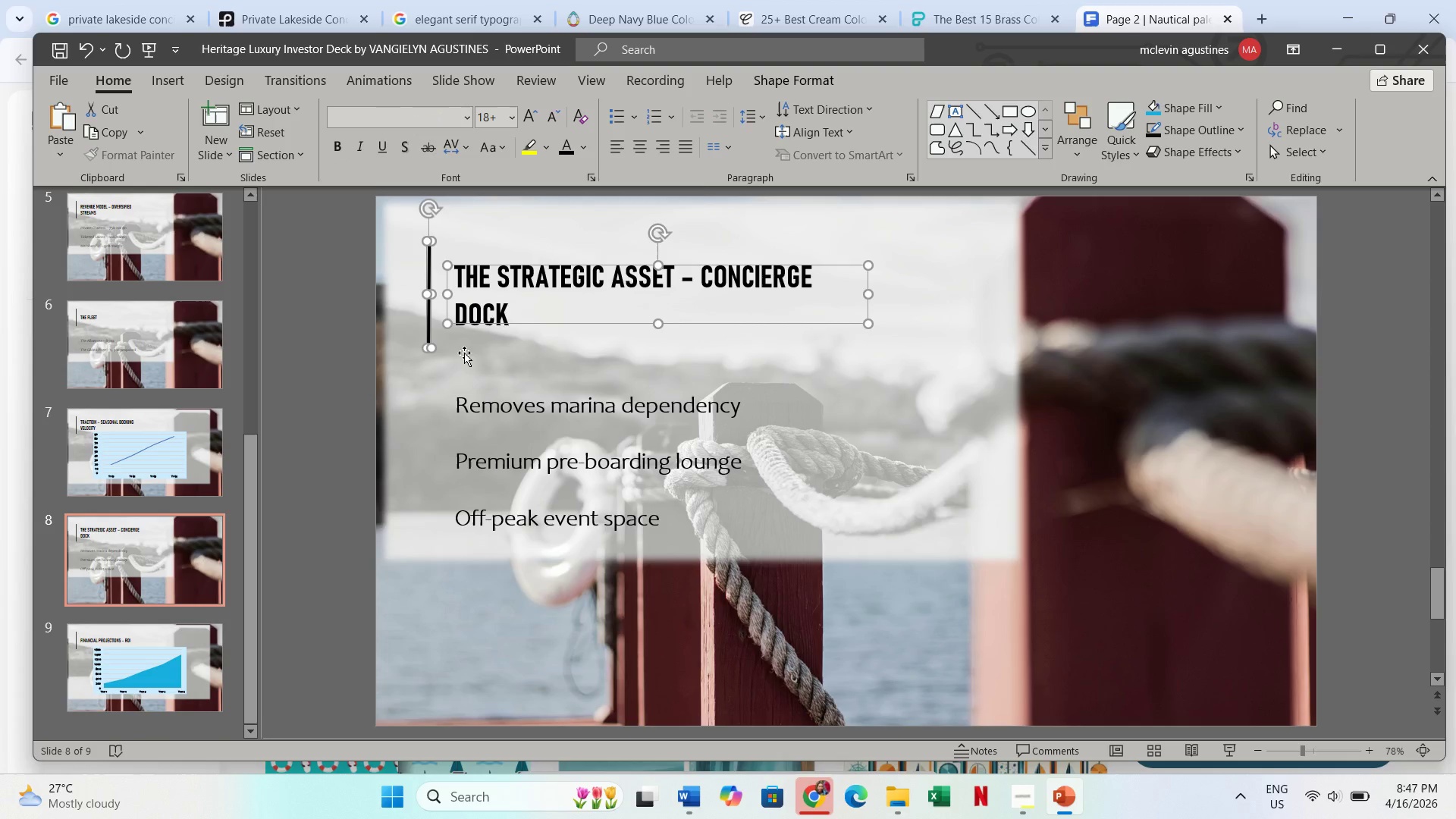 
left_click([464, 353])
 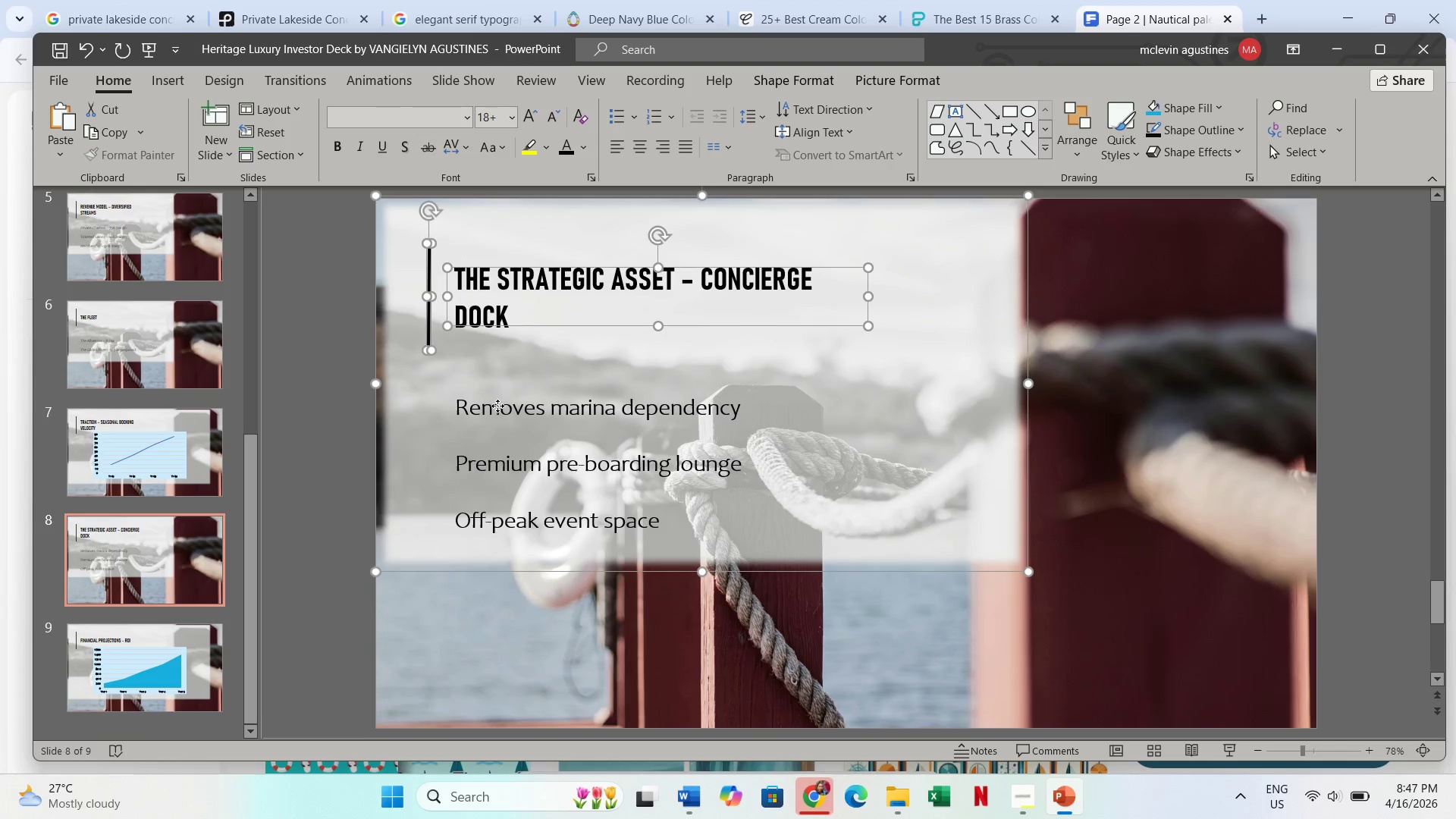 
left_click([497, 406])
 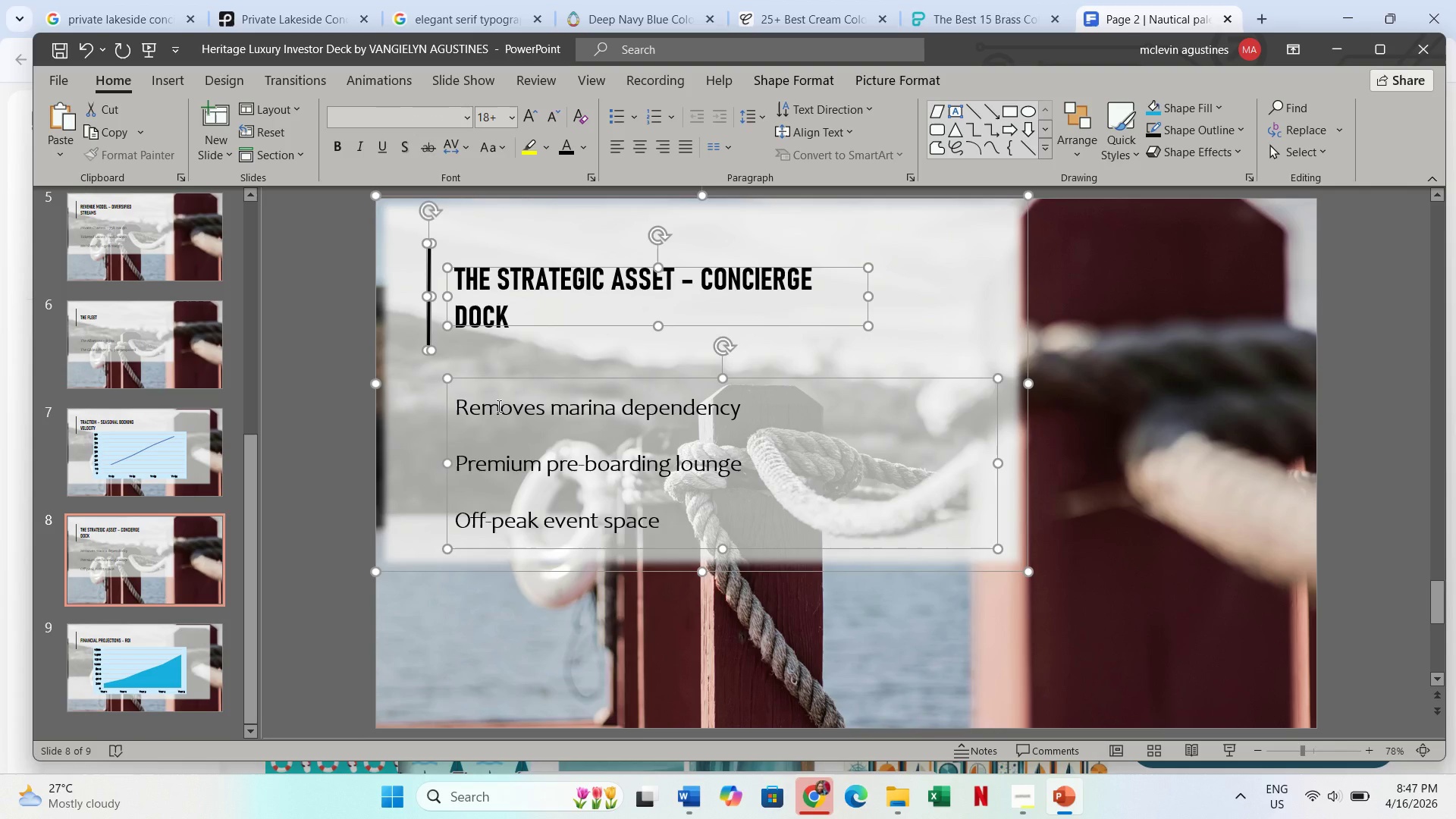 
key(Control+C)
 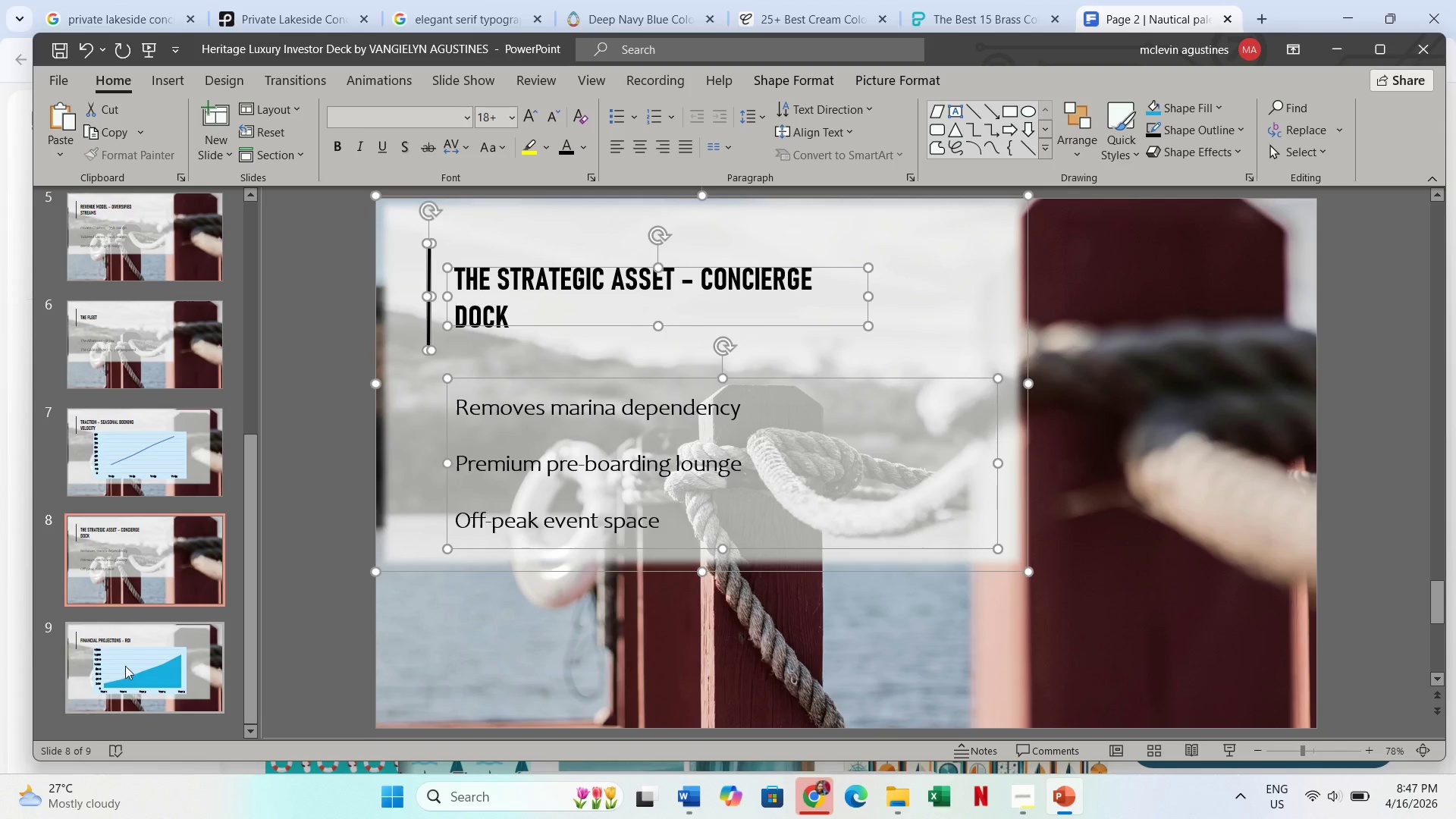 
left_click([125, 666])
 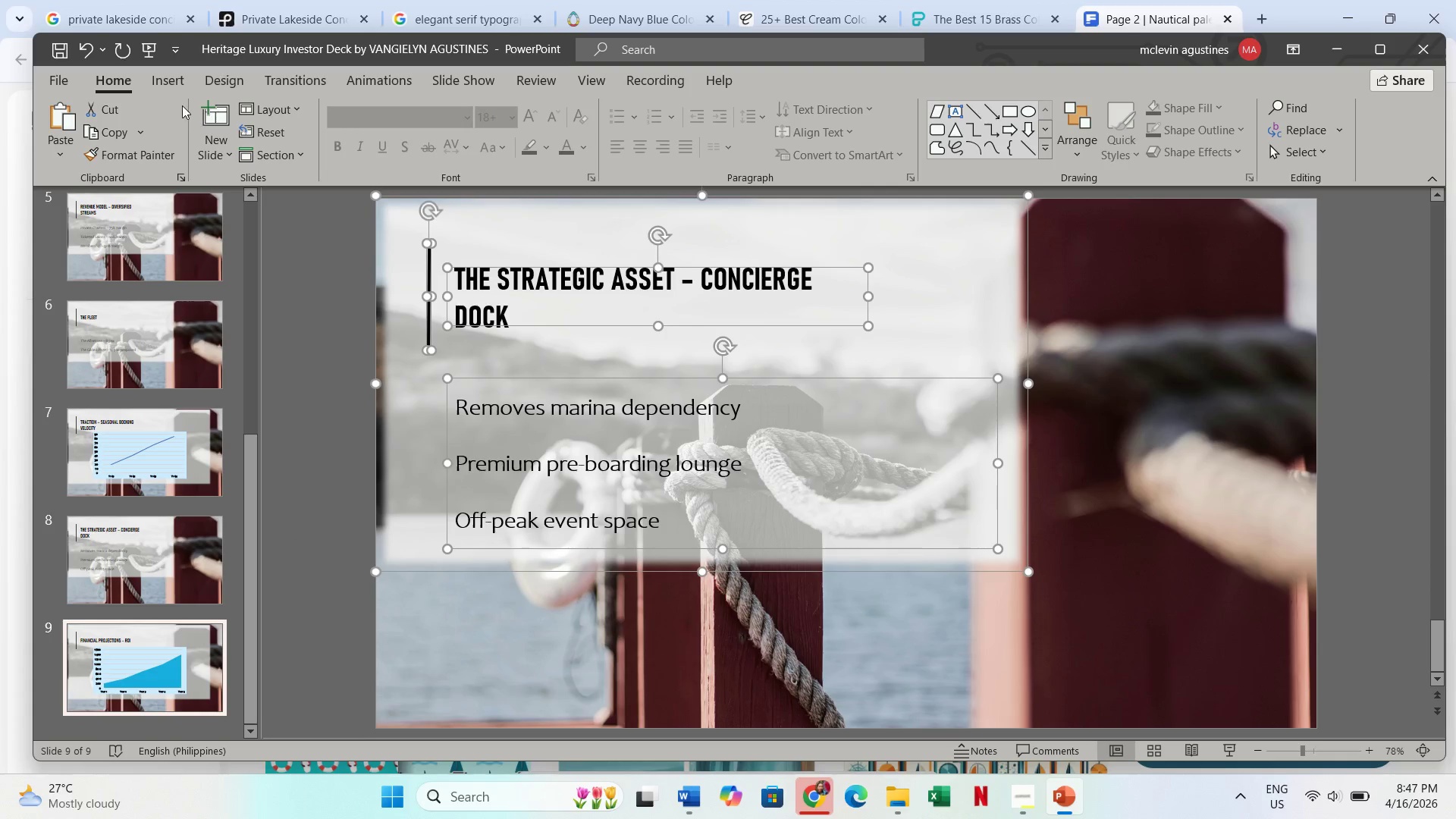 
mouse_move([159, 82])
 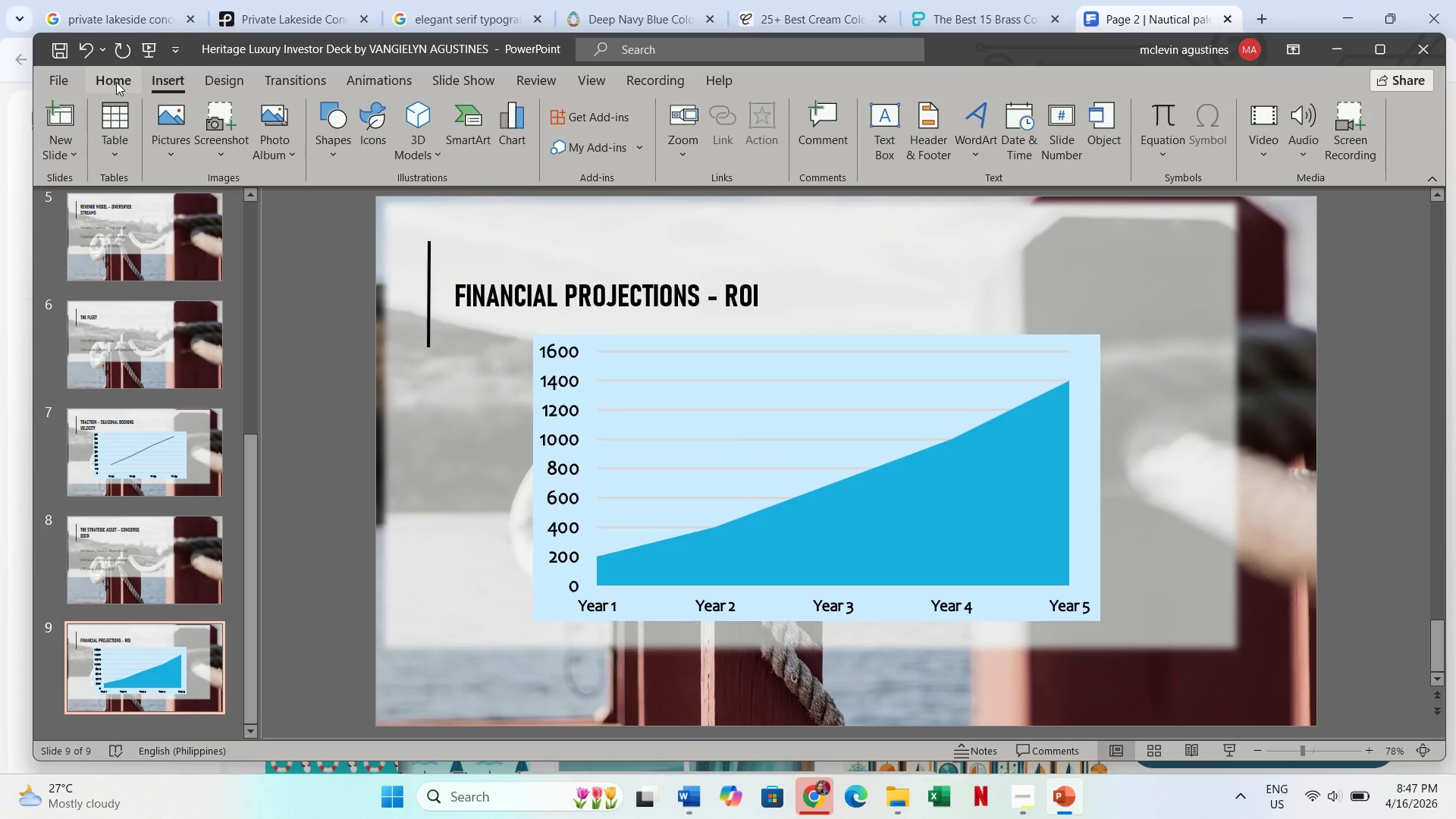 
left_click([116, 82])
 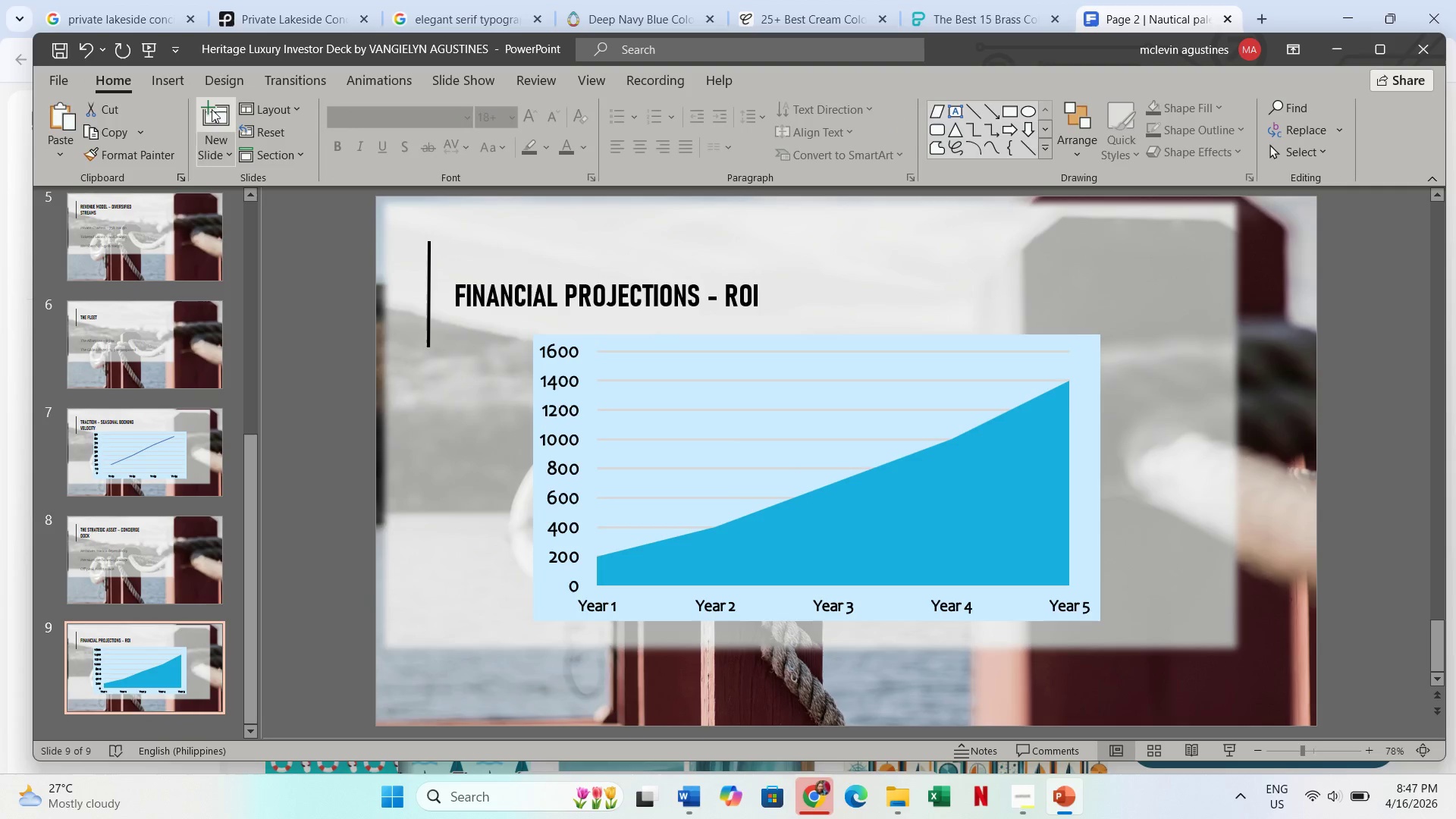 
left_click([222, 109])
 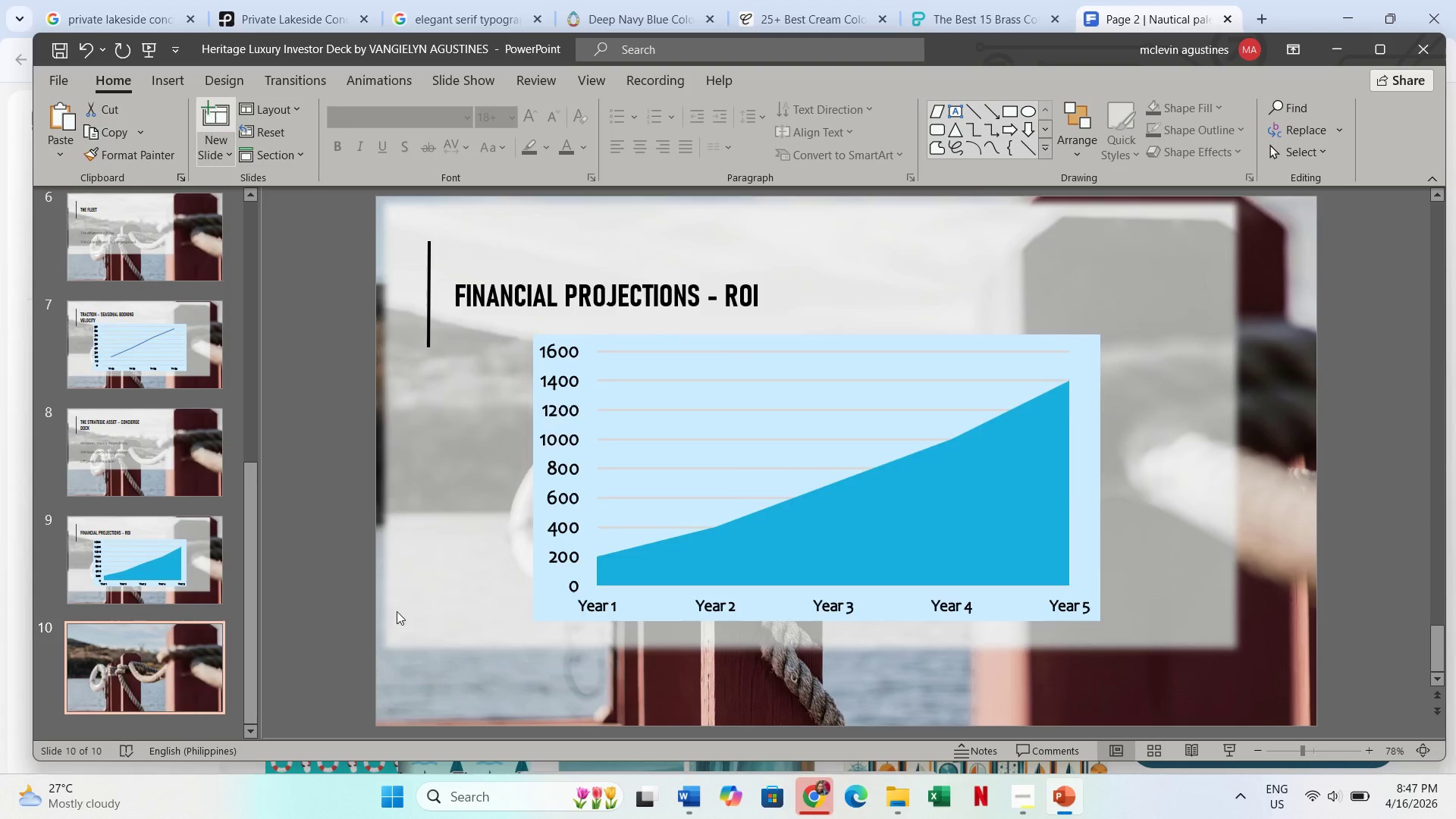 
key(Control+V)
 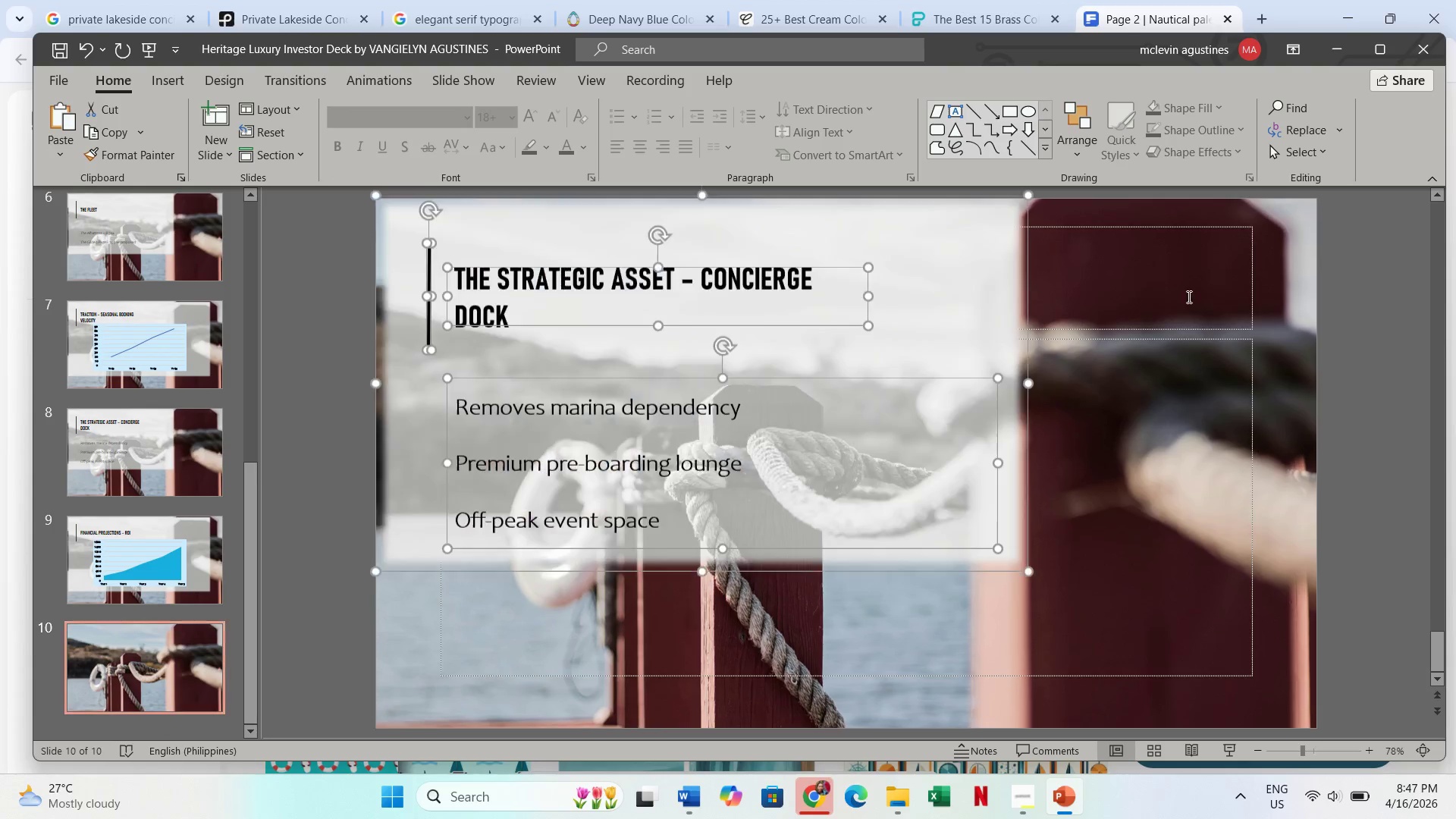 
left_click([1210, 282])
 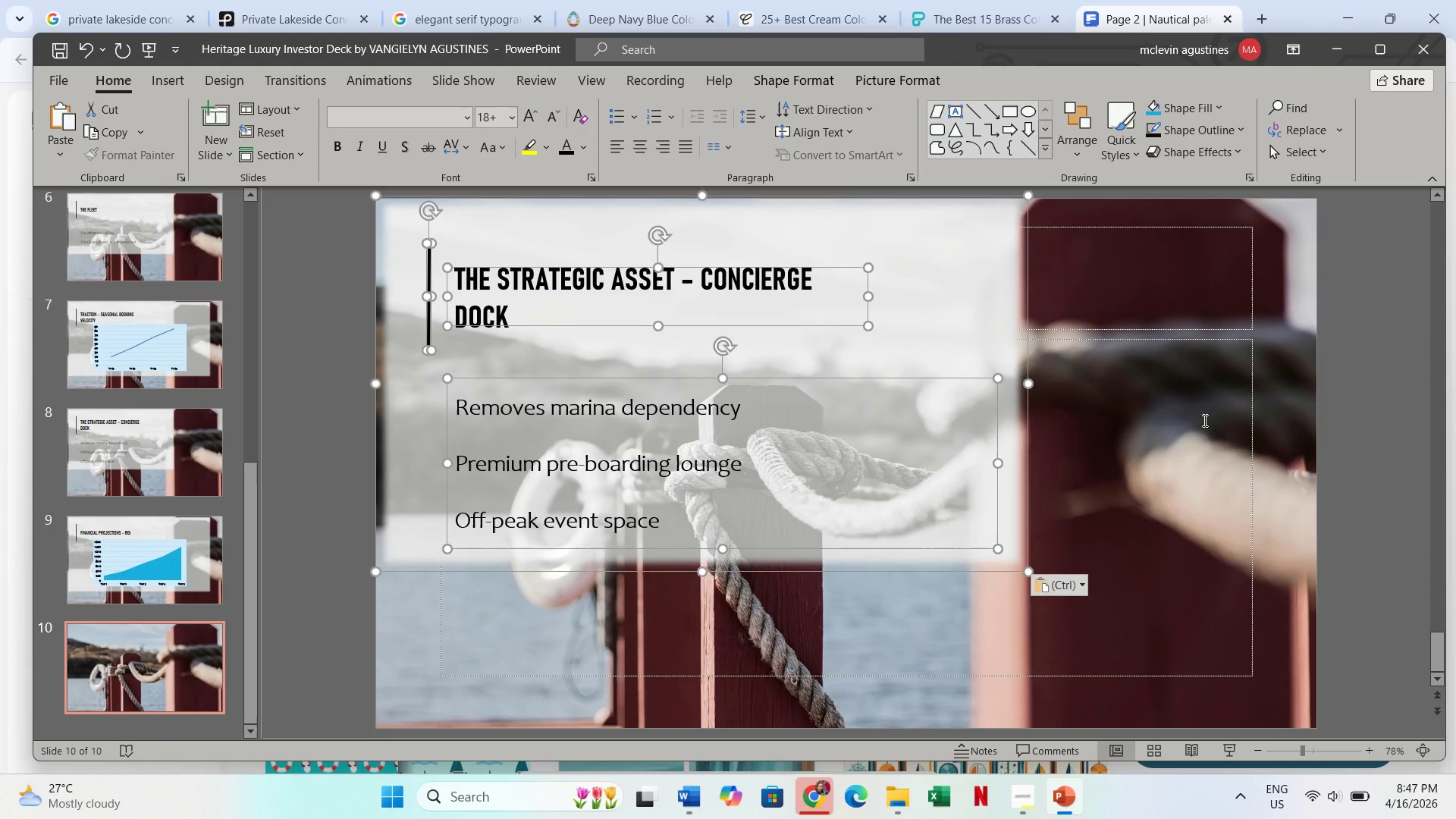 
hold_key(key=ShiftLeft, duration=0.94)
double_click([1203, 420])
 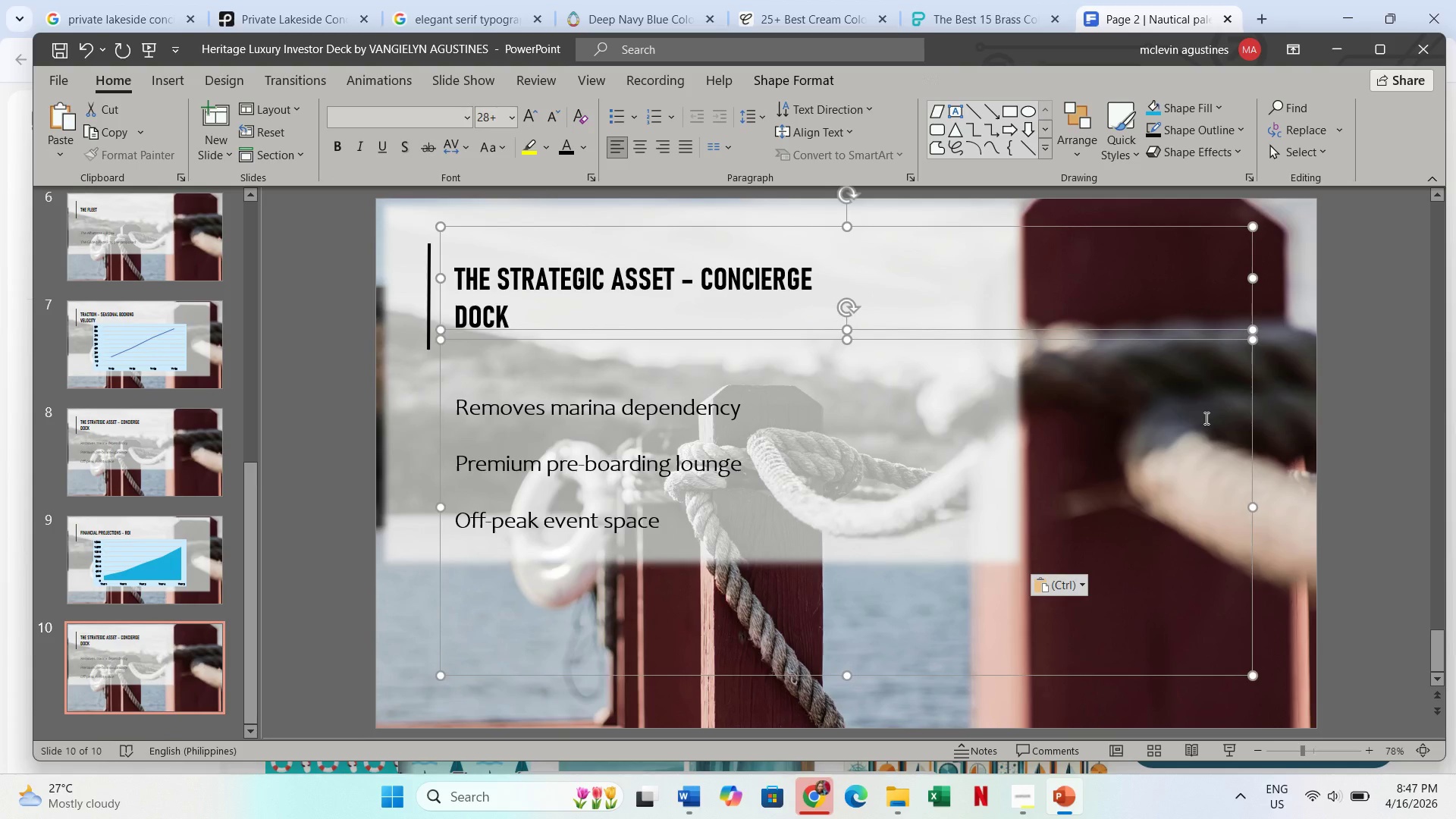 
key(Delete)
 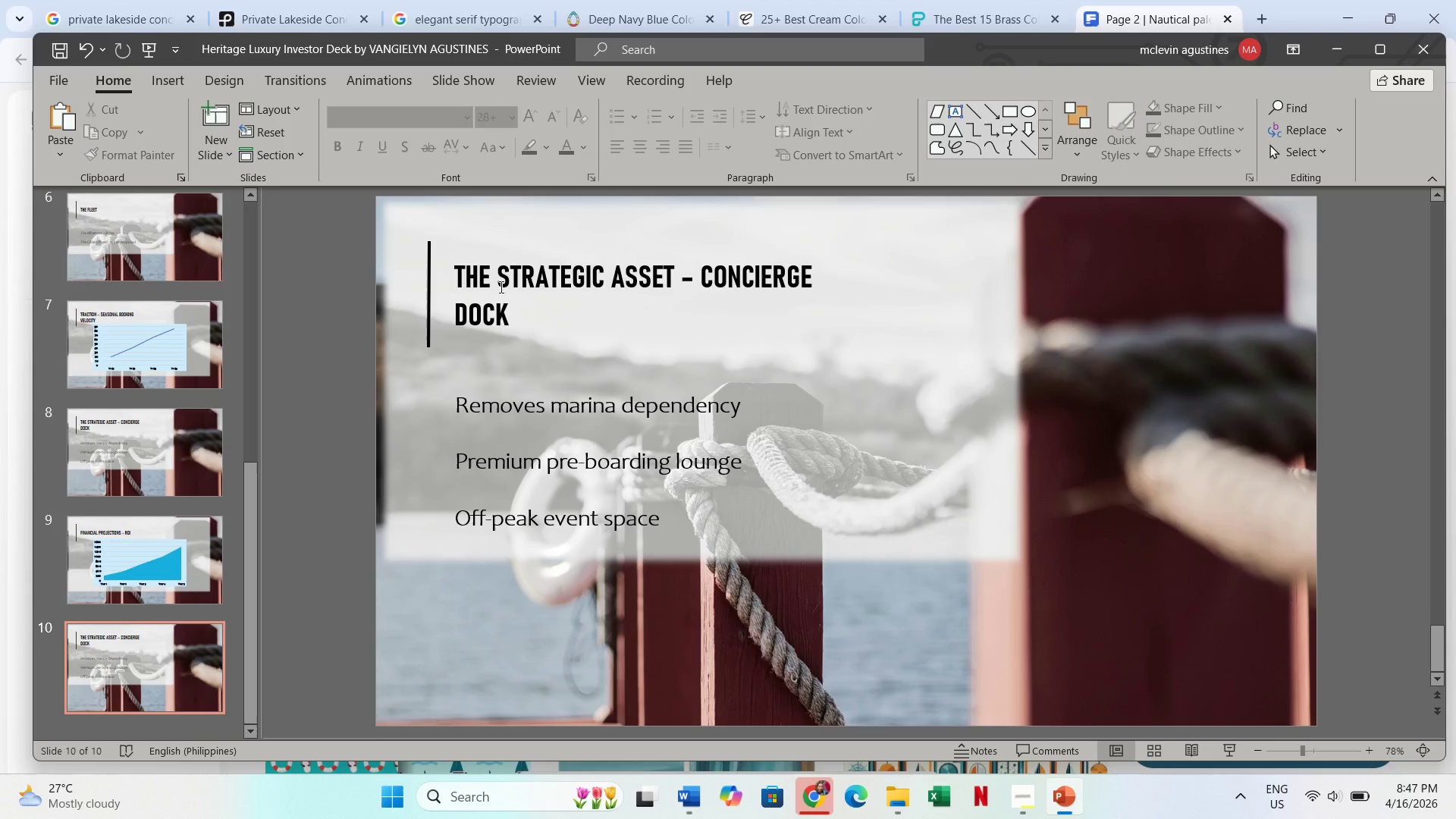 
left_click_drag(start_coordinate=[501, 283], to_coordinate=[500, 312])
 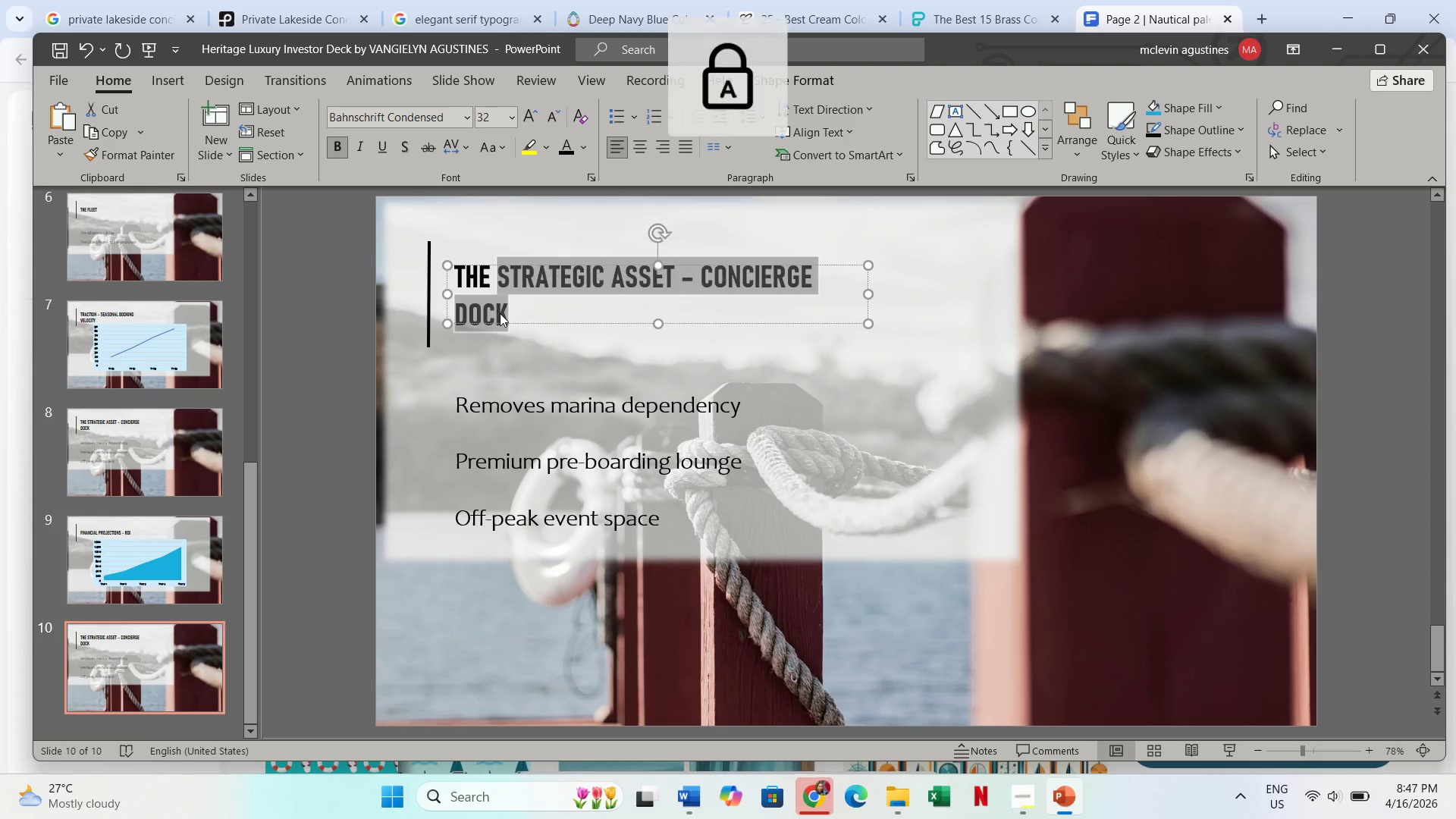 
type(ASK)
 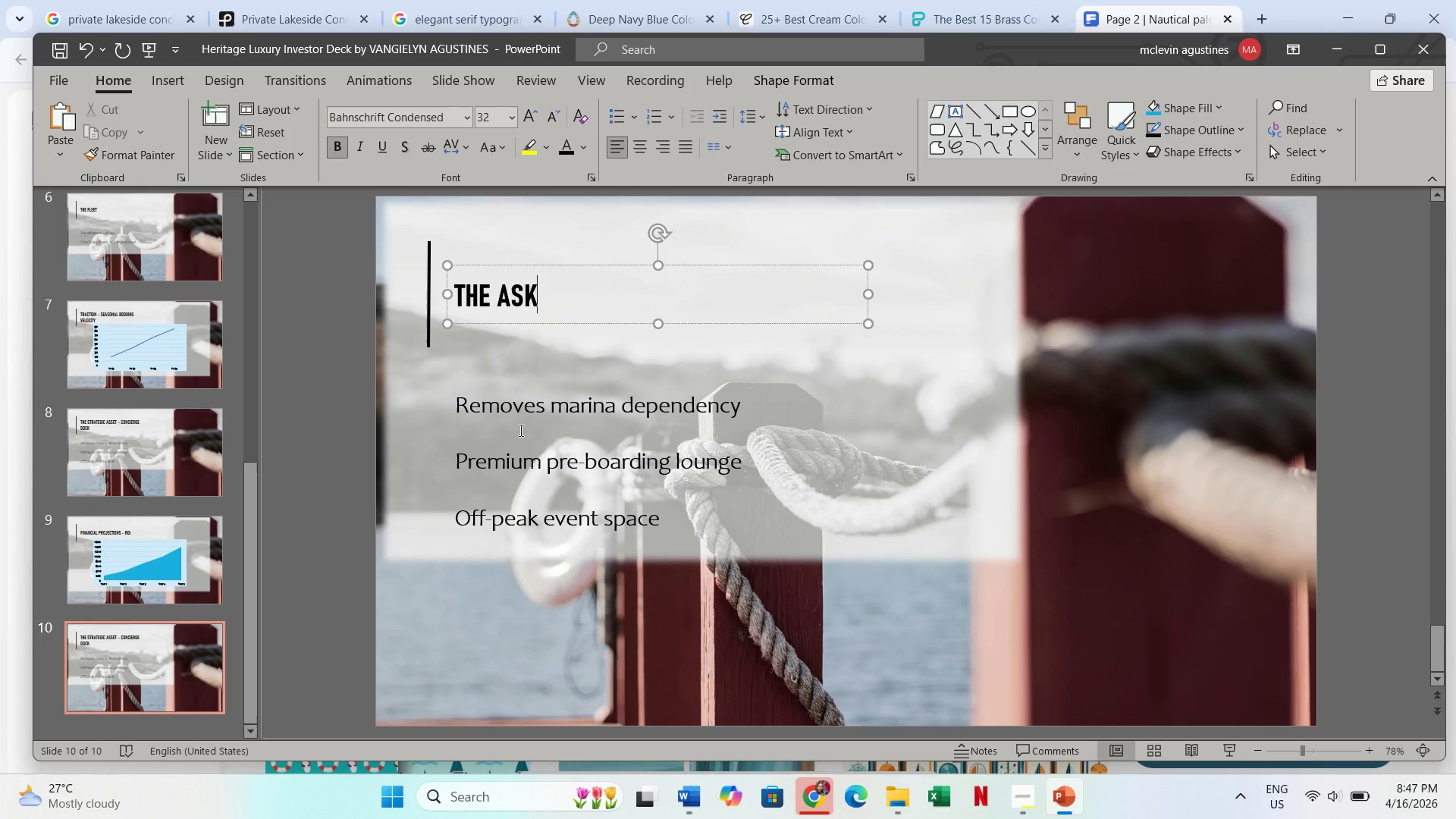 
left_click([520, 430])
 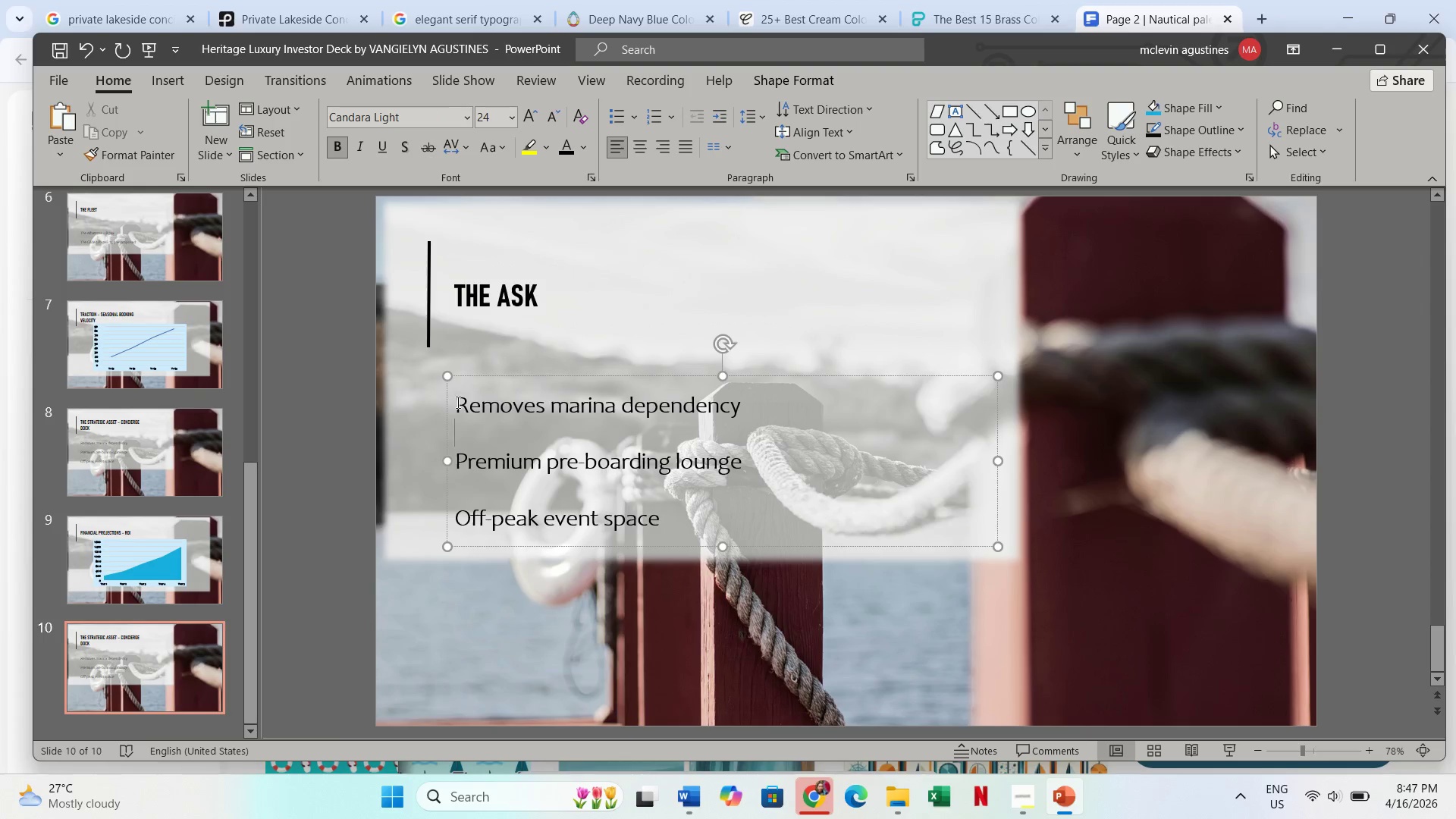 
left_click_drag(start_coordinate=[457, 402], to_coordinate=[708, 529])
 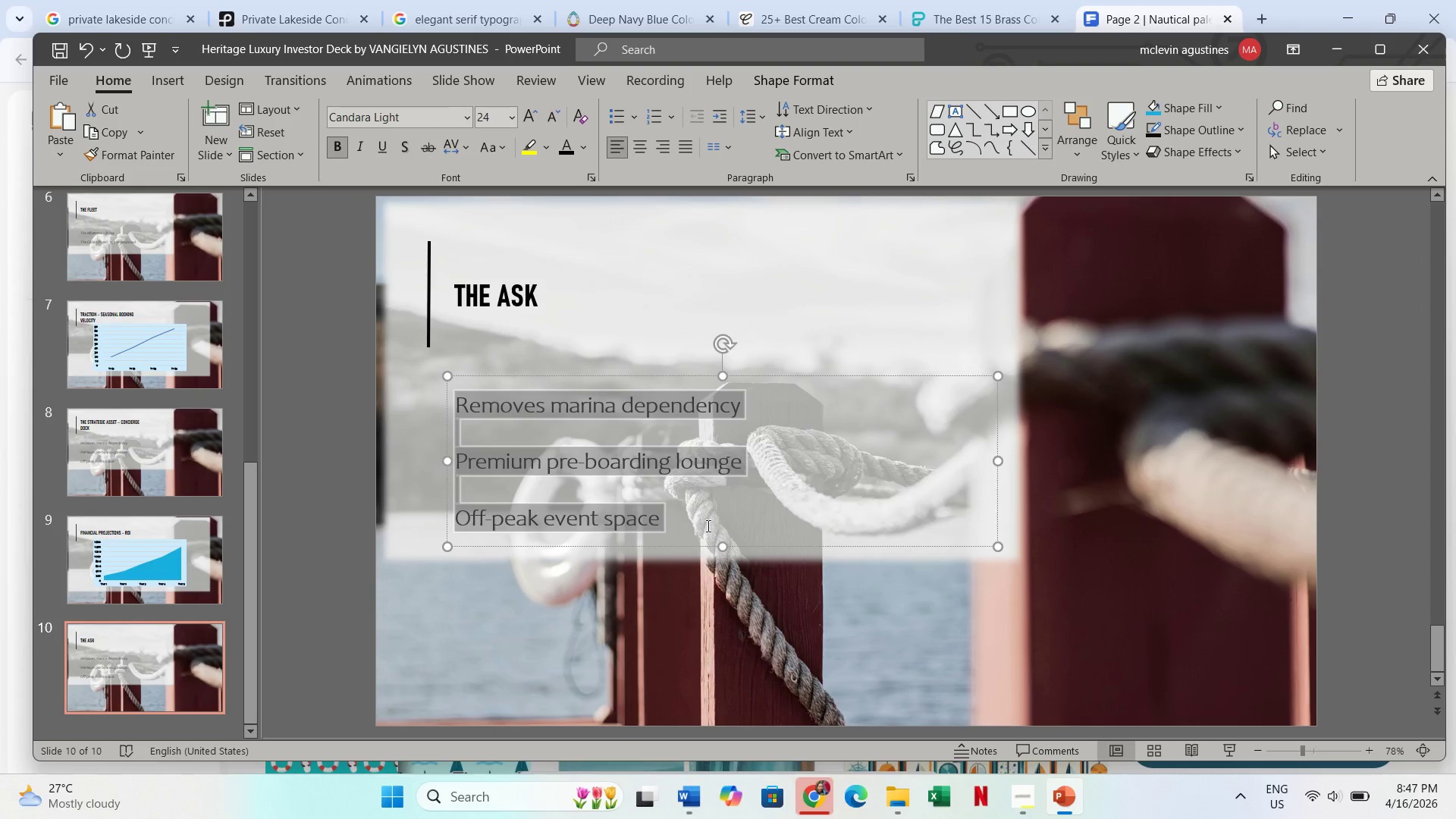 
type($ 1.2M)
key(Backspace)
type(m FUNDING)
 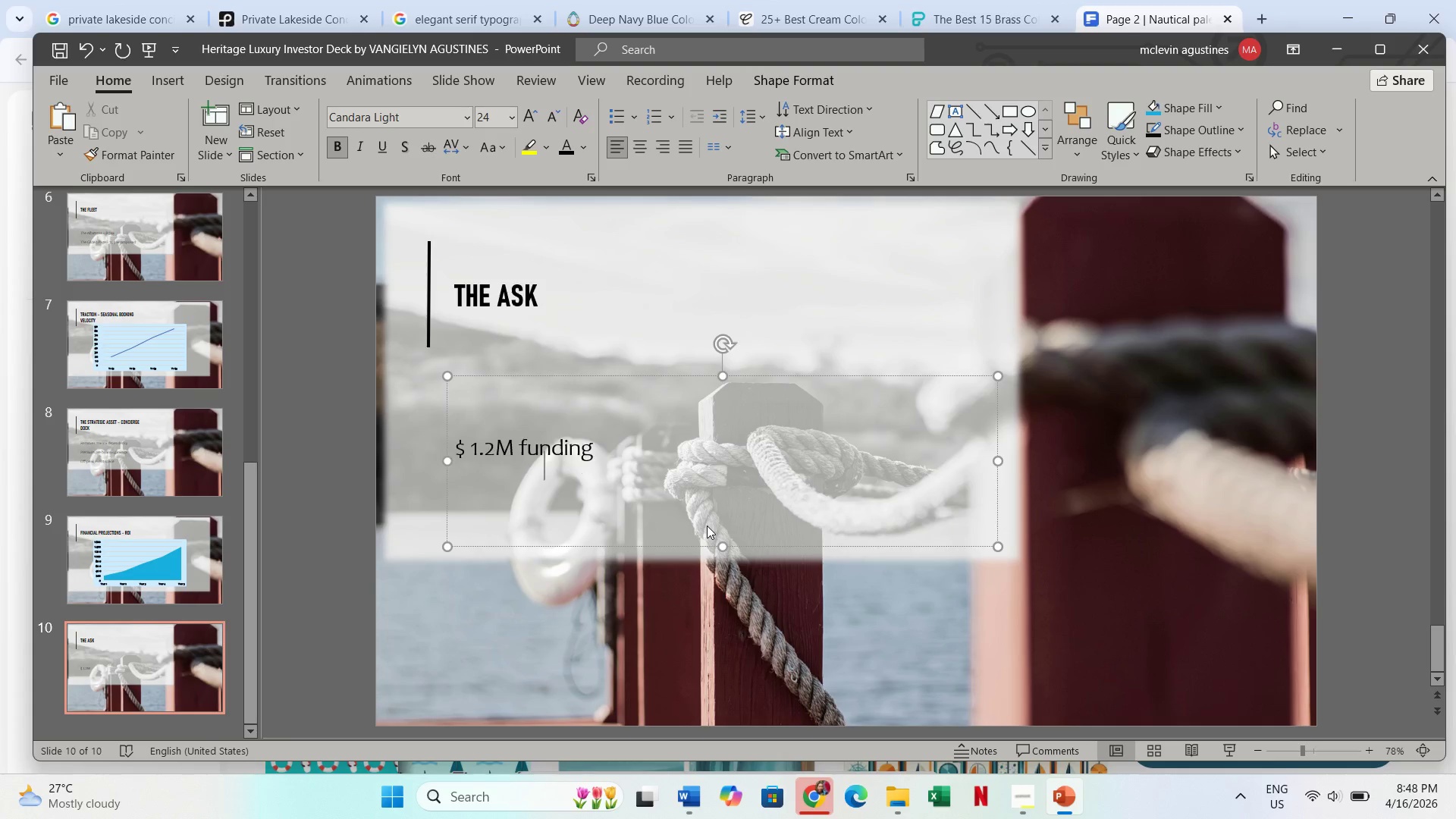 
 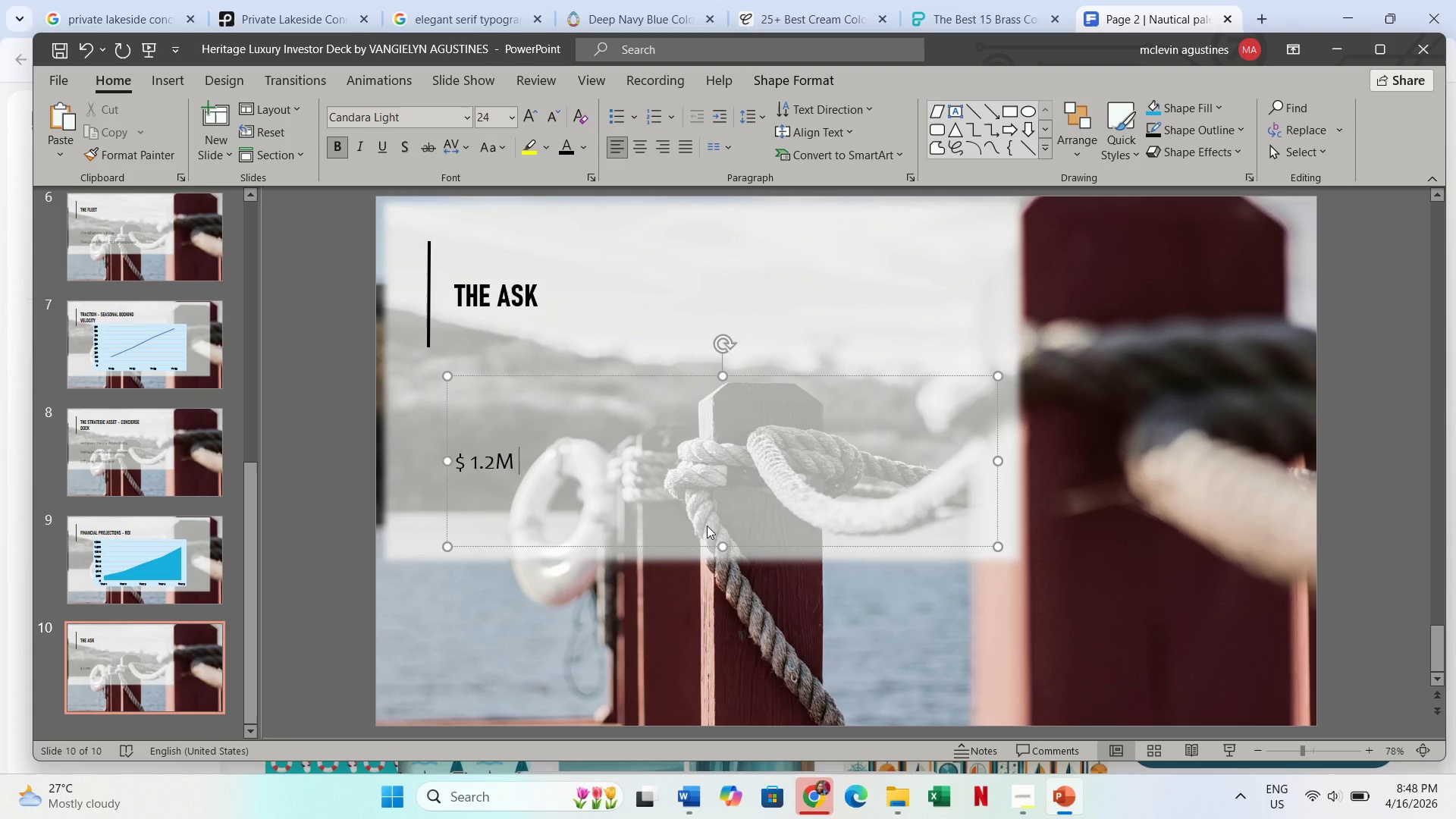 
key(Enter)
 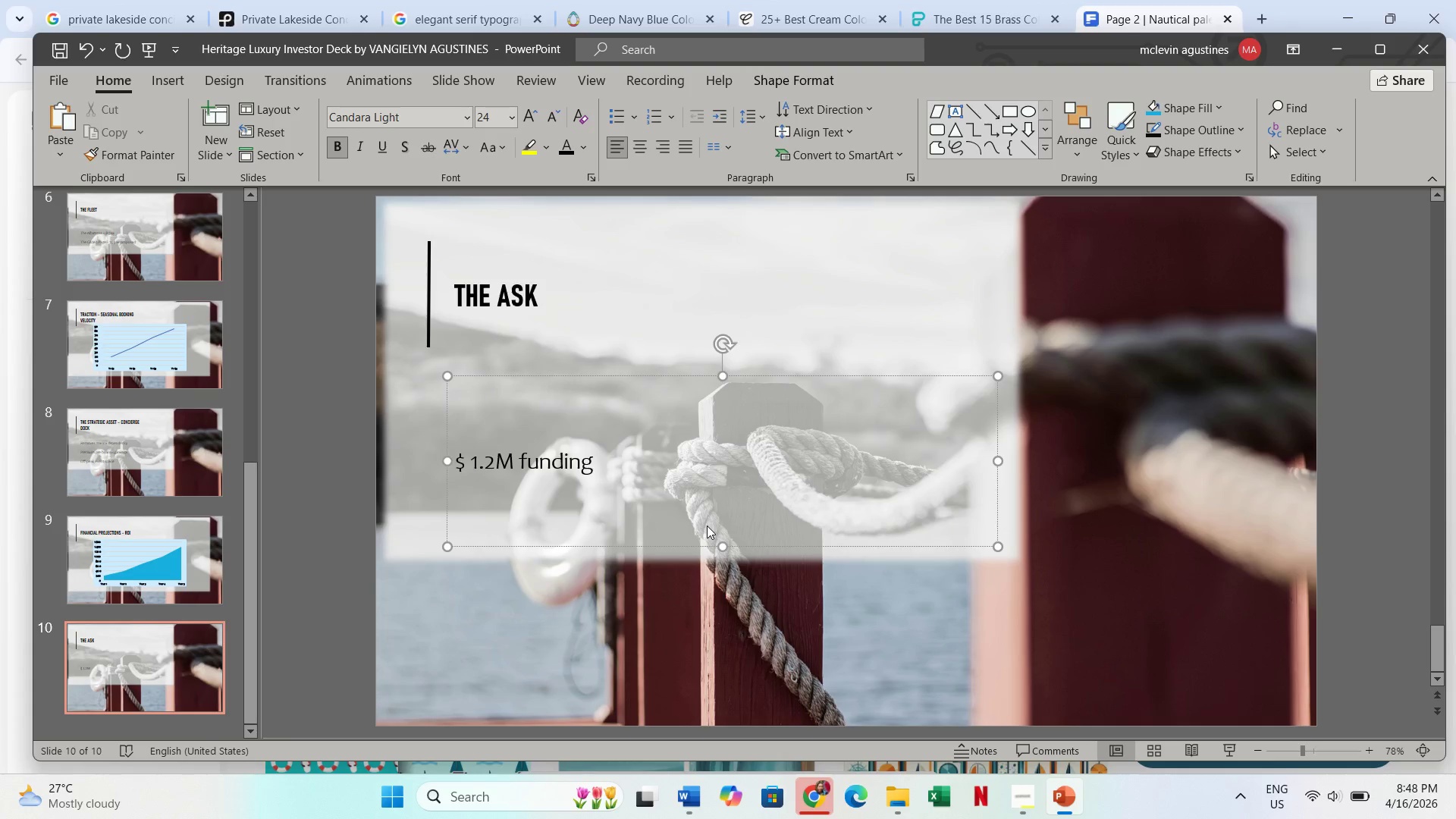 
key(Enter)
 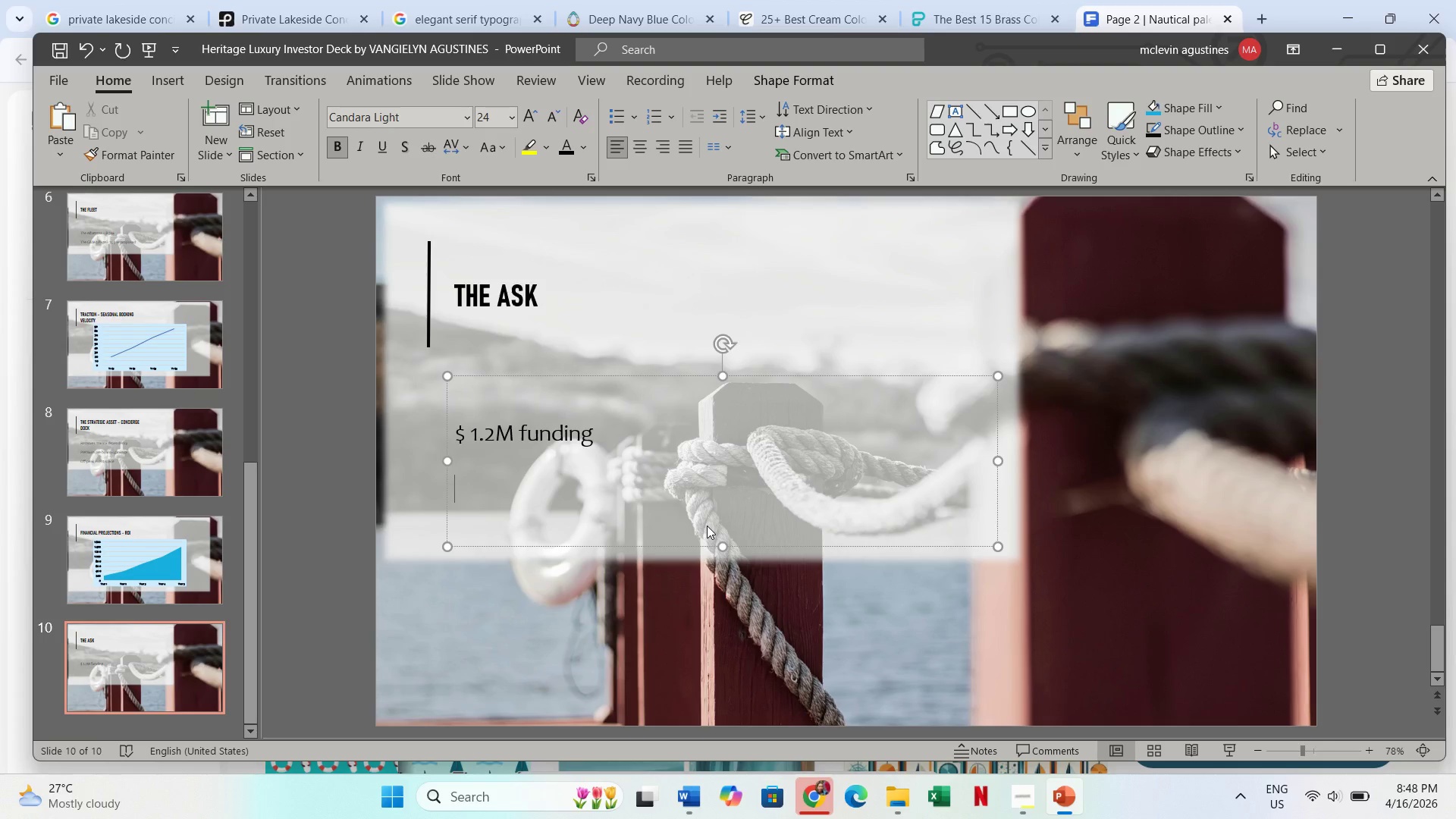 
type(50% Vessel)
 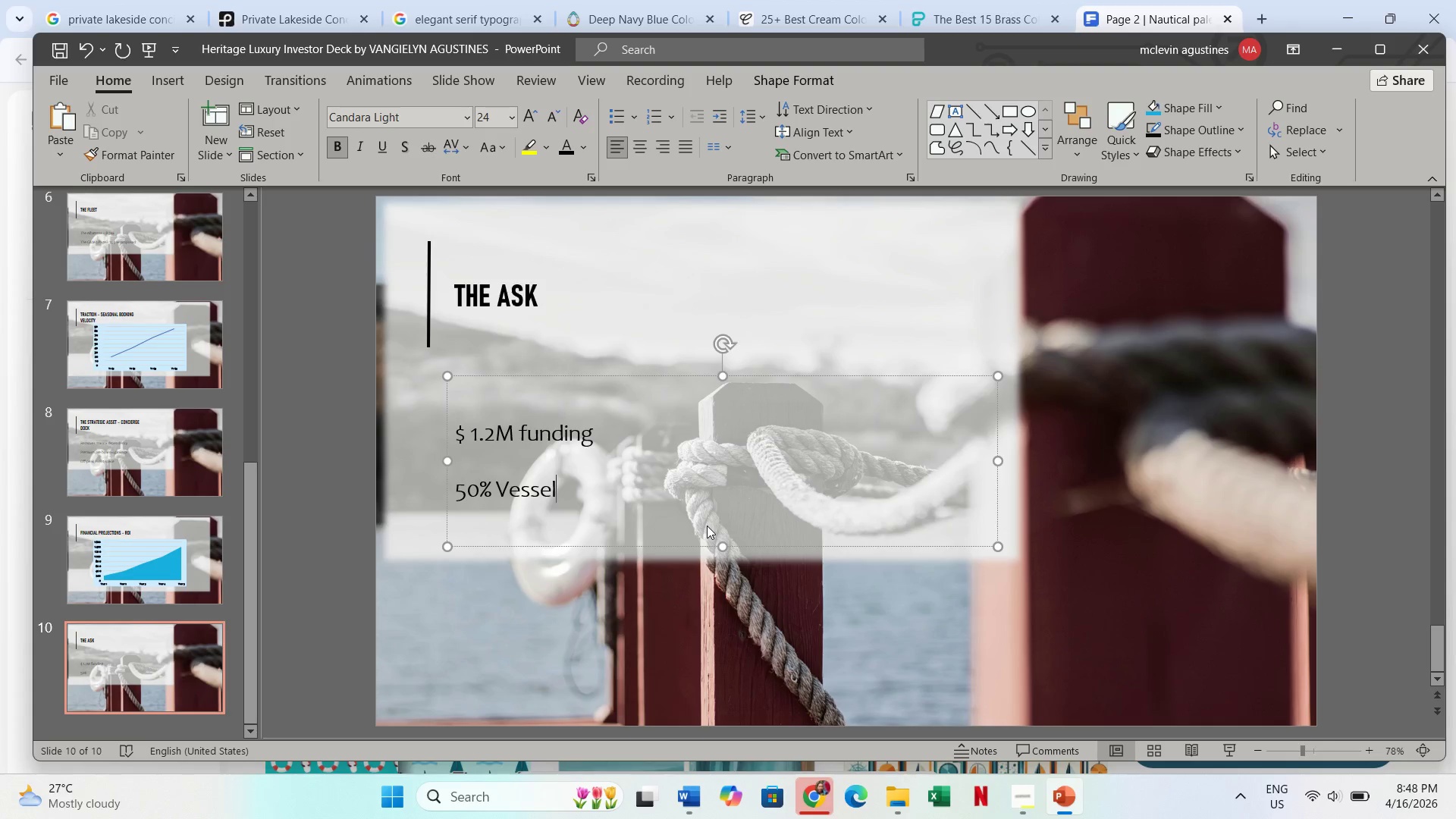 
key(Enter)
 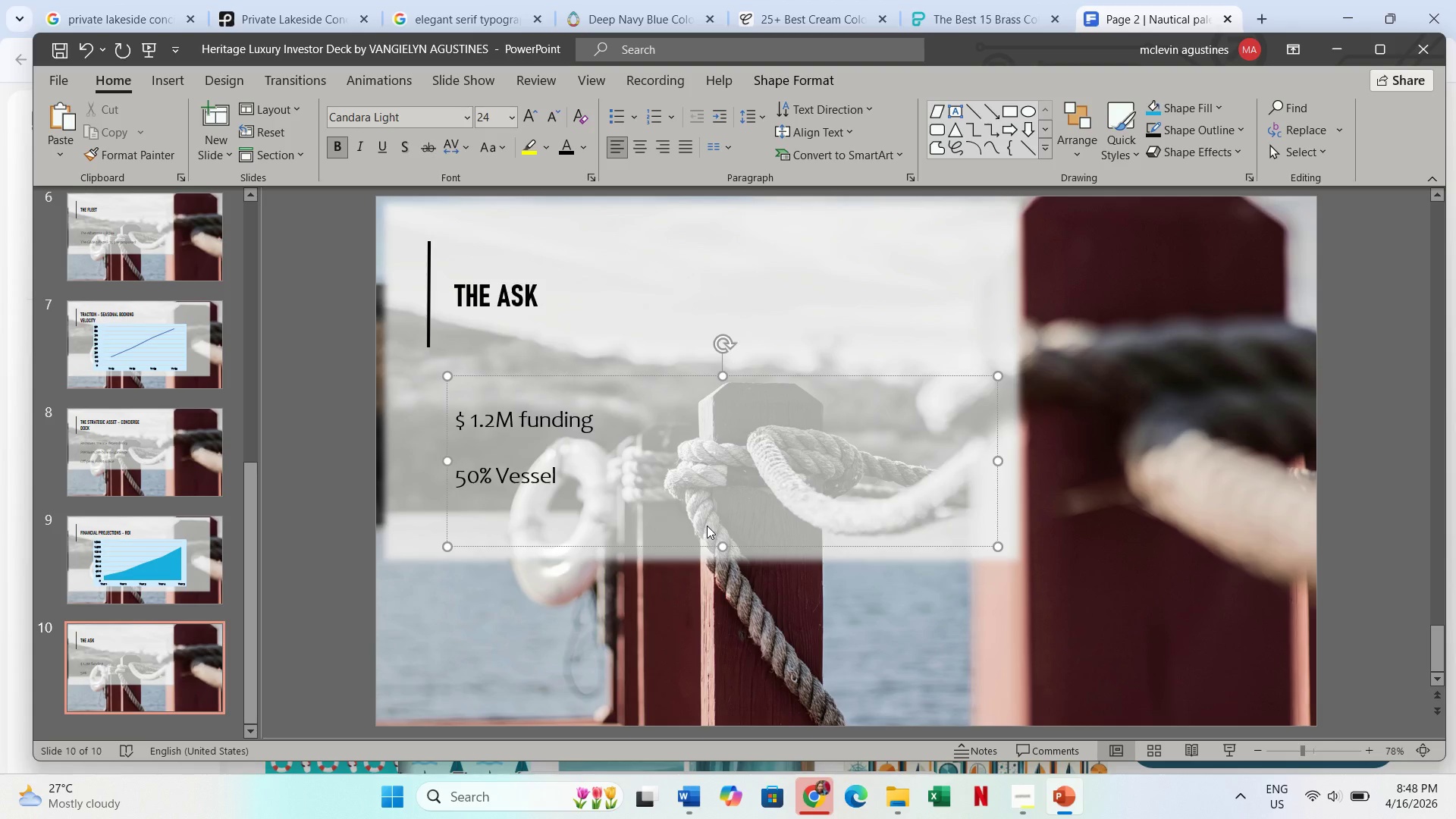 
key(Enter)
 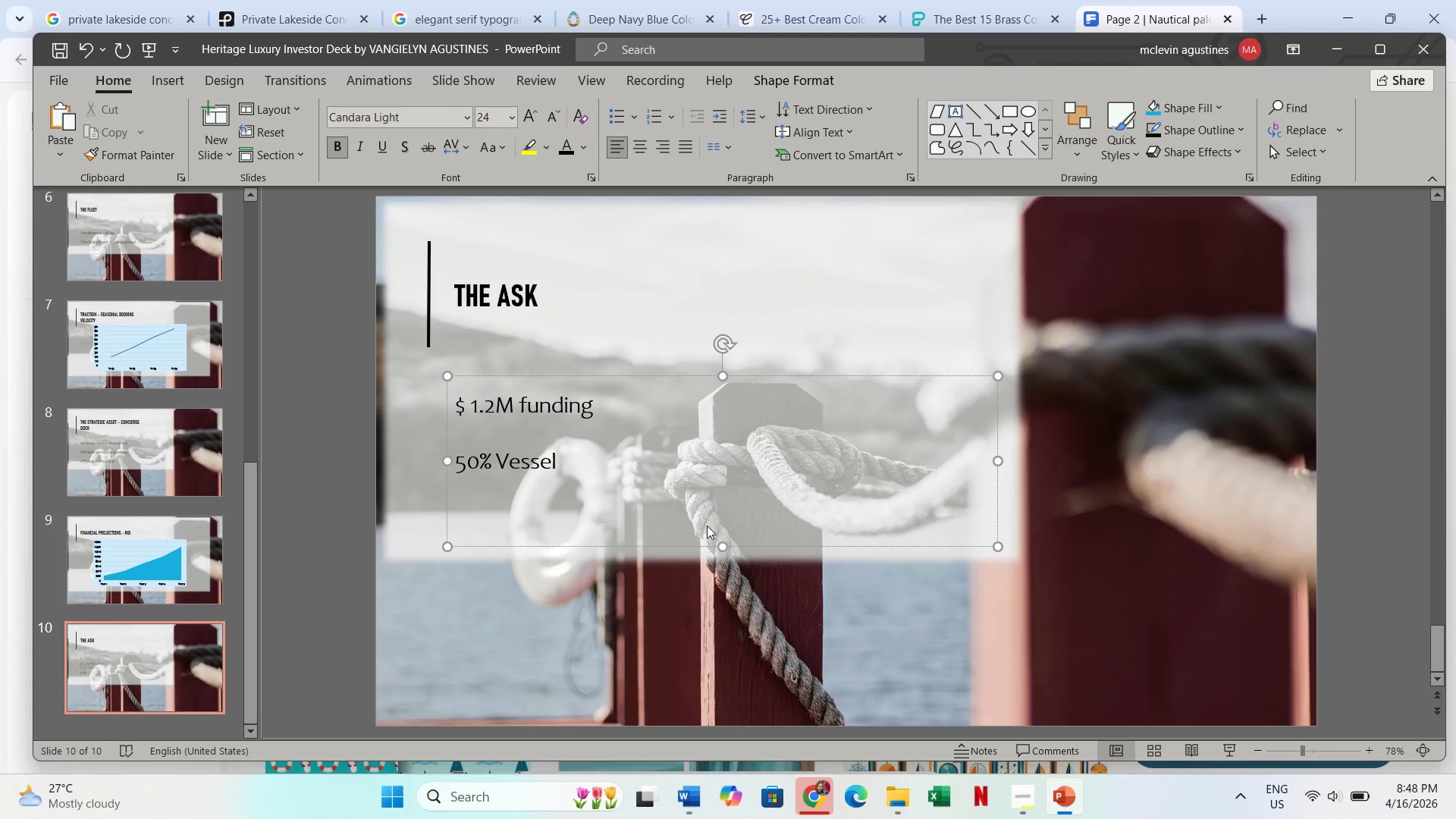 
type(35% Dock)
 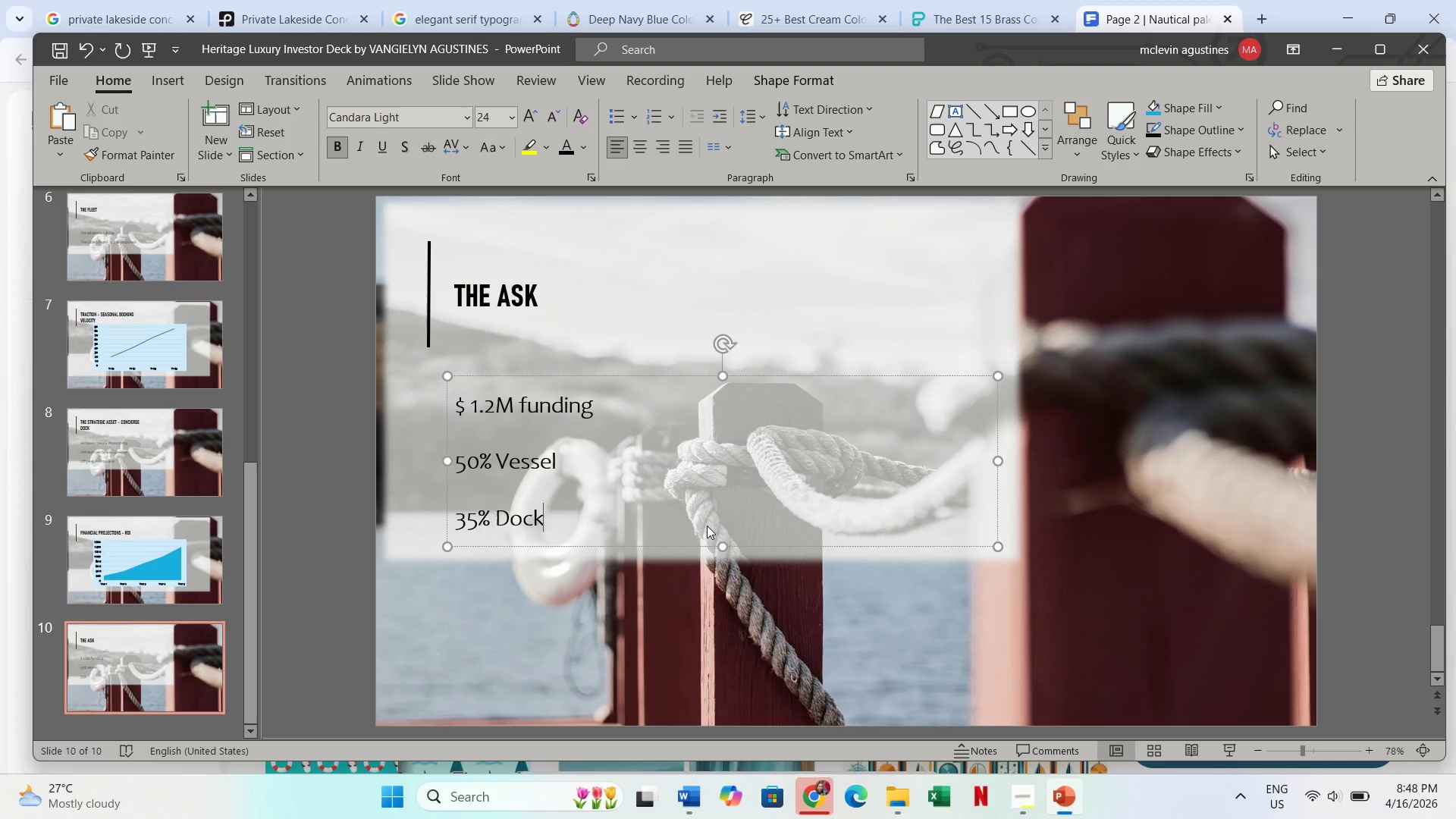 
 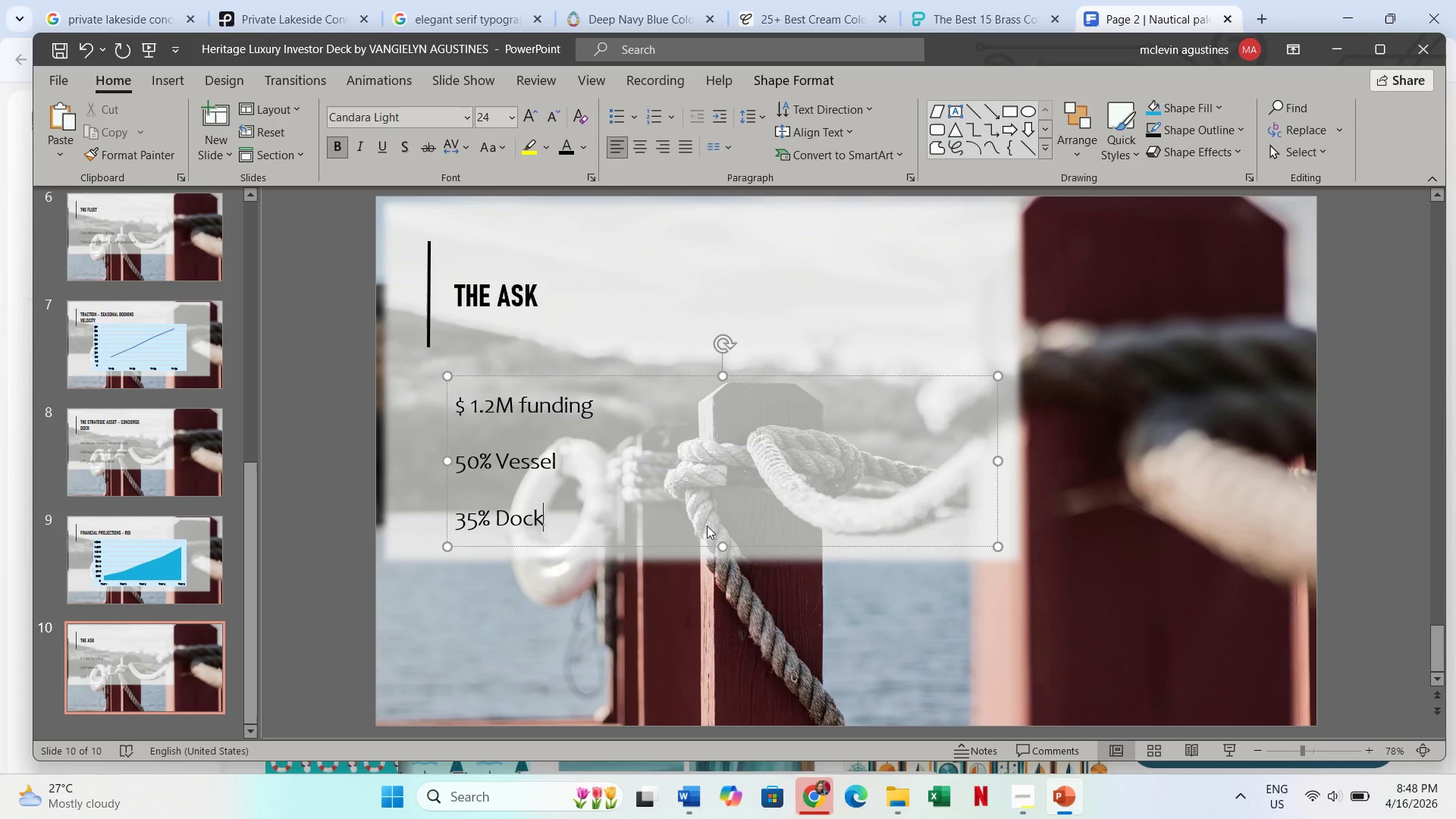 
key(Enter)
 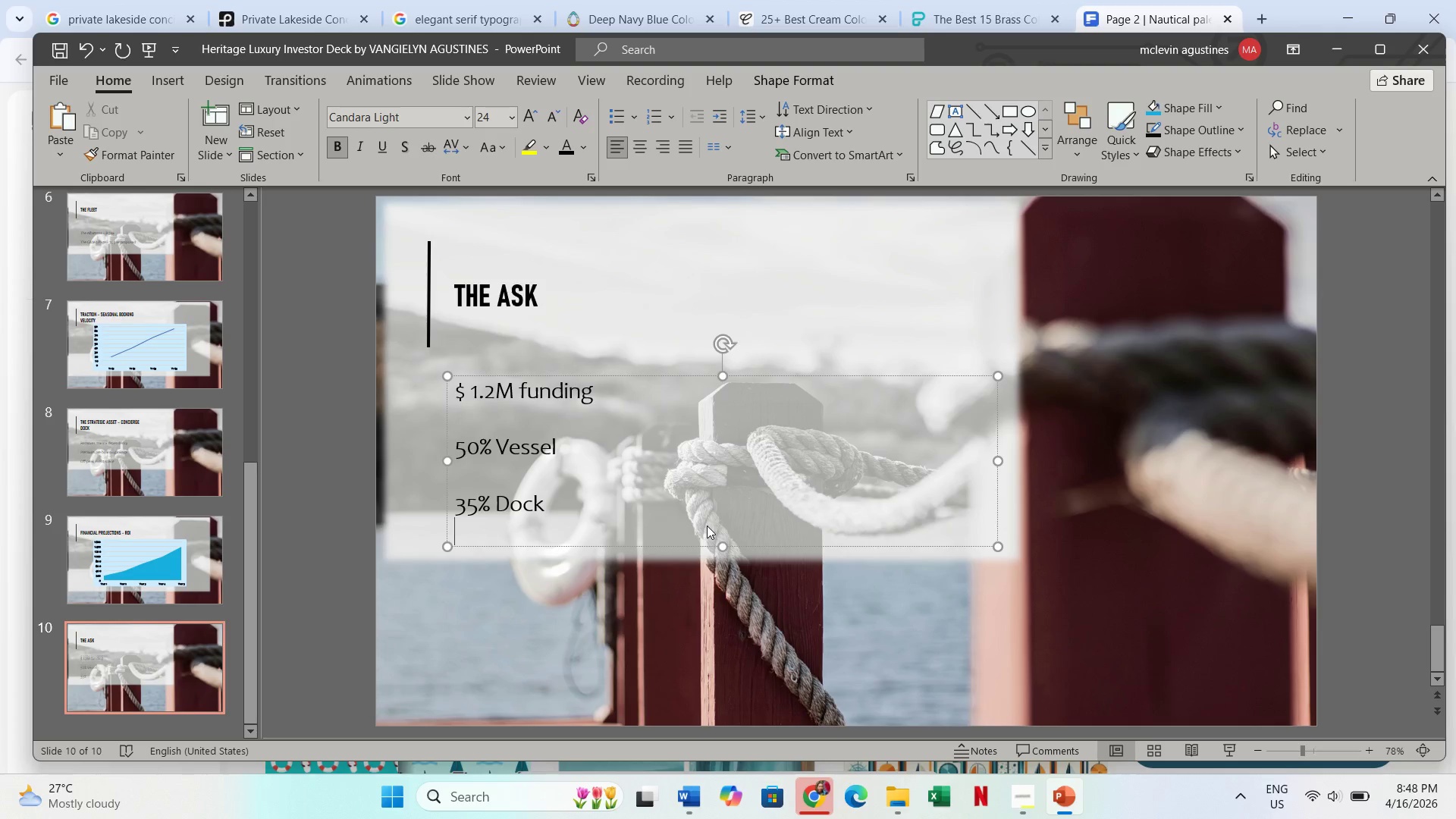 
key(Numpad1)
 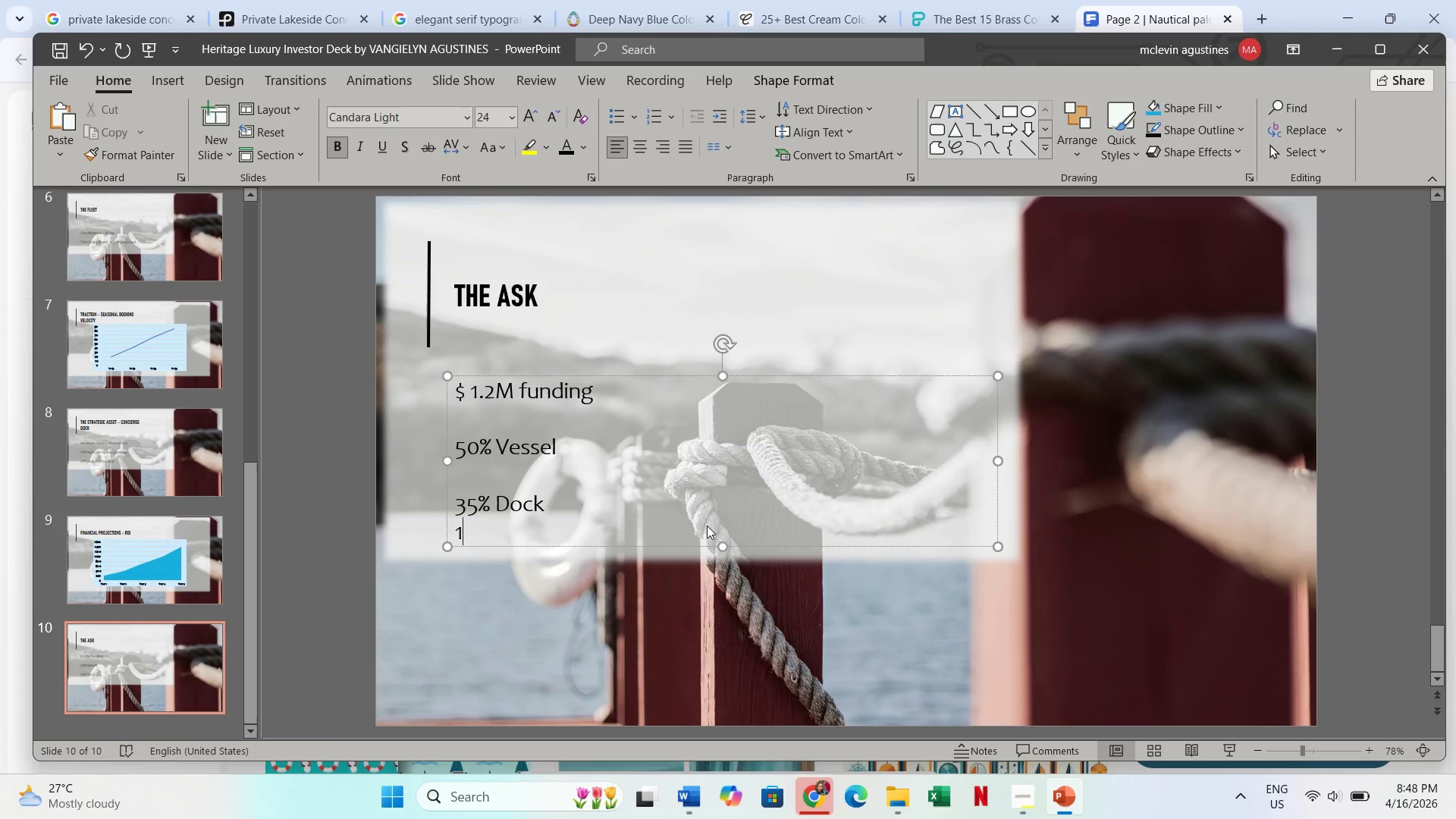 
key(Backspace)
 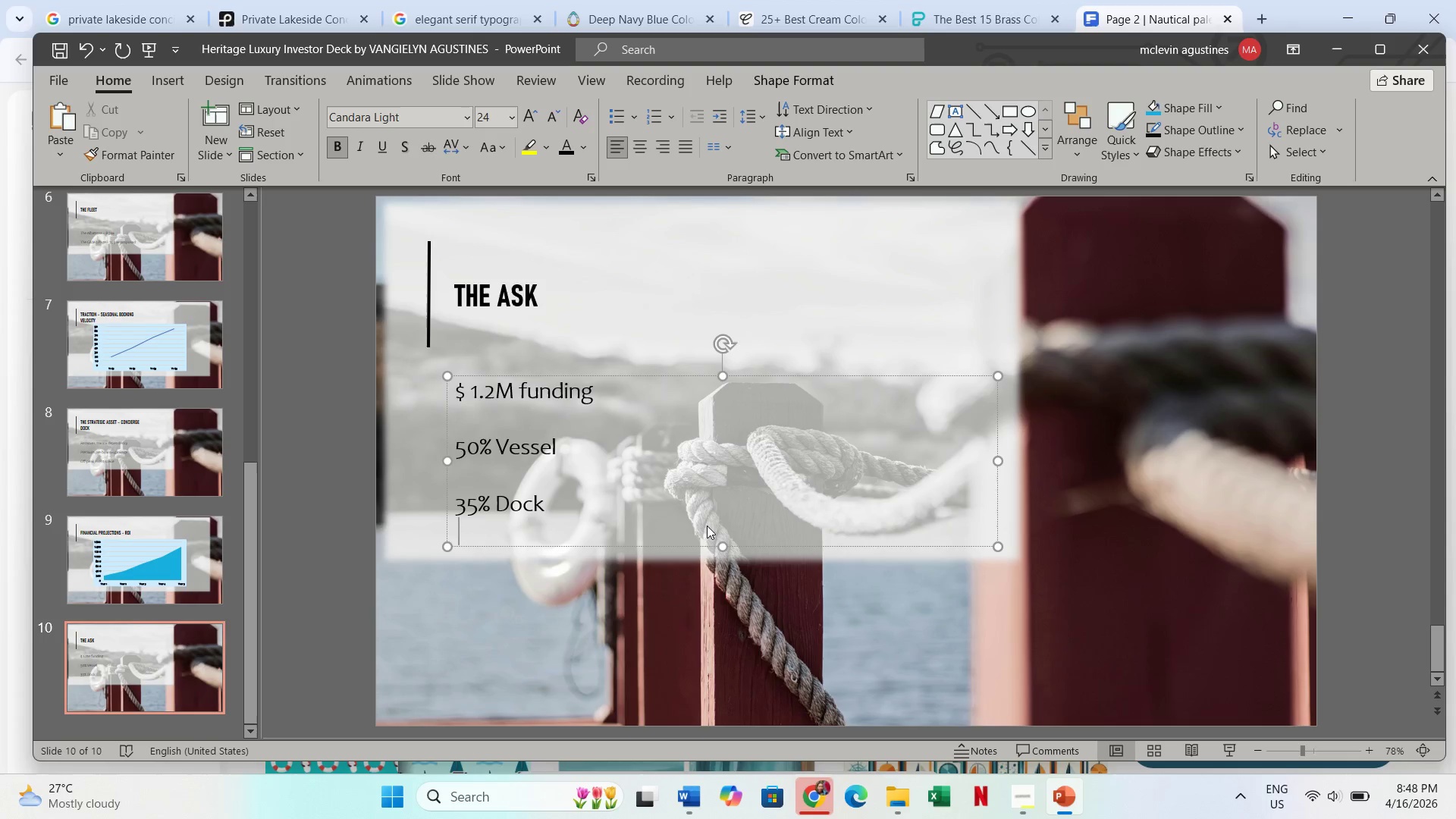 
key(Enter)
 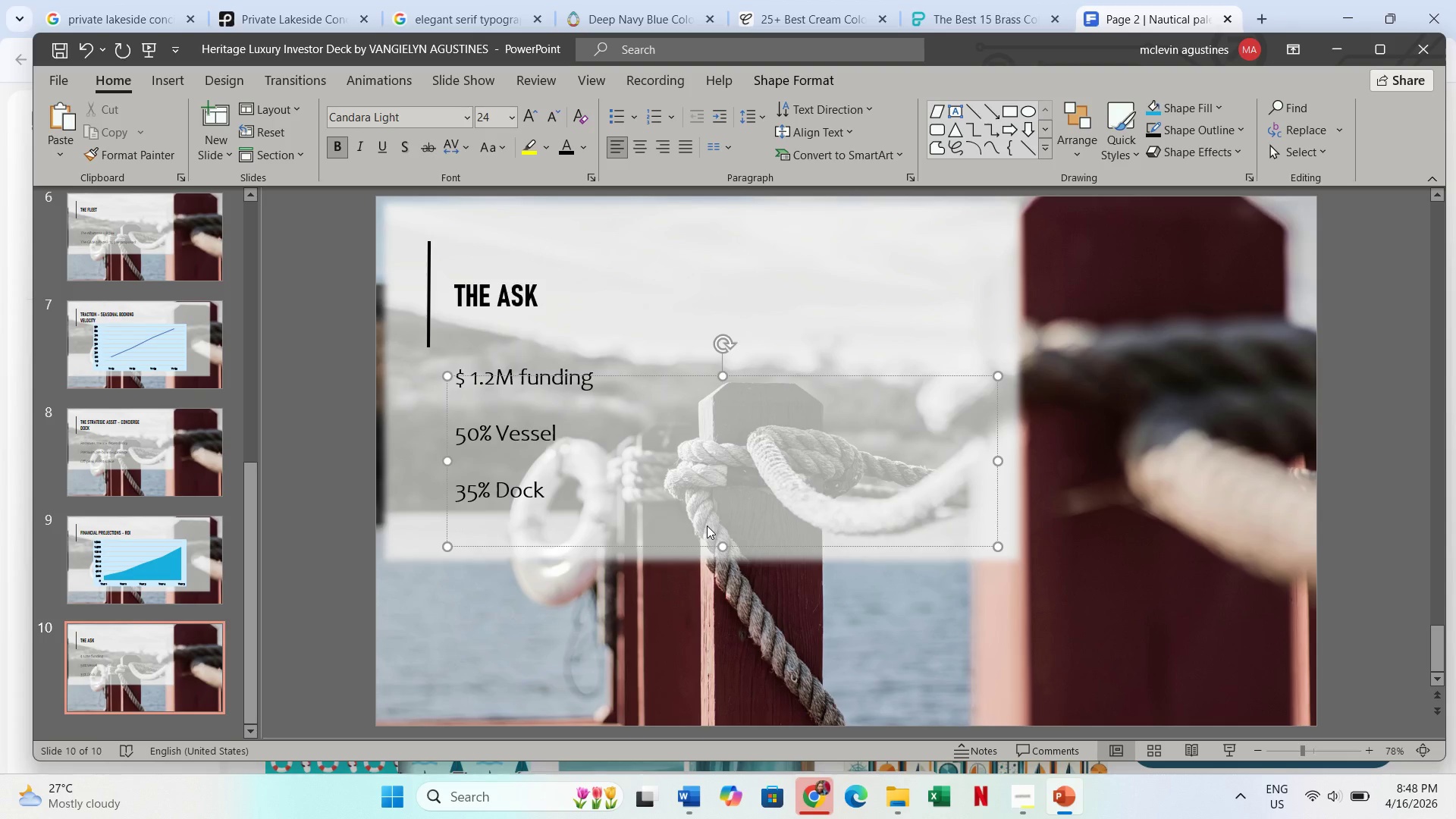 
type(15% Operations)
 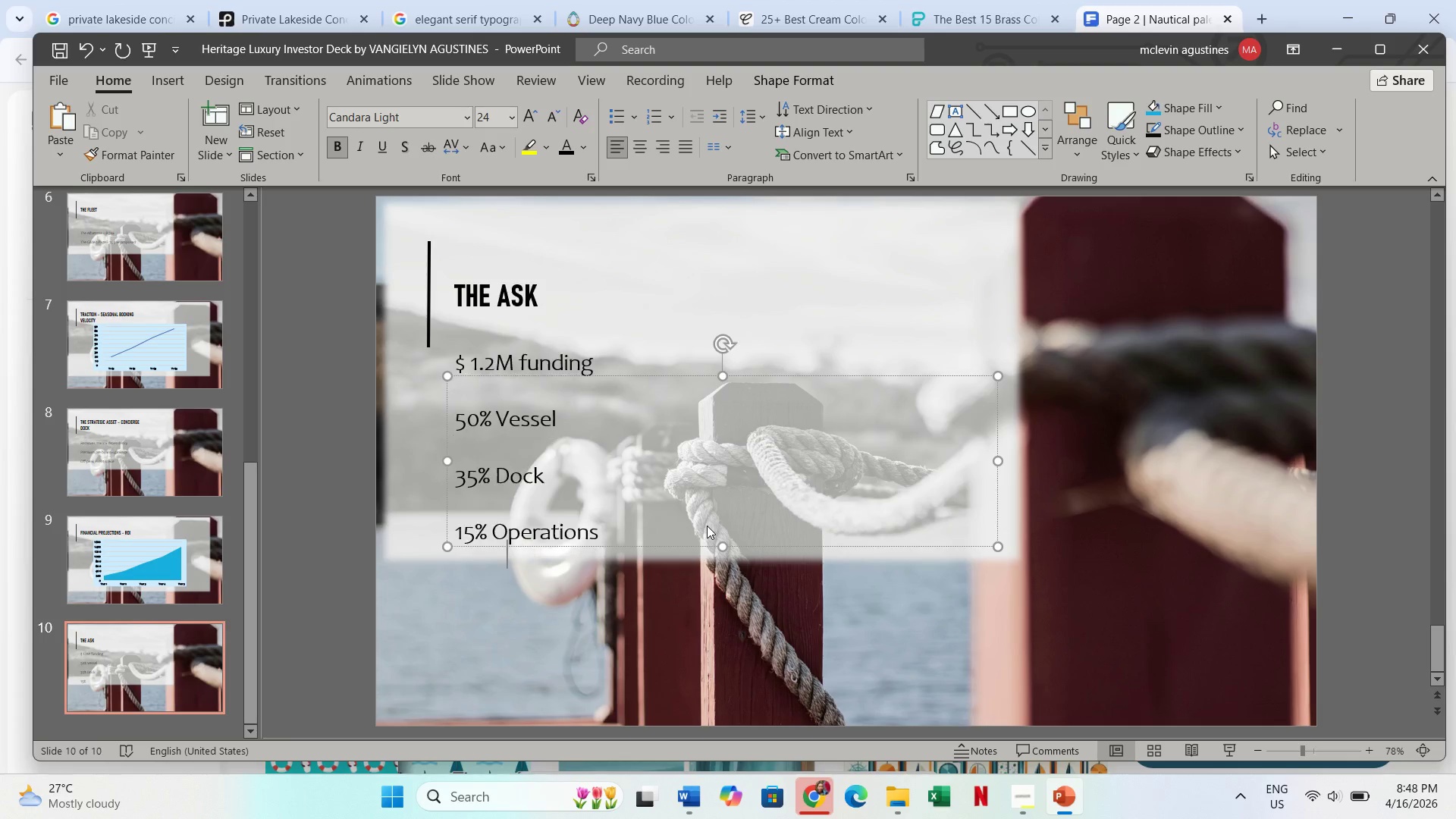 
 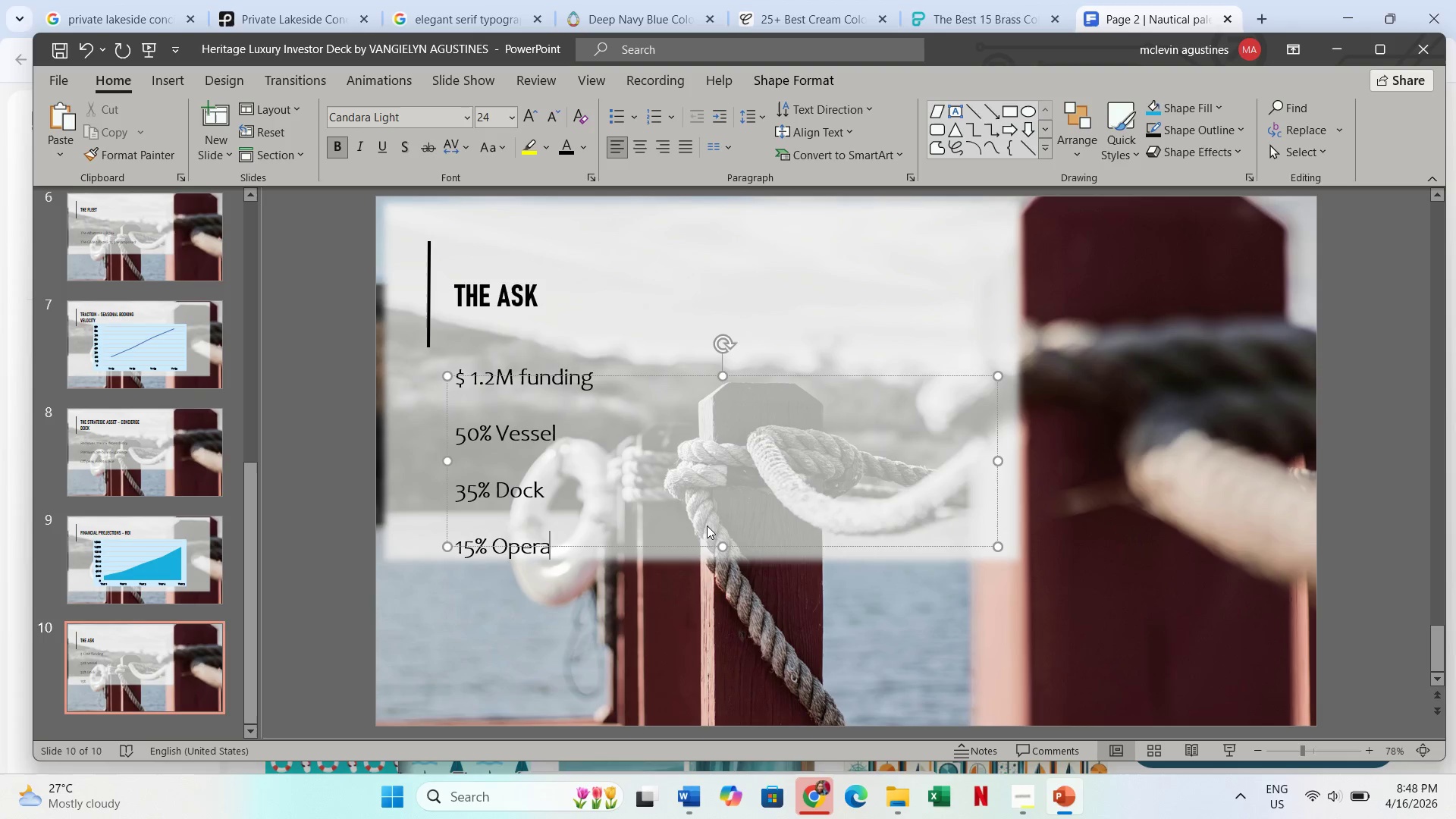 
key(Enter)
 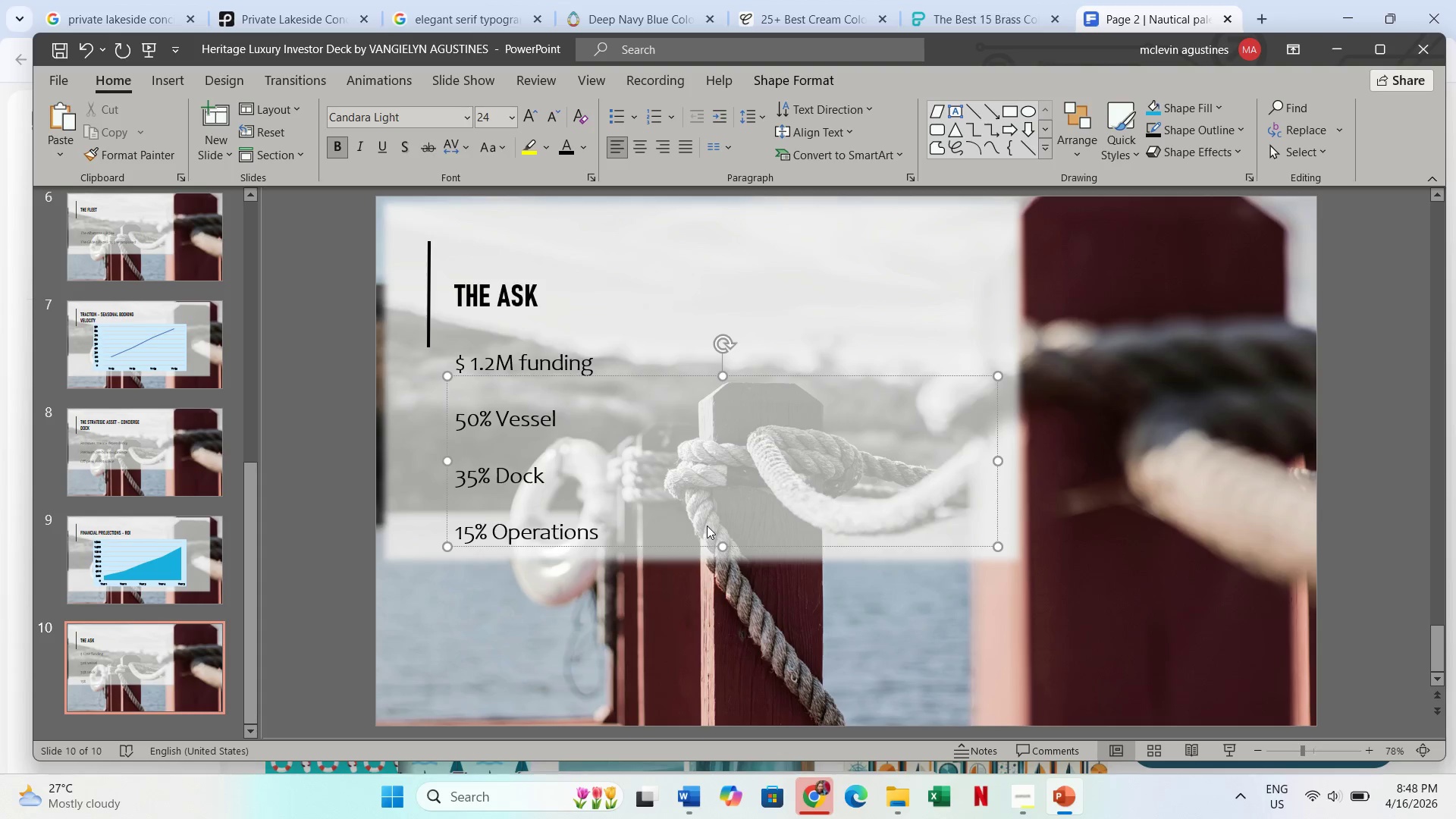 
key(Backspace)
 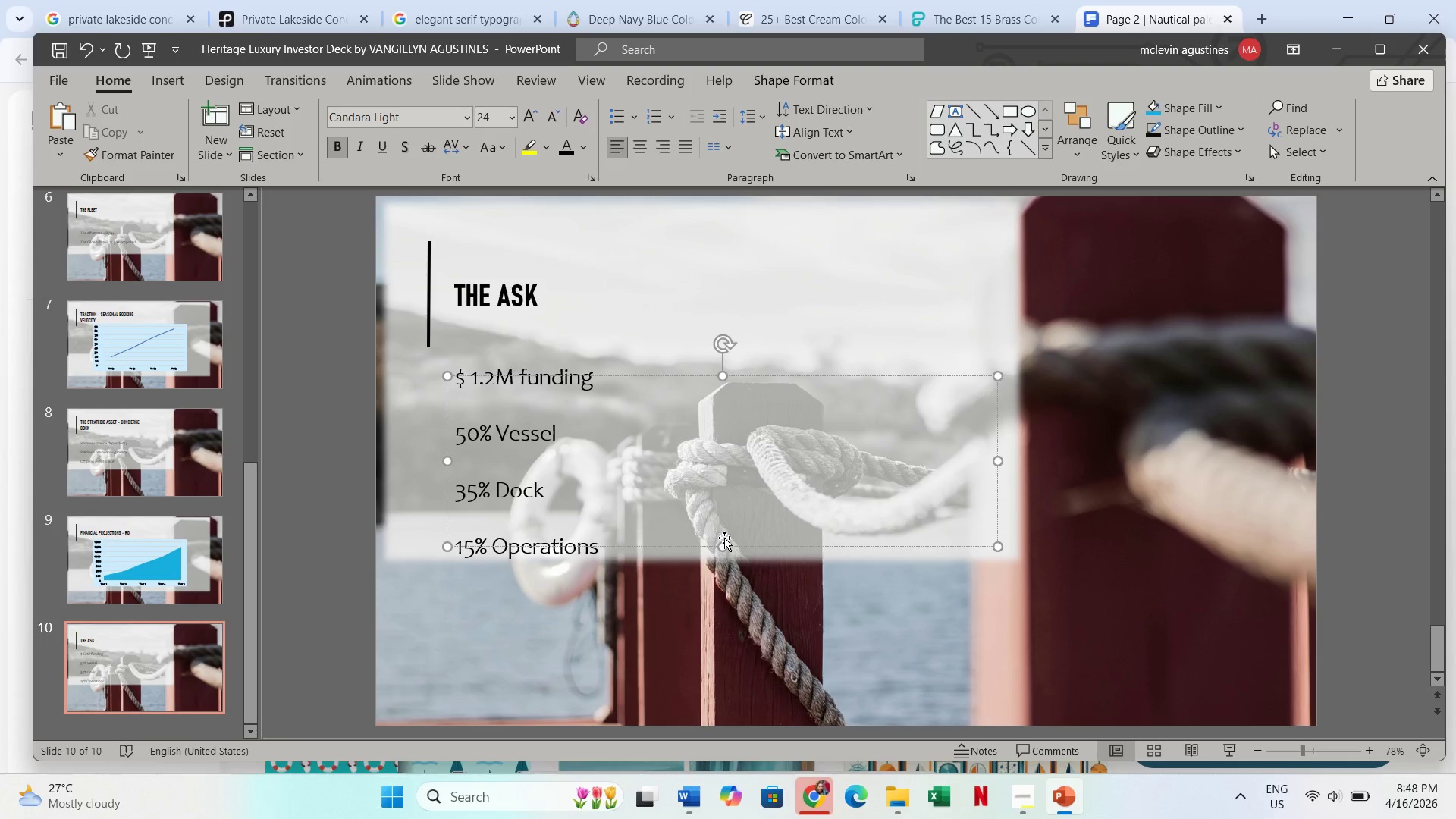 
left_click_drag(start_coordinate=[720, 545], to_coordinate=[725, 544])
 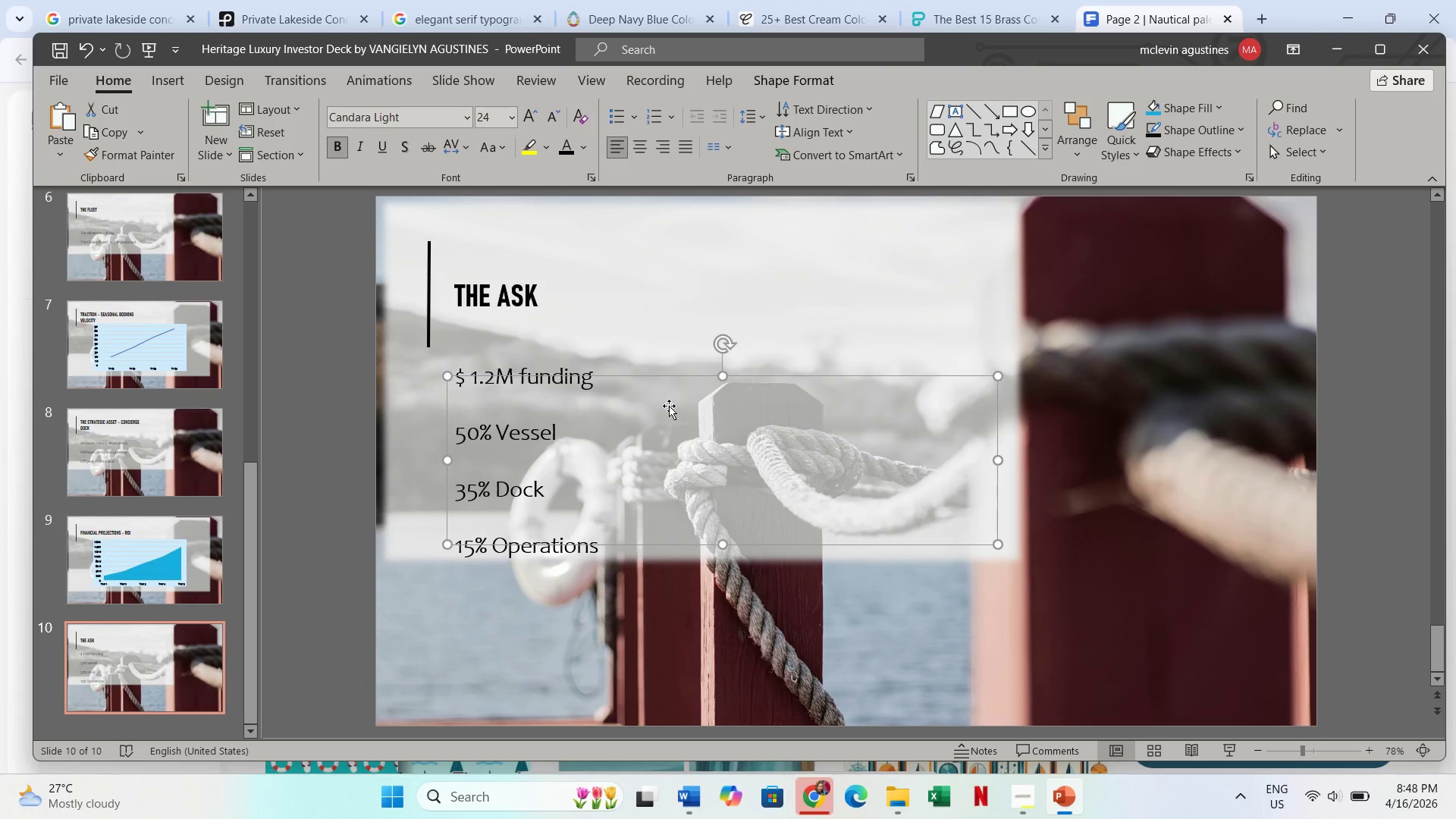 
key(Escape)
 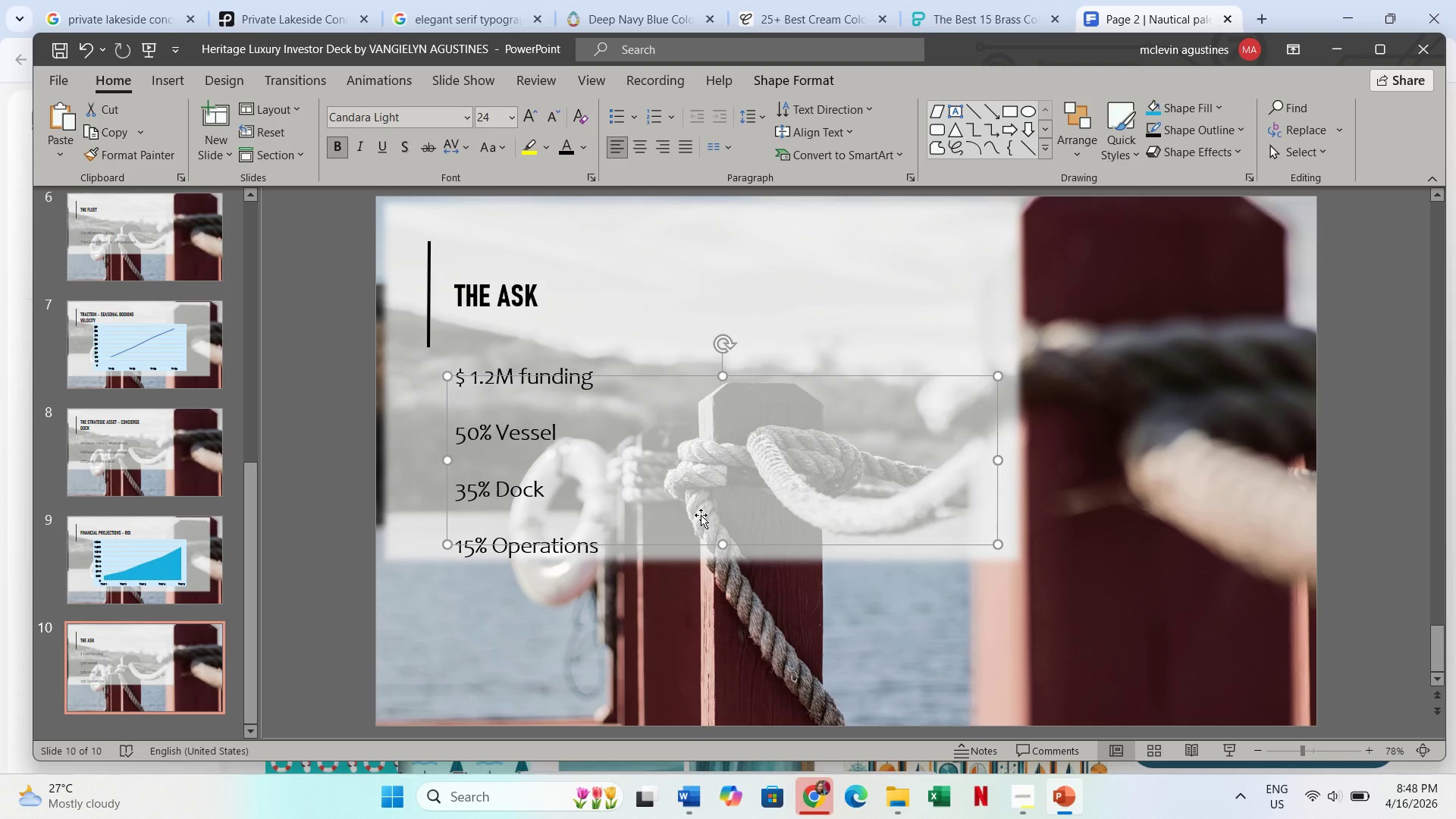 
key(Escape)
 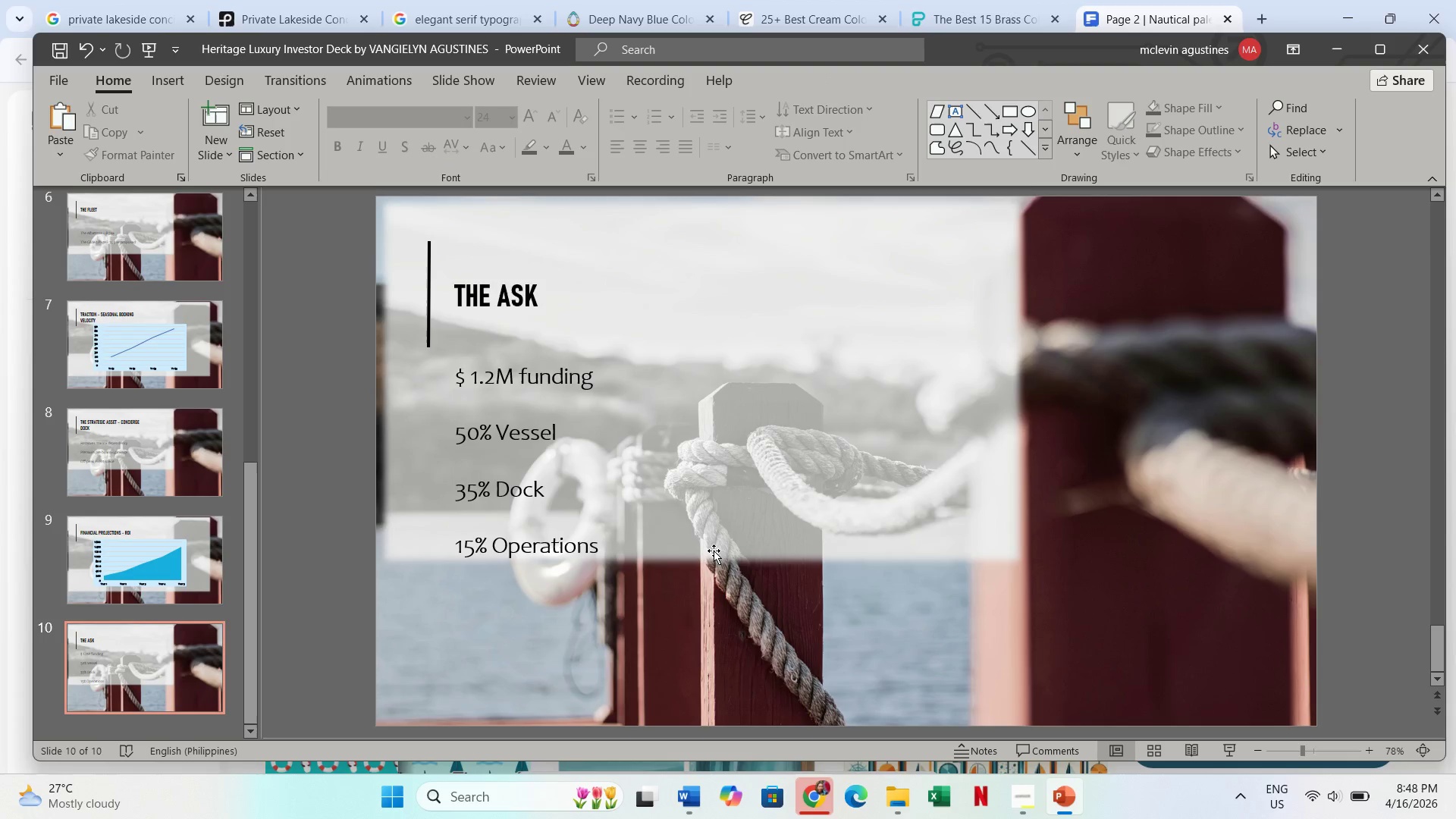 
left_click([714, 551])
 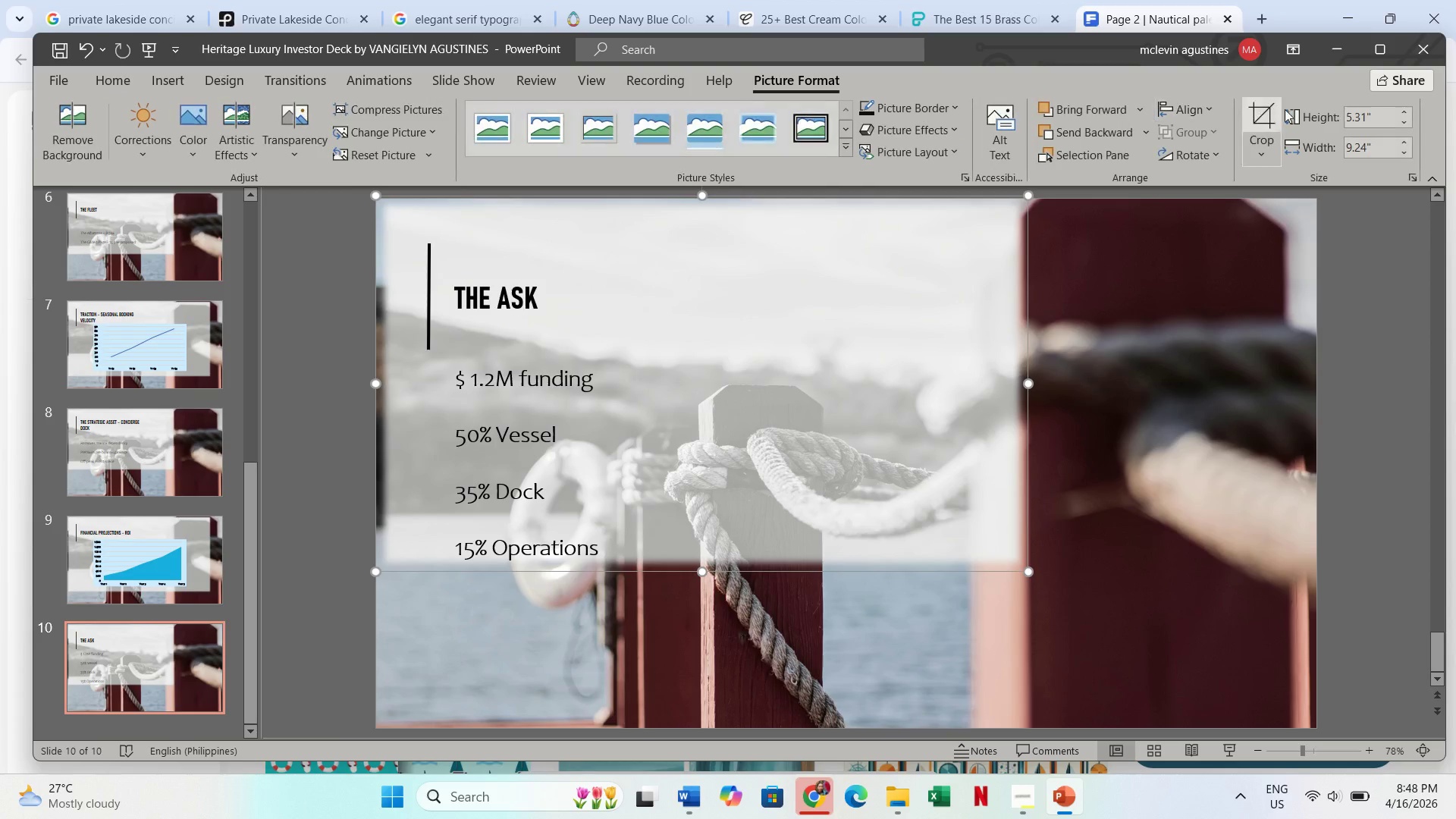 
left_click([1268, 120])
 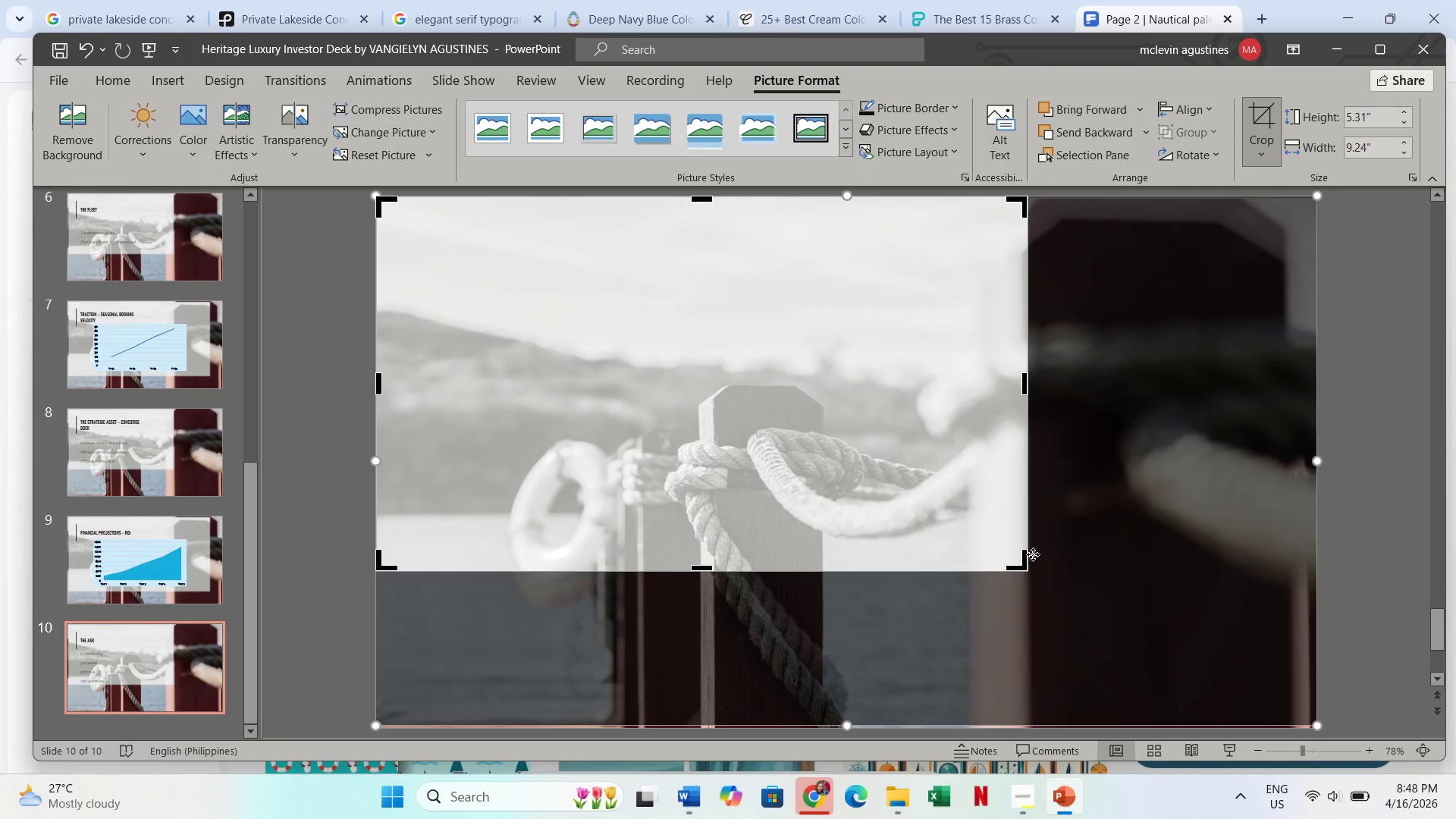 
left_click_drag(start_coordinate=[1021, 566], to_coordinate=[1053, 584])
 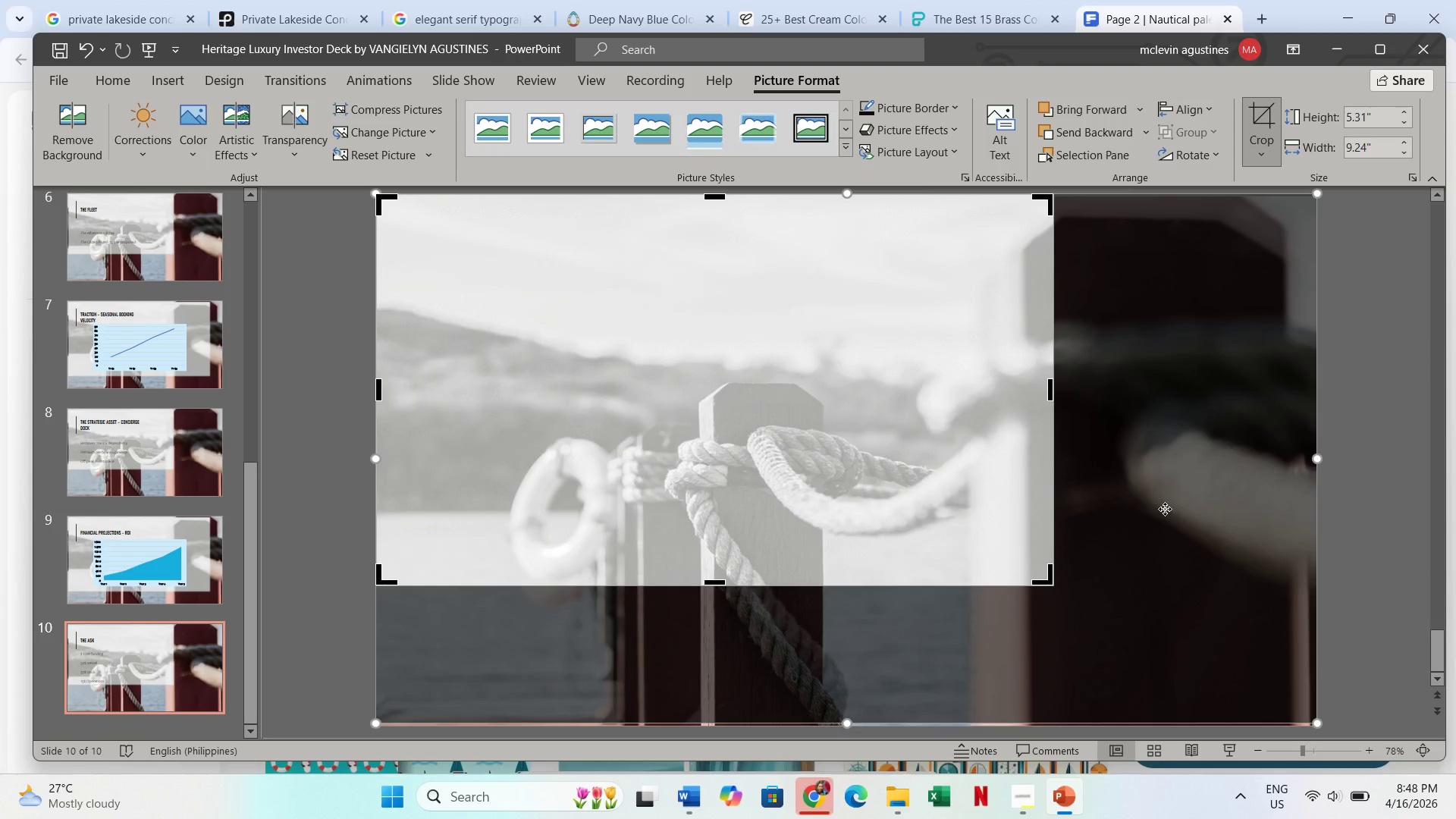 
key(Escape)
 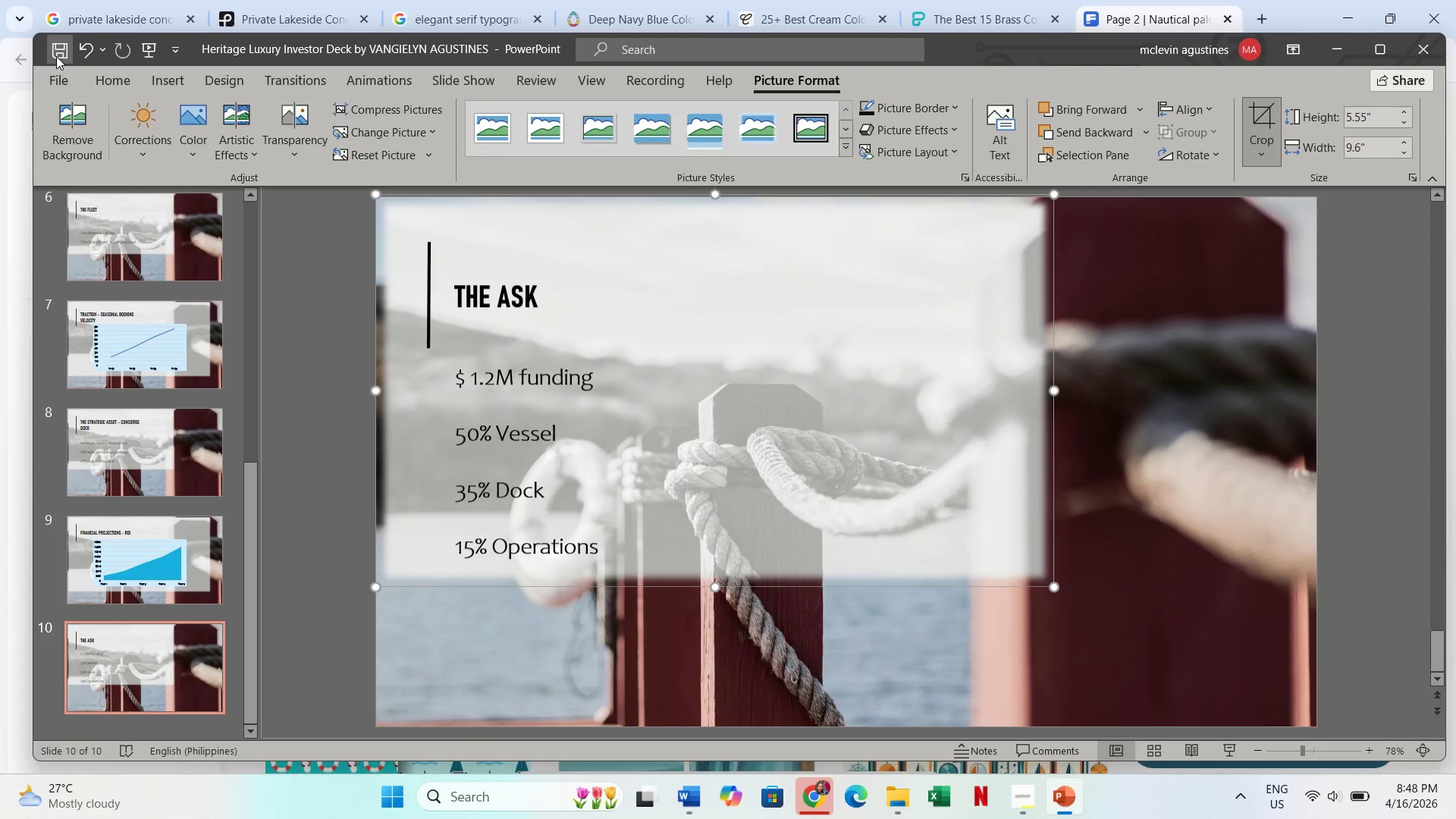 
key(Escape)
 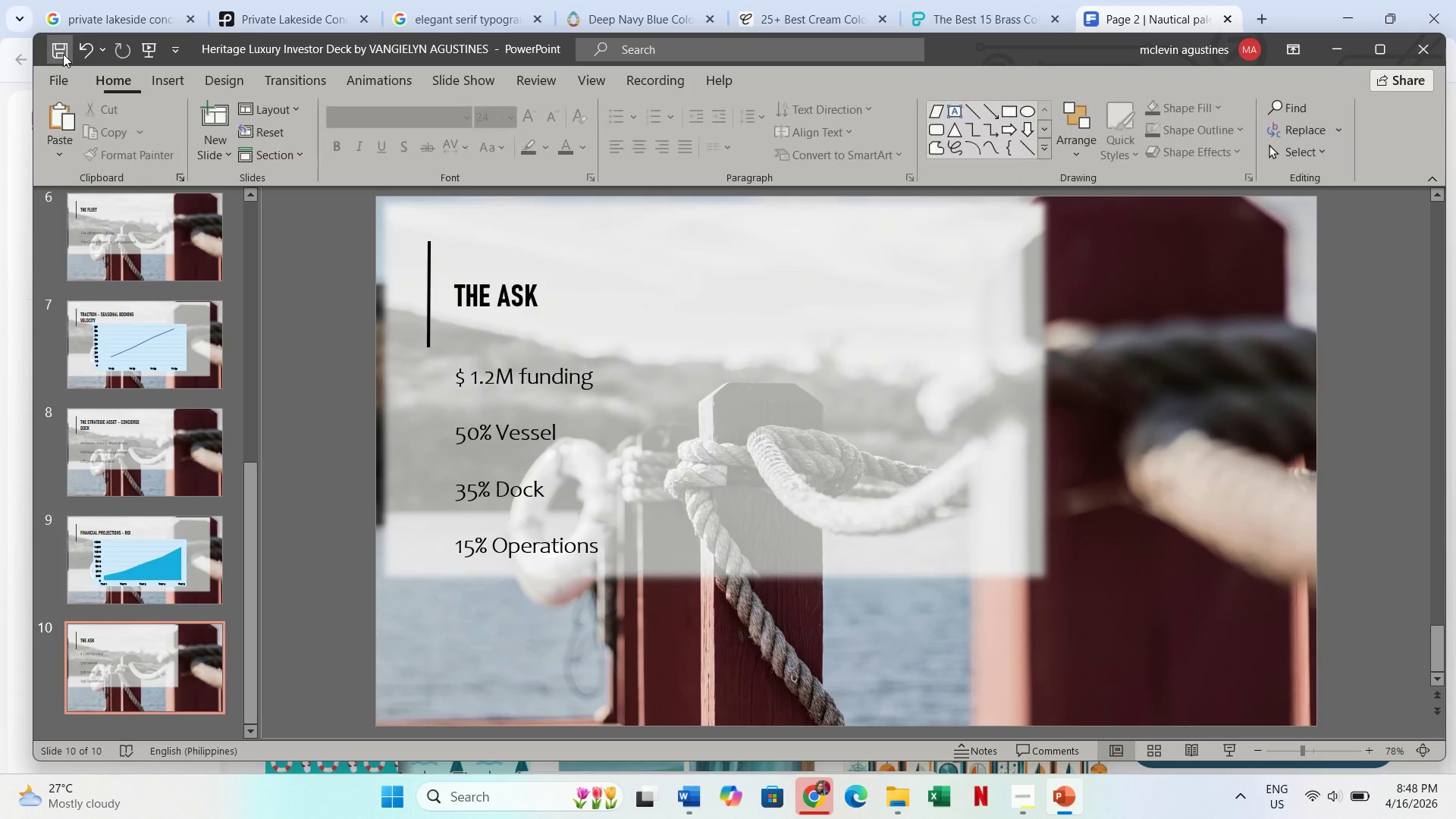 
left_click([63, 54])
 